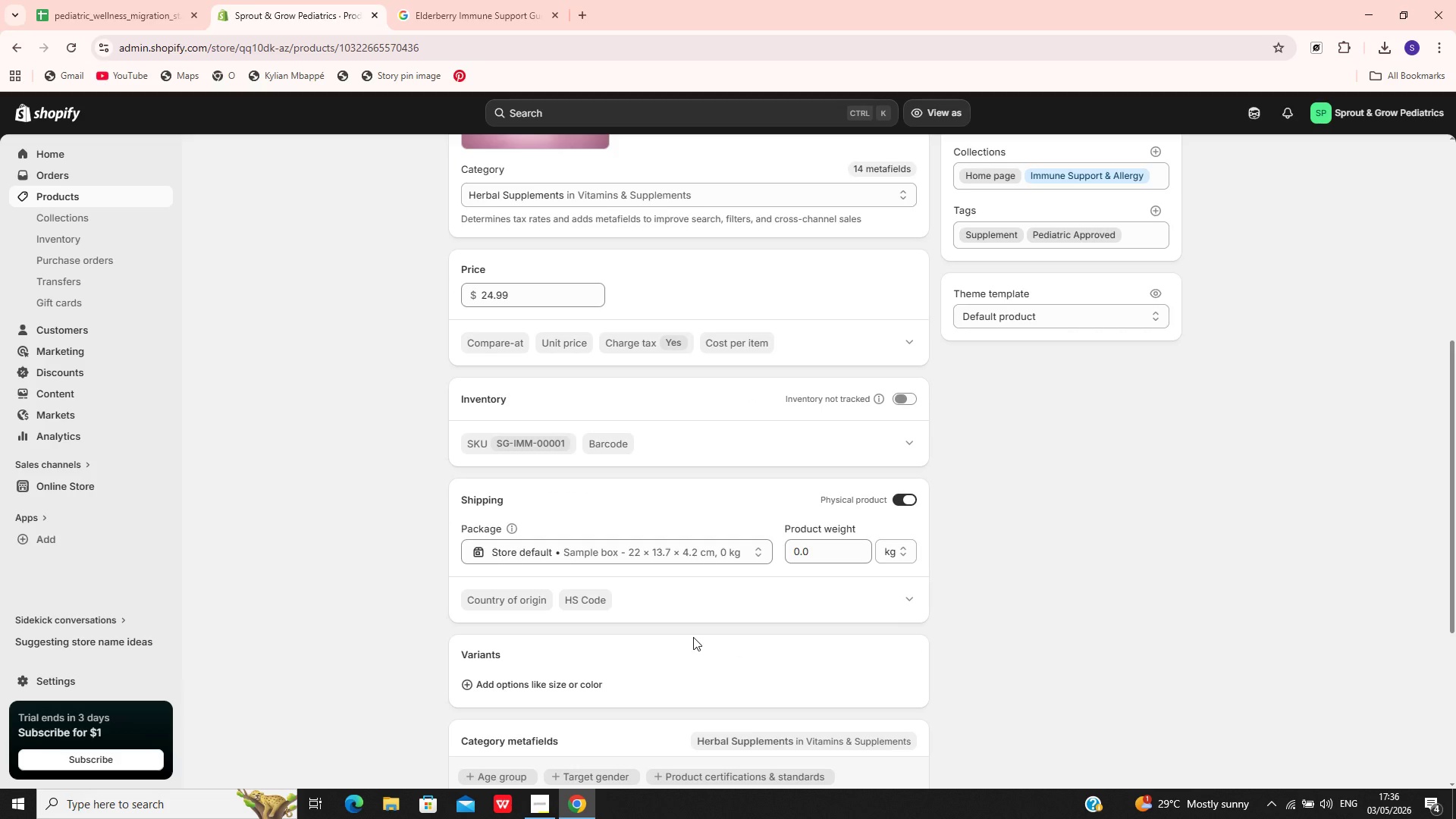 
left_click([903, 583])
 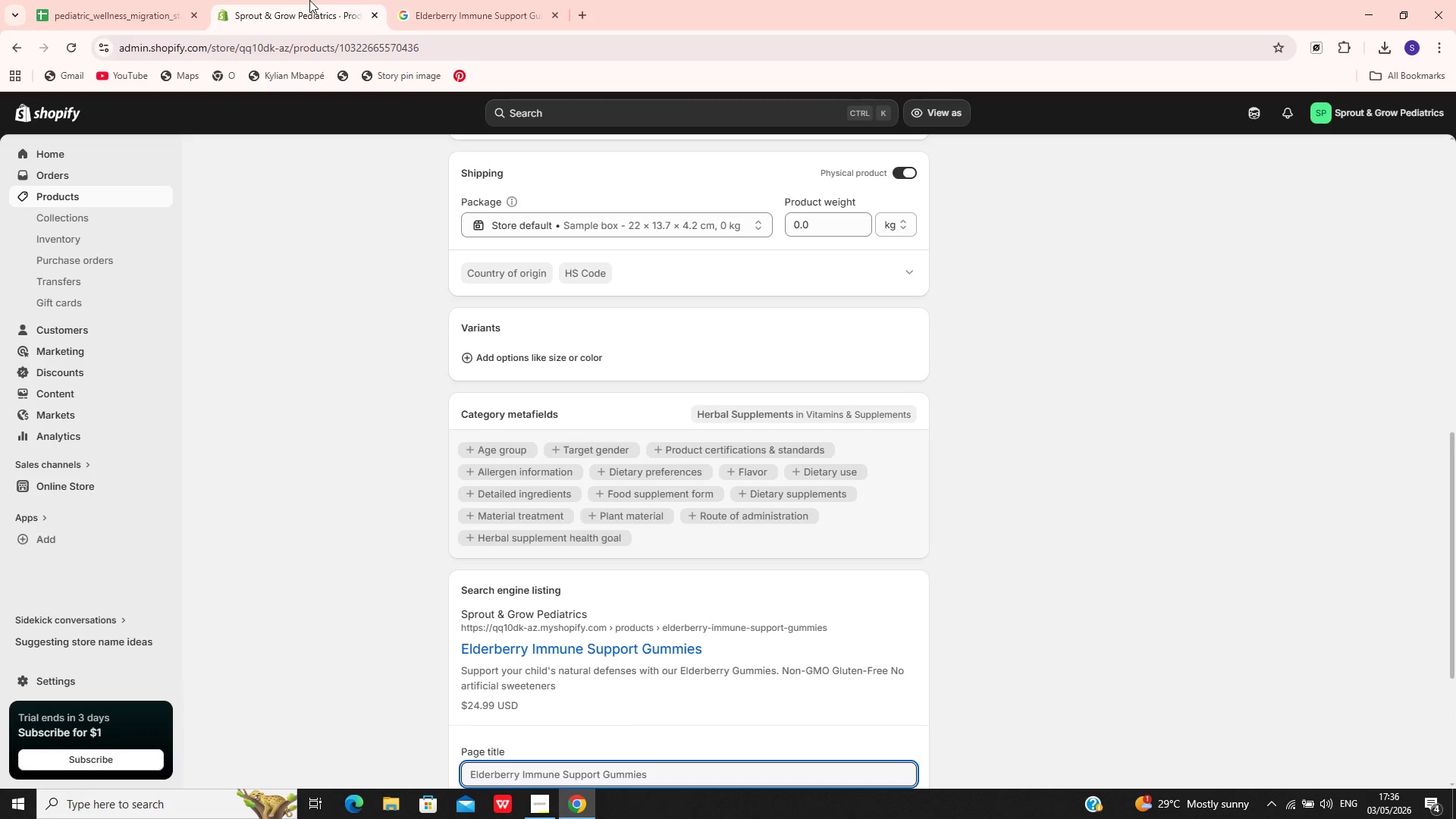 
left_click([39, 0])
 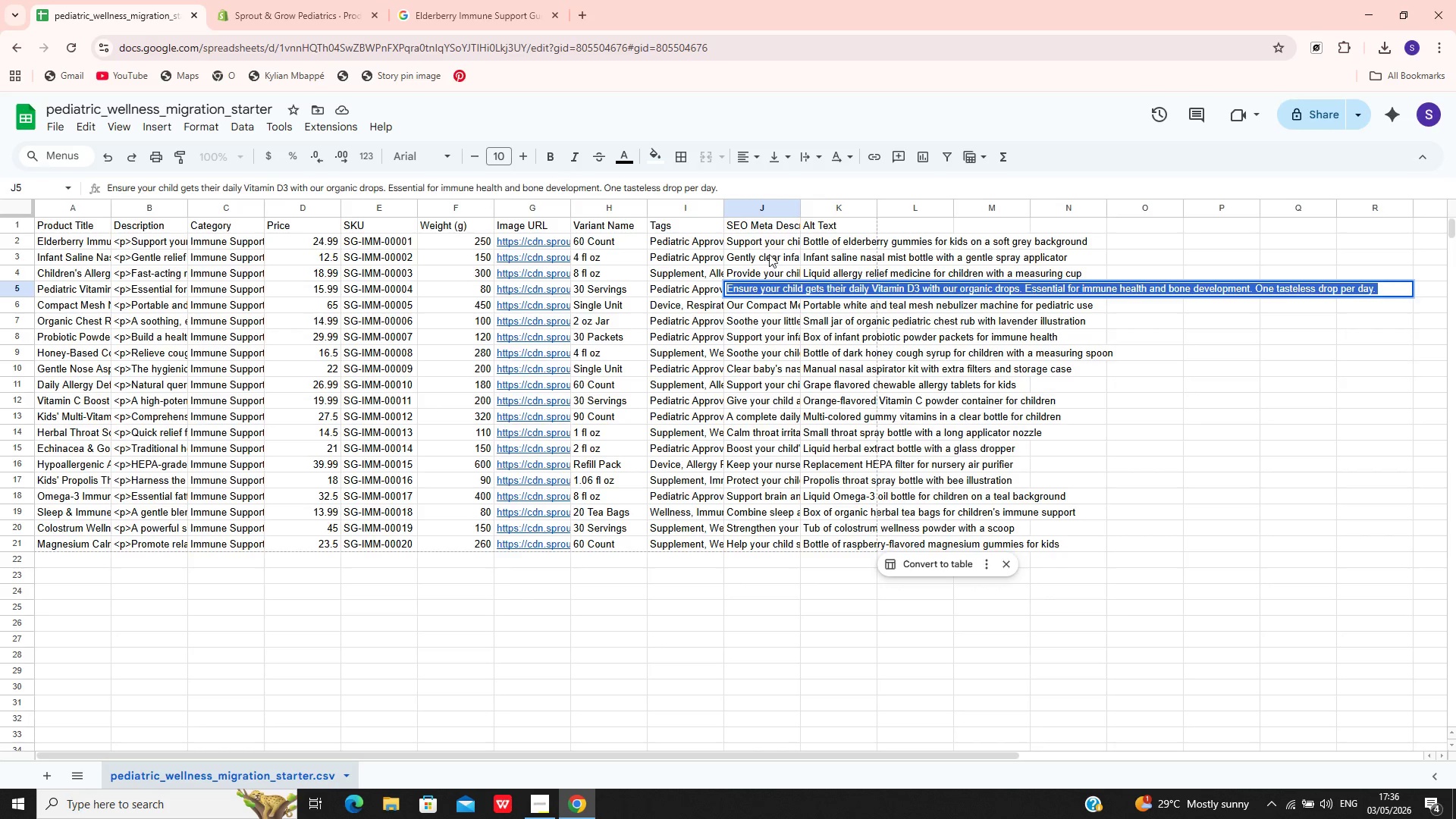 
double_click([765, 243])
 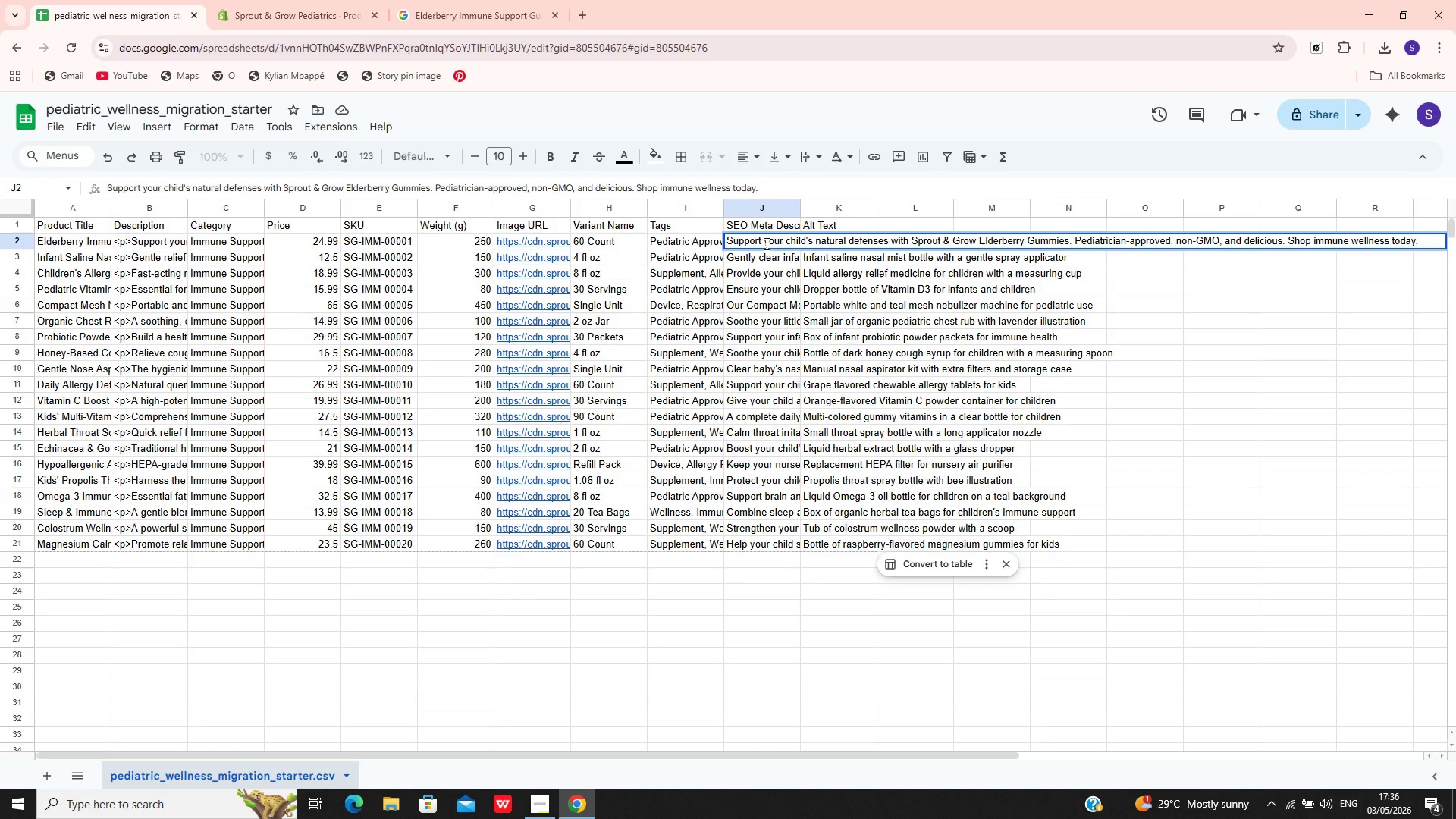 
key(Control+A)
 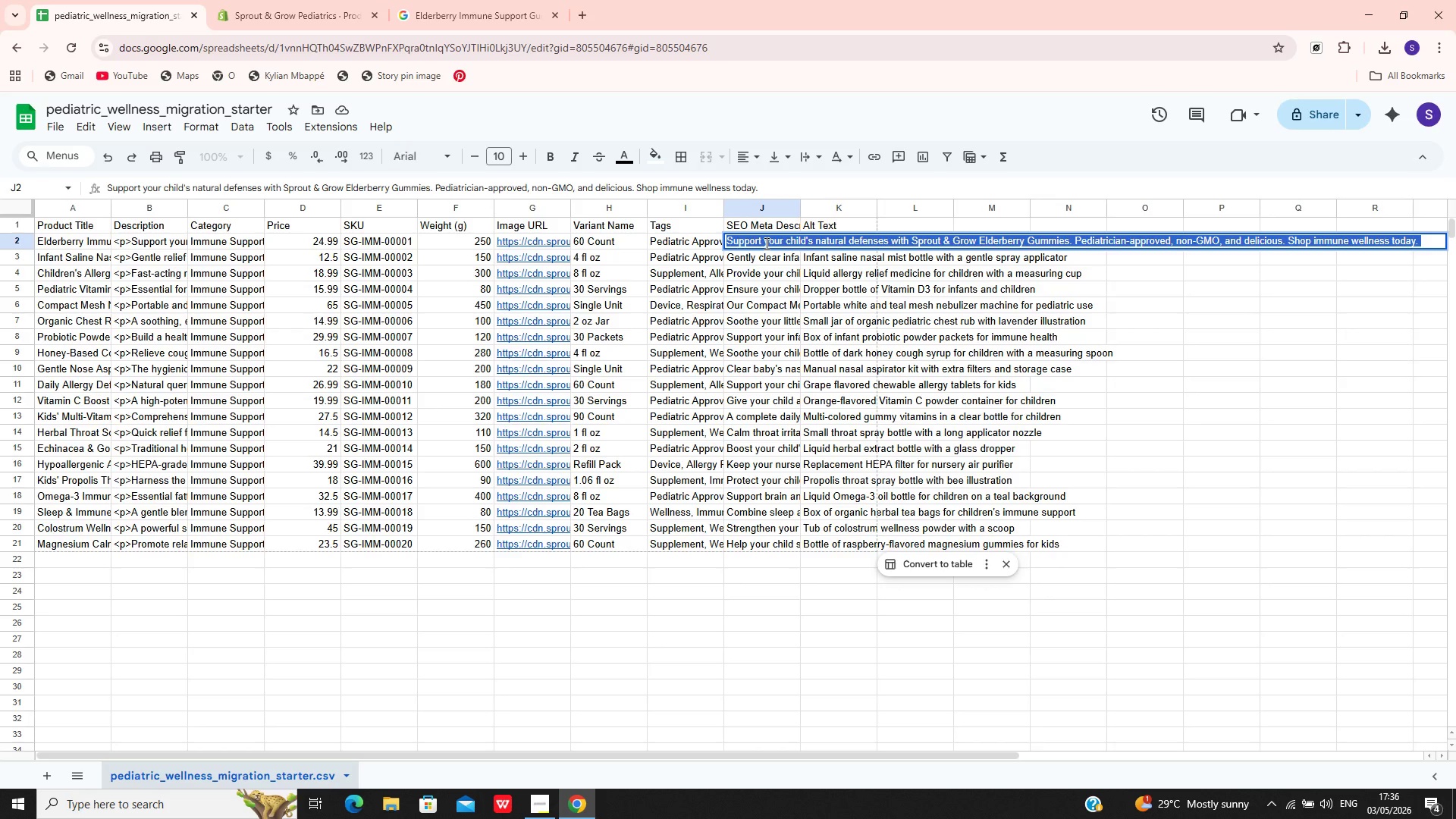 
key(Control+C)
 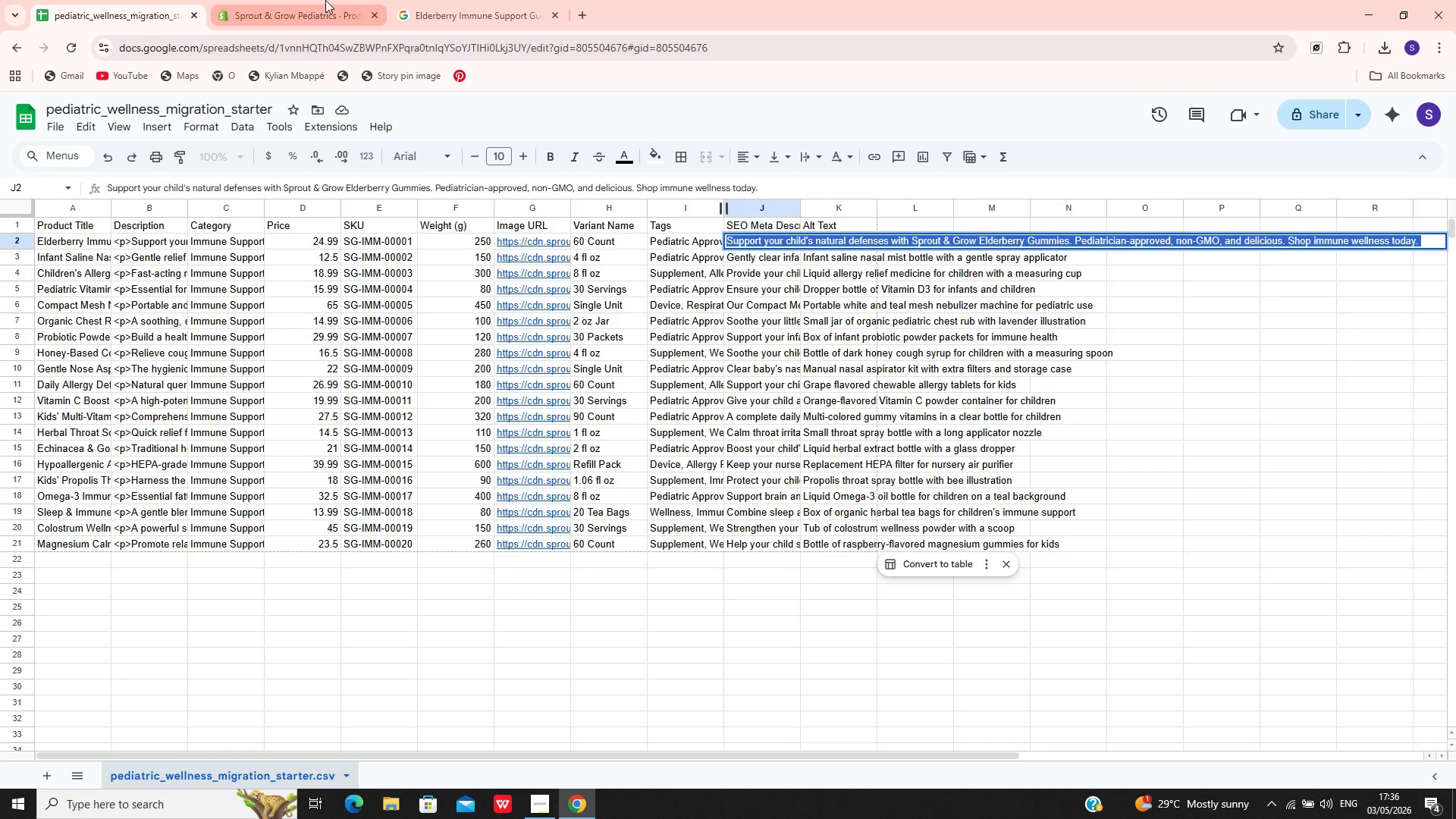 
left_click([325, 0])
 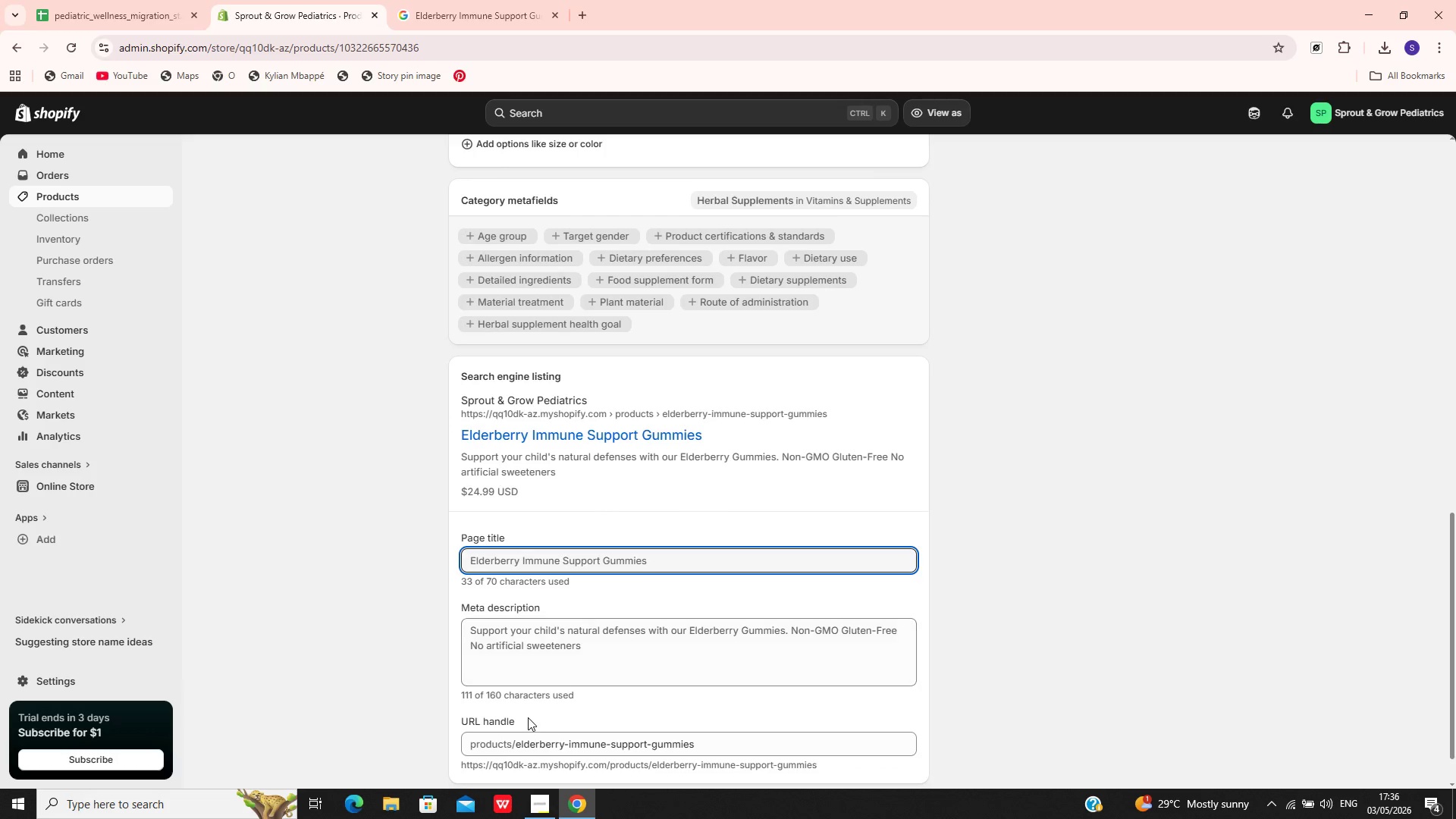 
left_click([549, 648])
 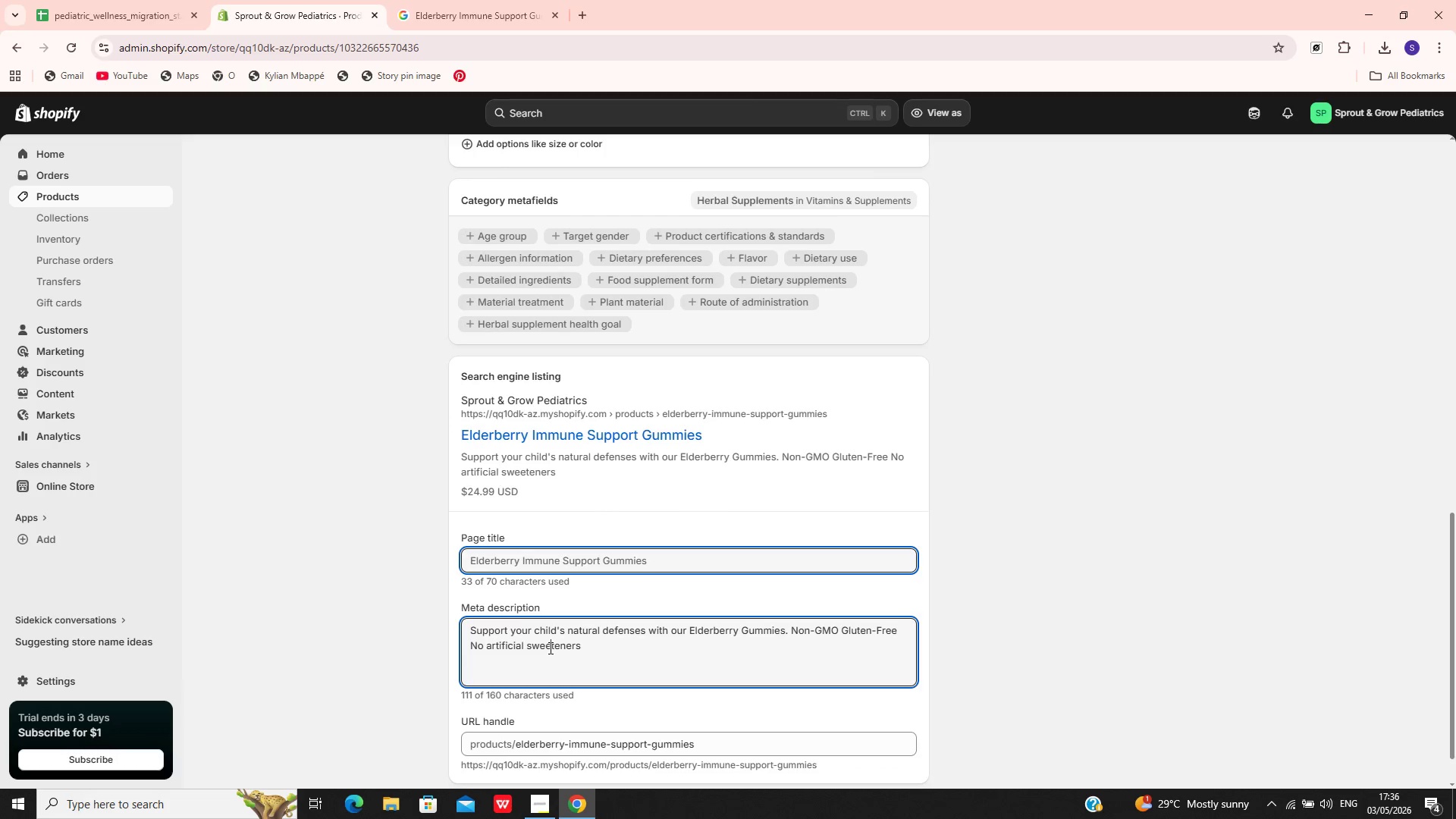 
key(Control+A)
 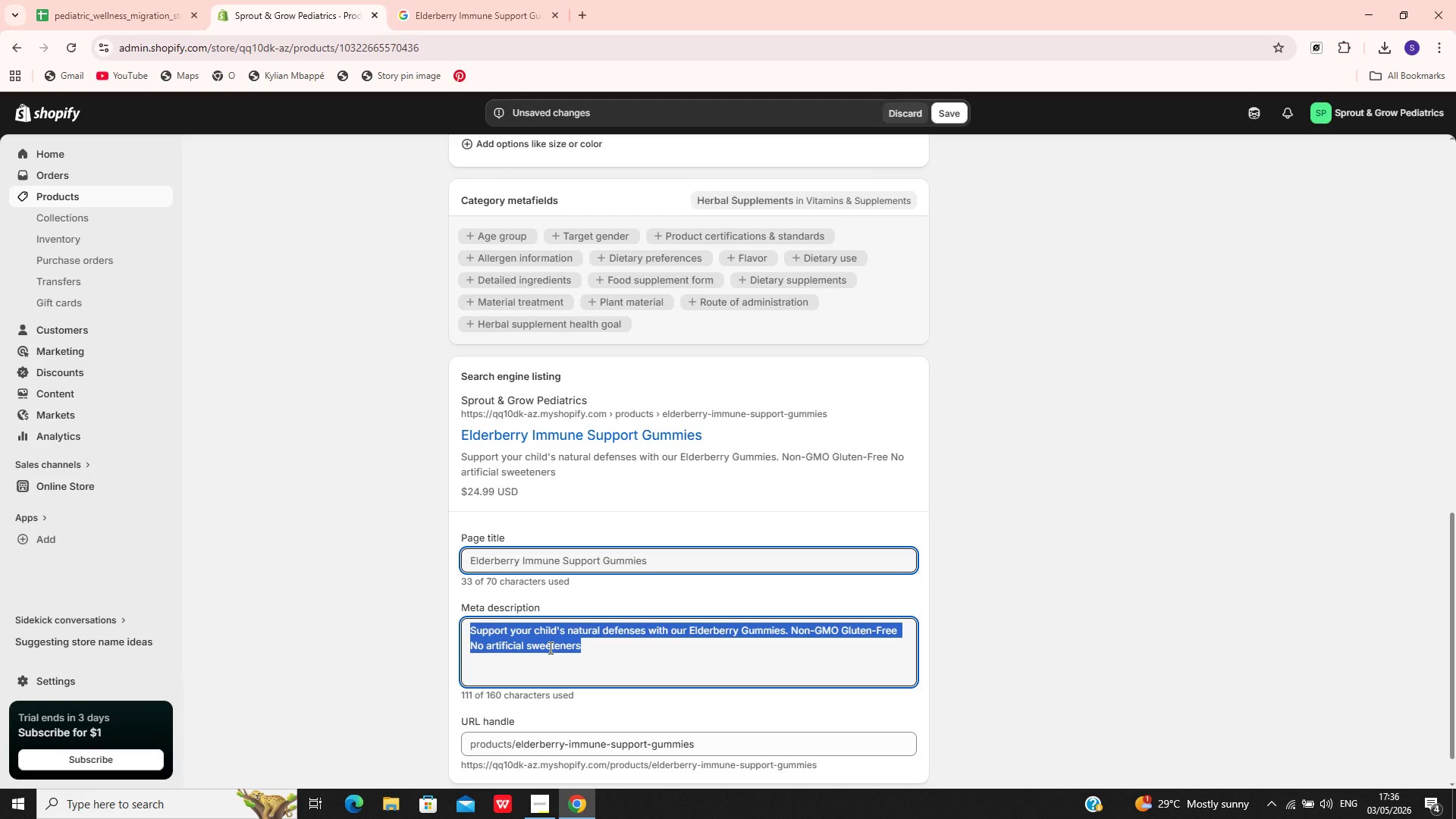 
key(Control+V)
 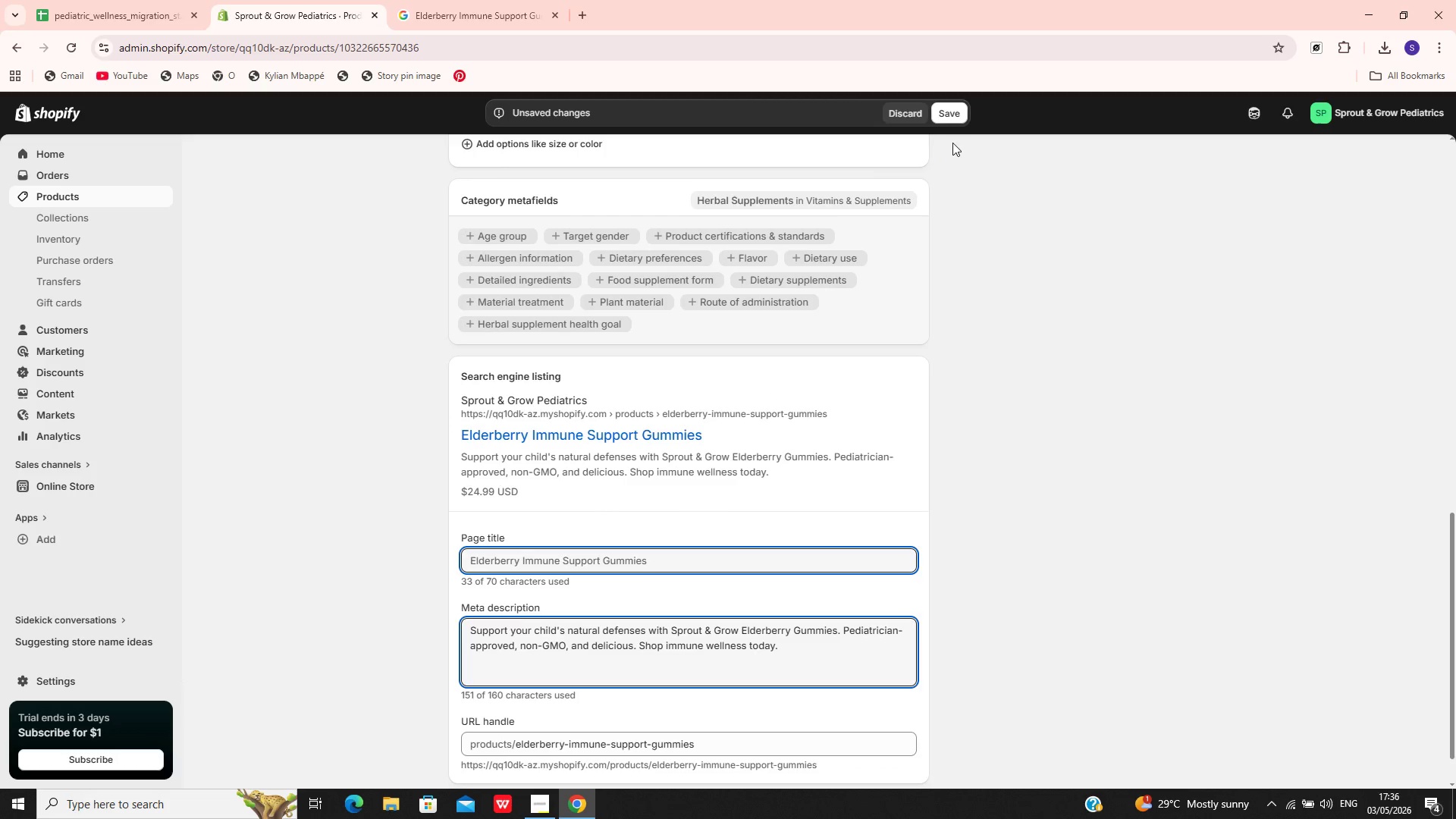 
left_click([945, 110])
 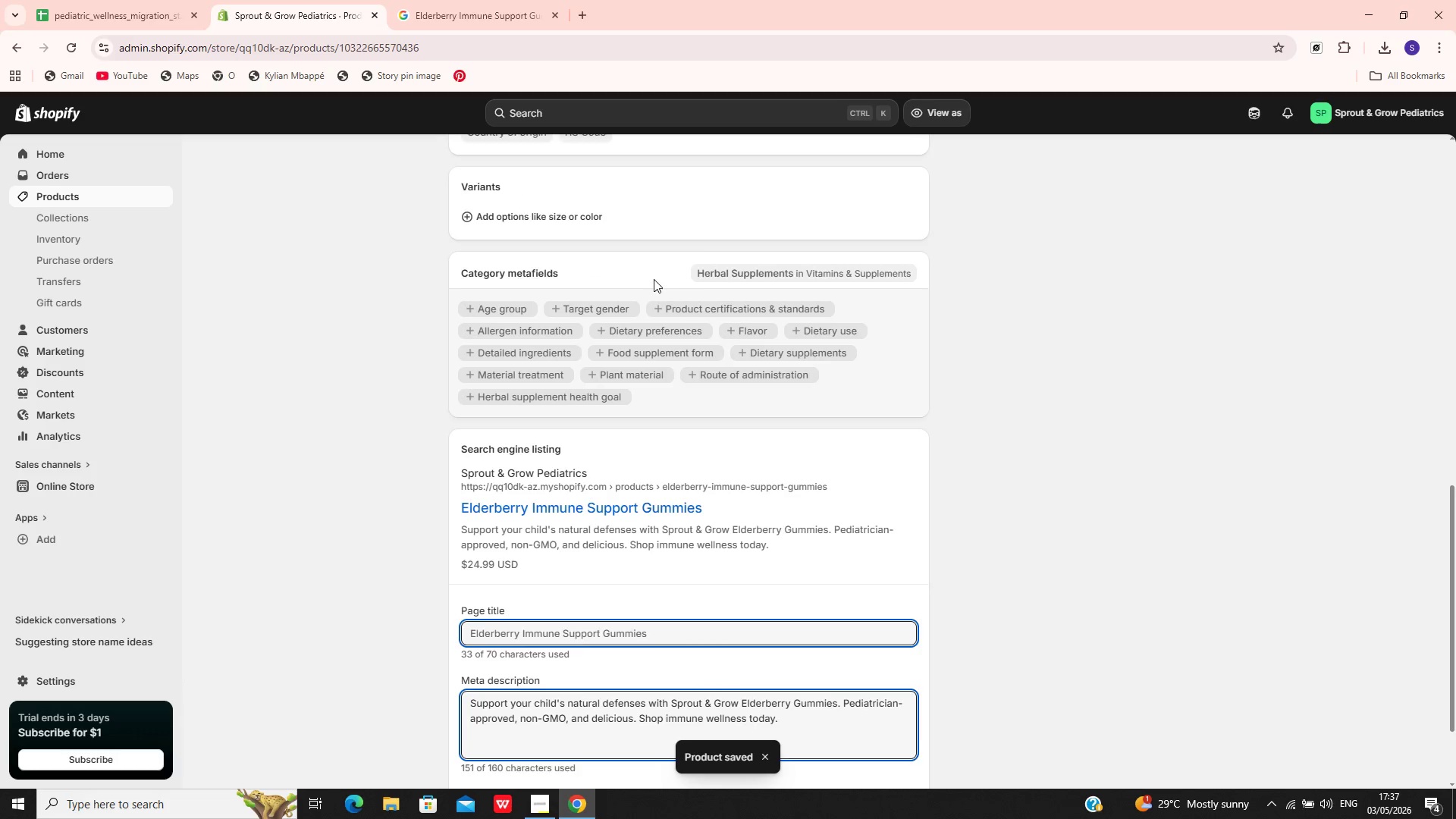 
wait(13.01)
 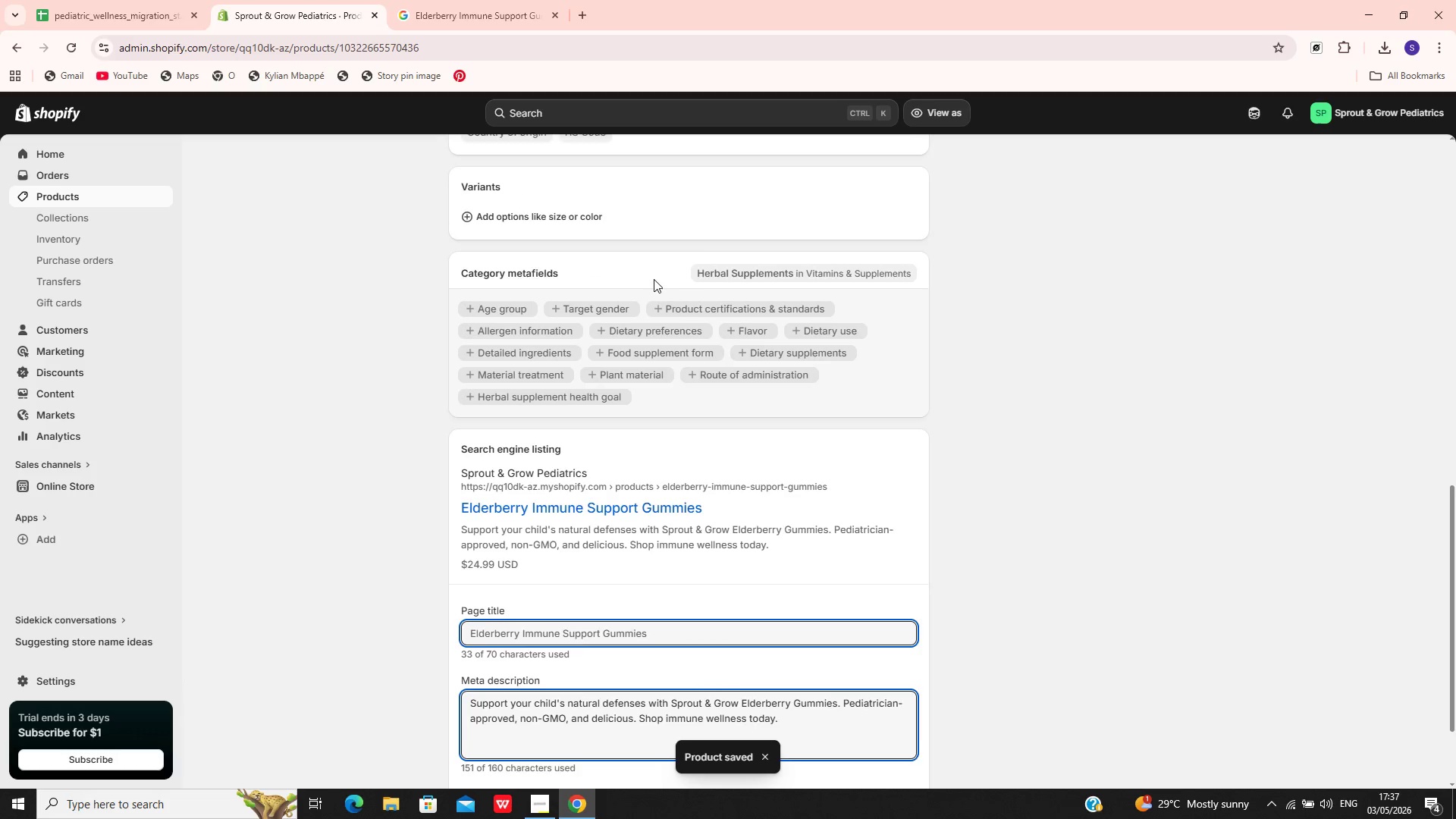 
left_click([122, 196])
 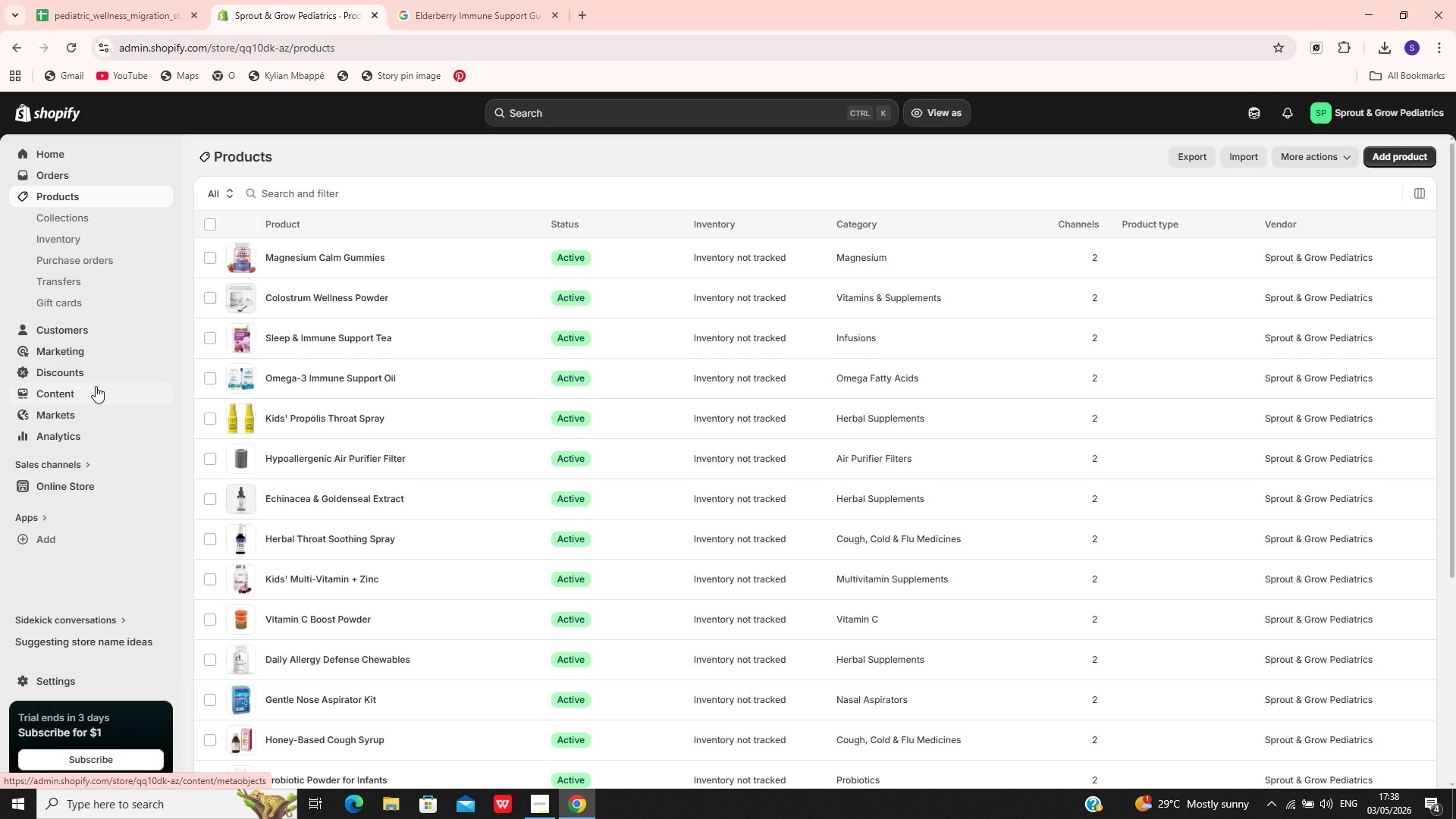 
wait(63.17)
 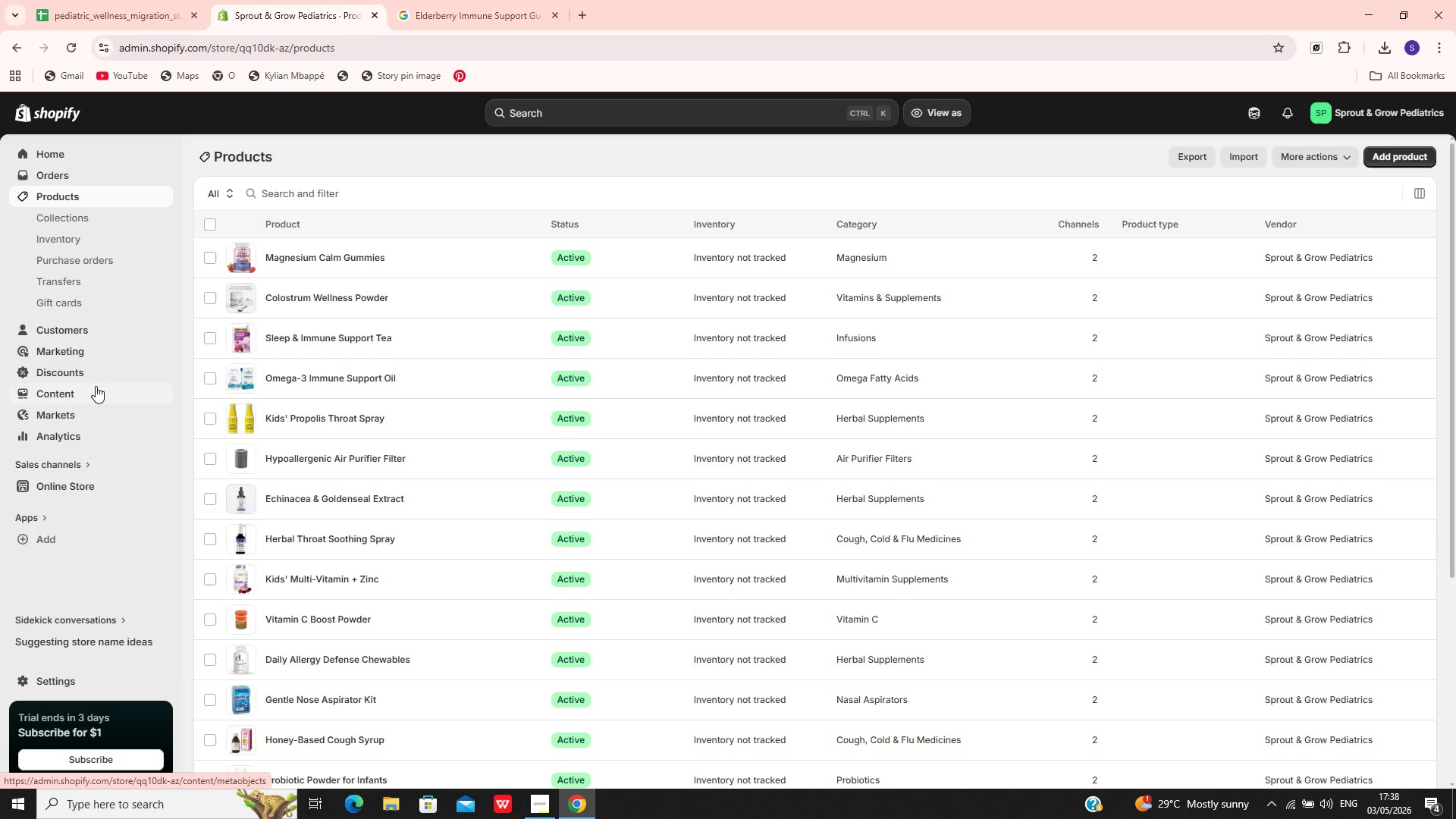 
left_click([70, 487])
 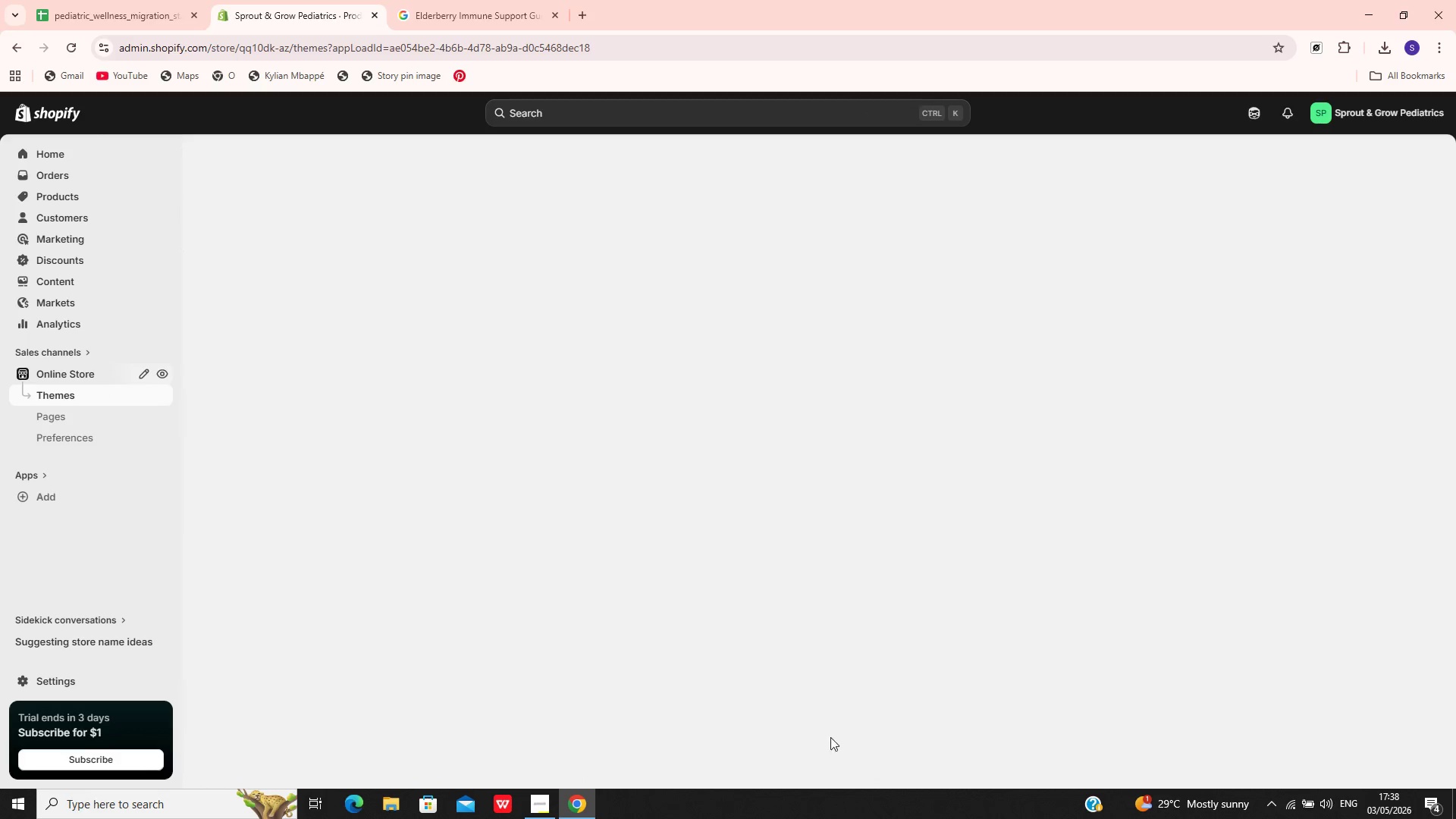 
mouse_move([585, 799])
 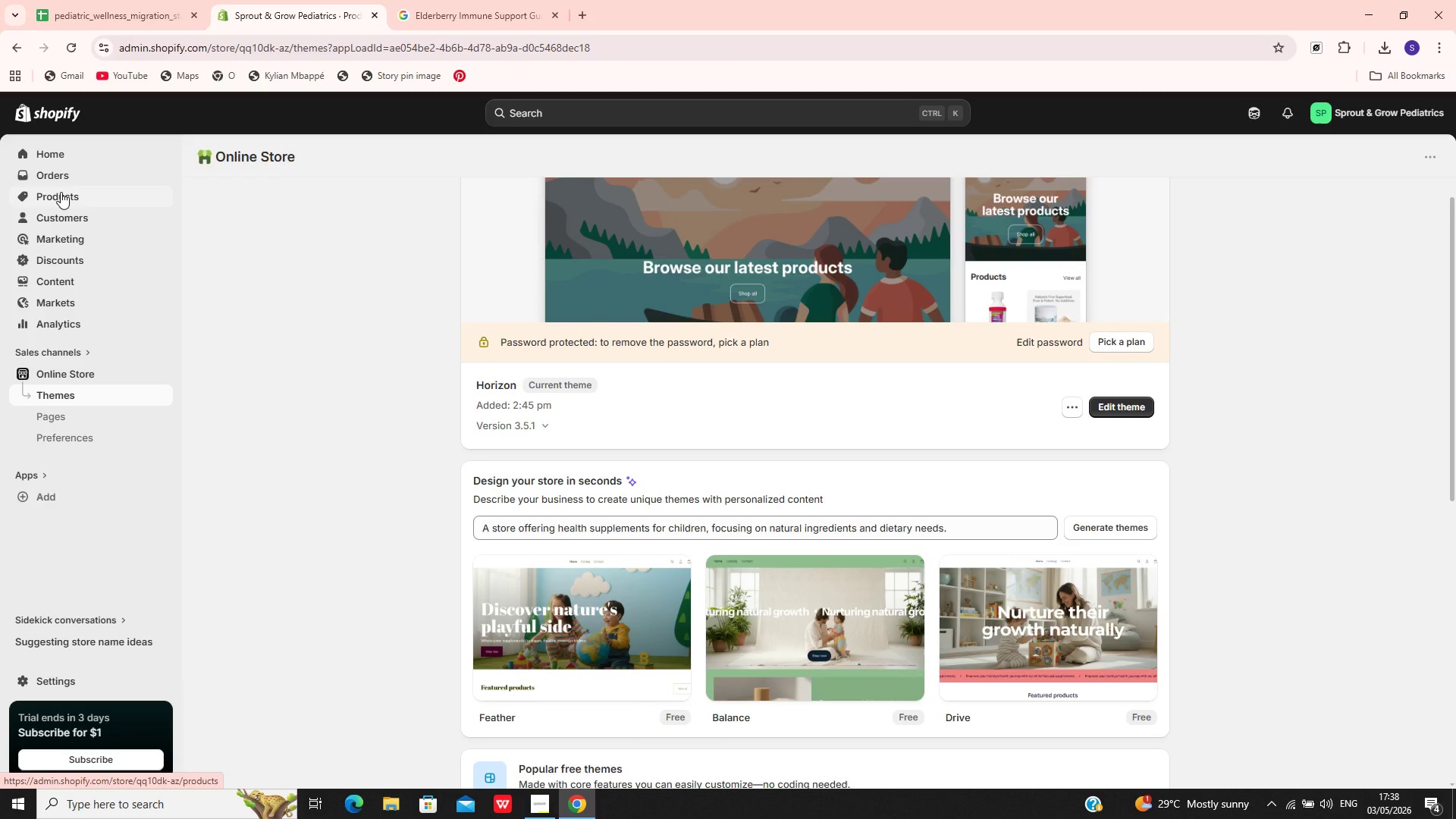 
wait(16.93)
 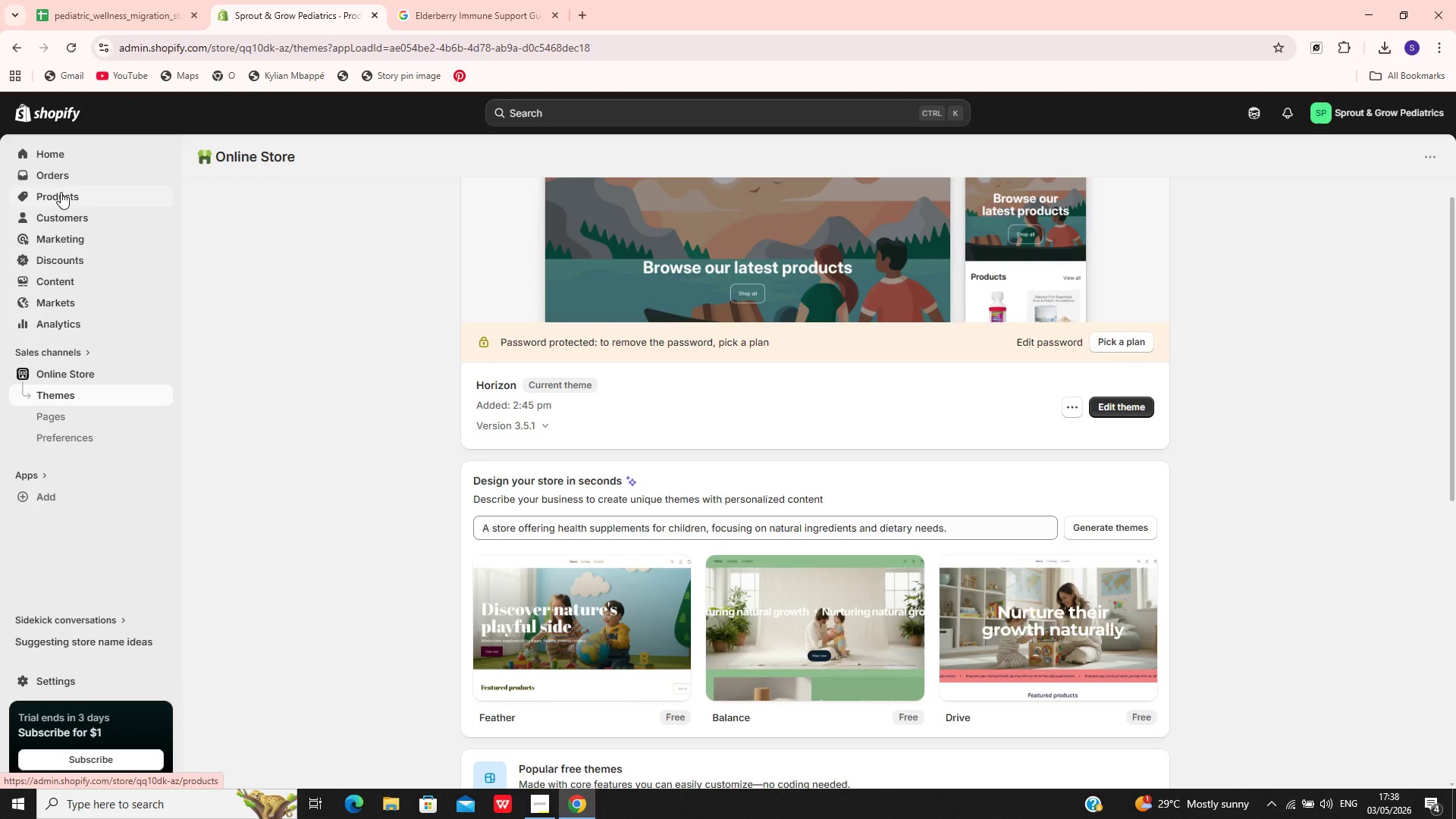 
left_click([997, 632])
 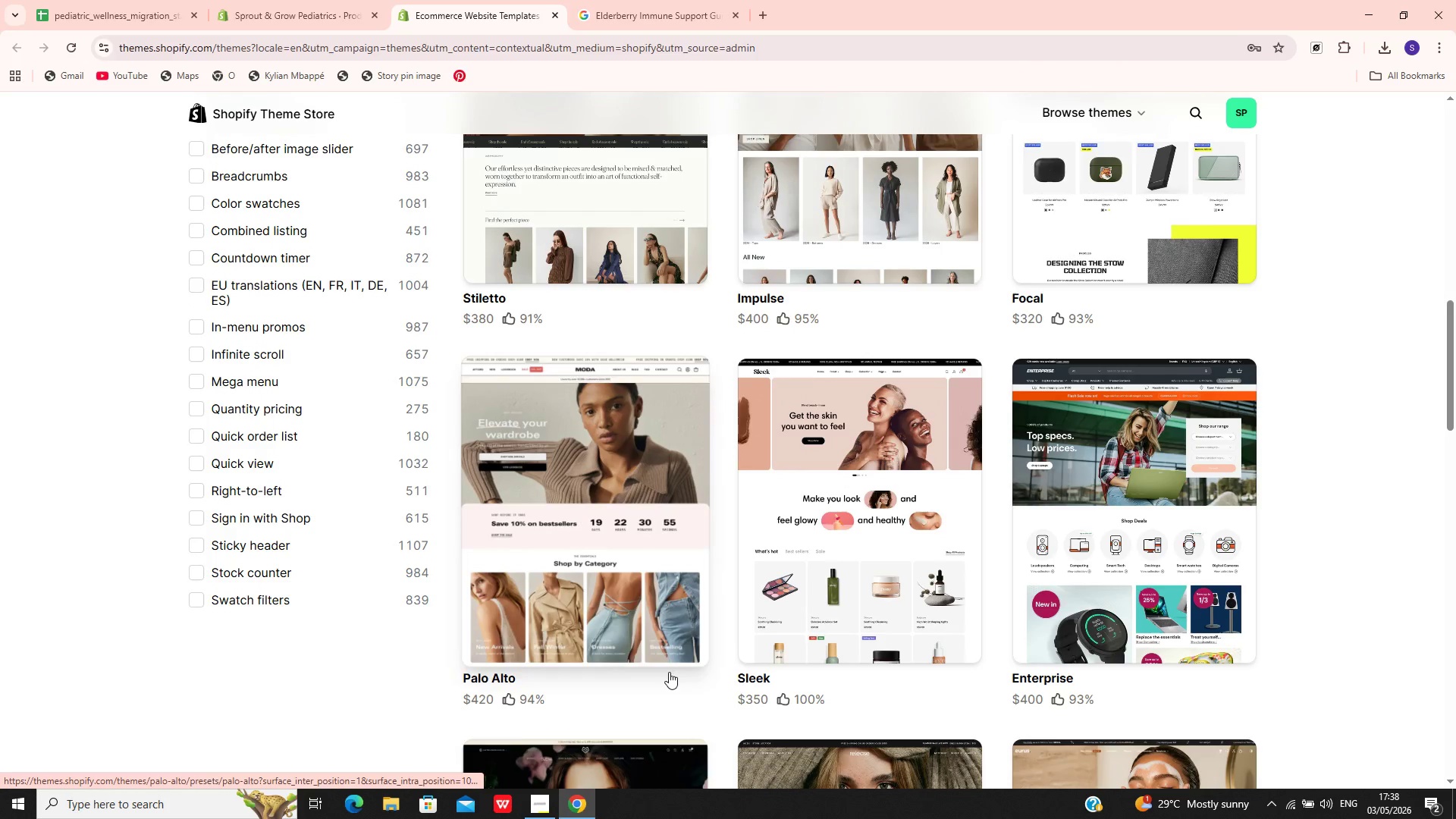 
wait(28.2)
 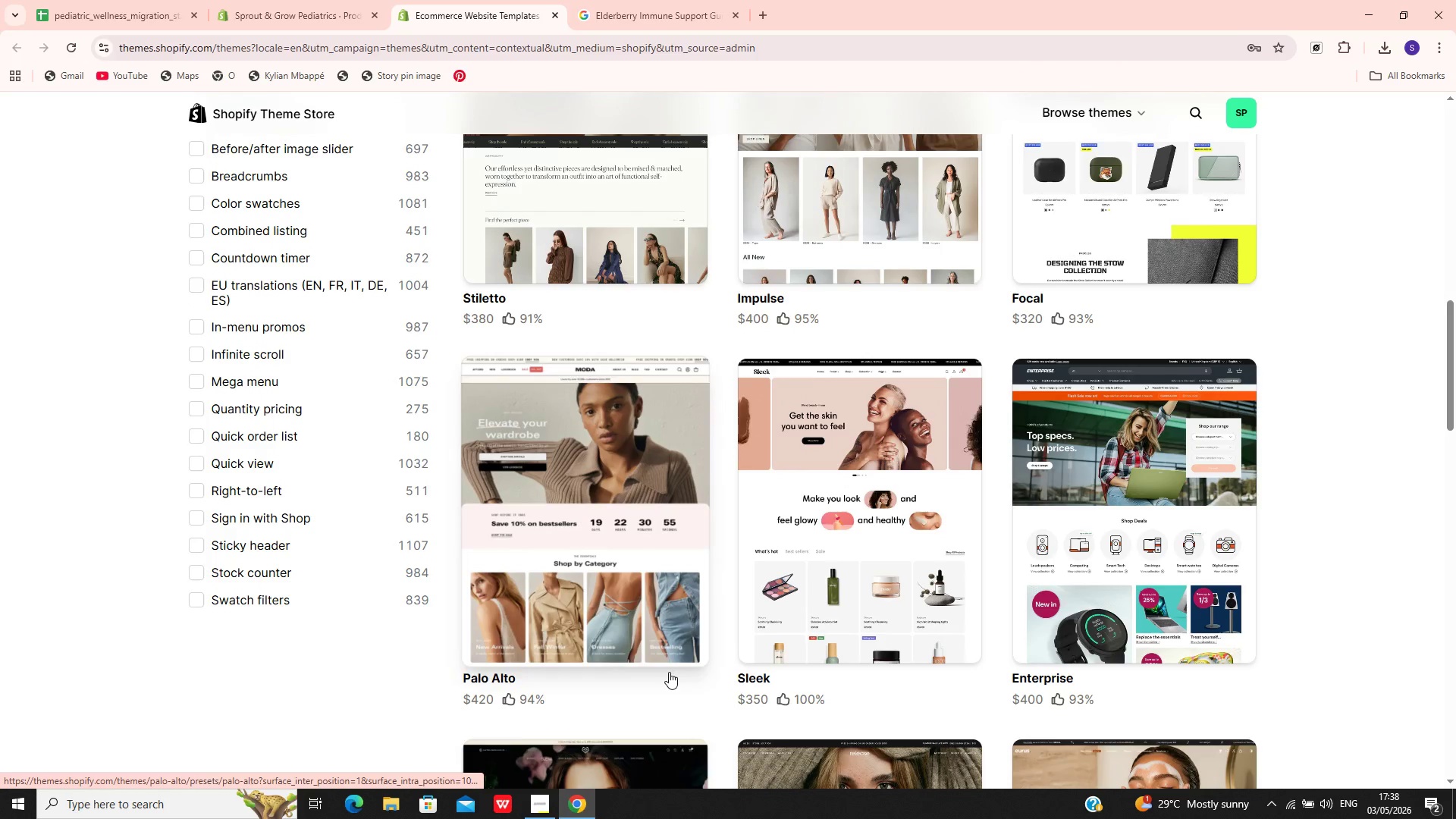 
left_click([203, 253])
 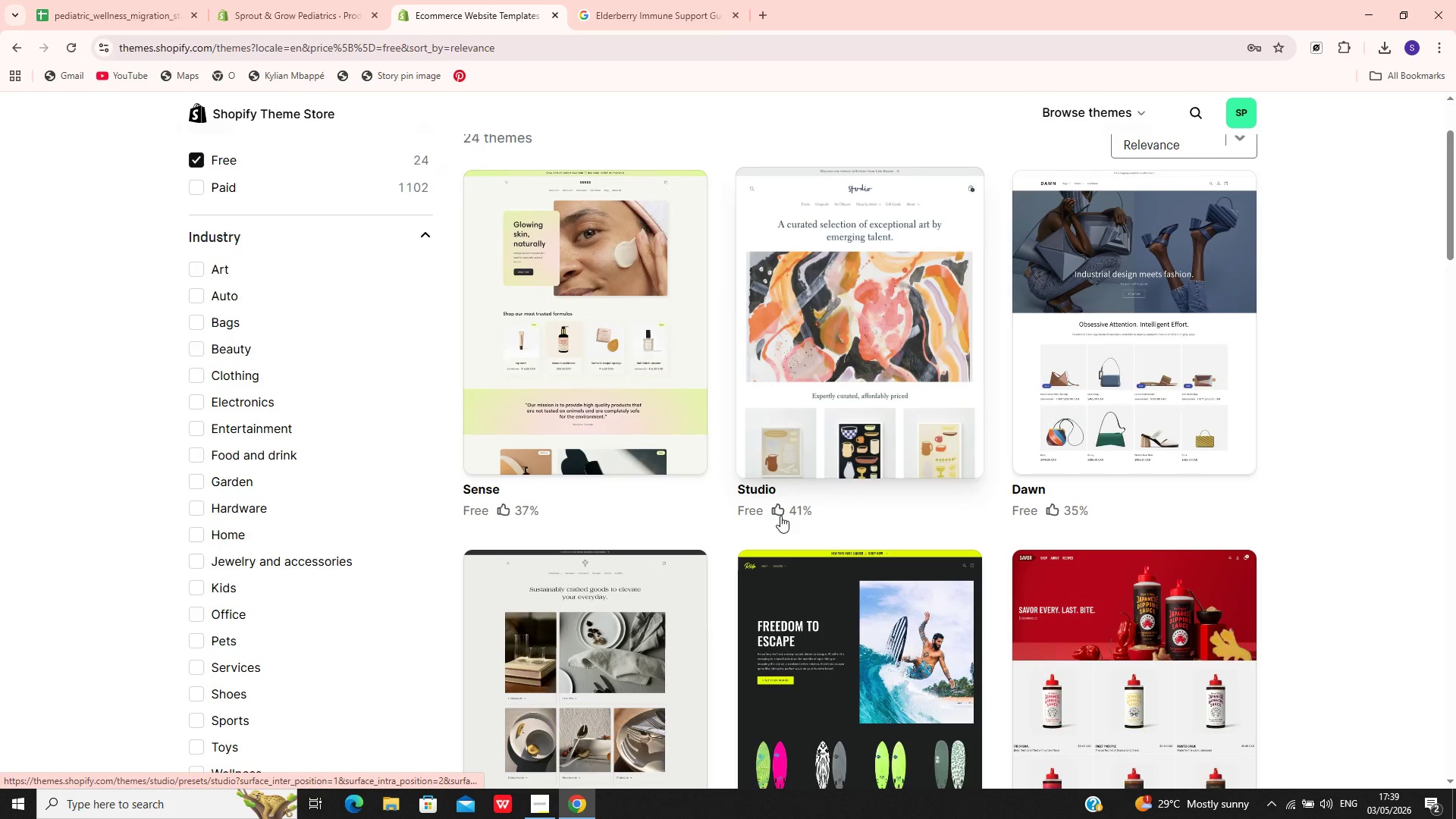 
left_click([1113, 403])
 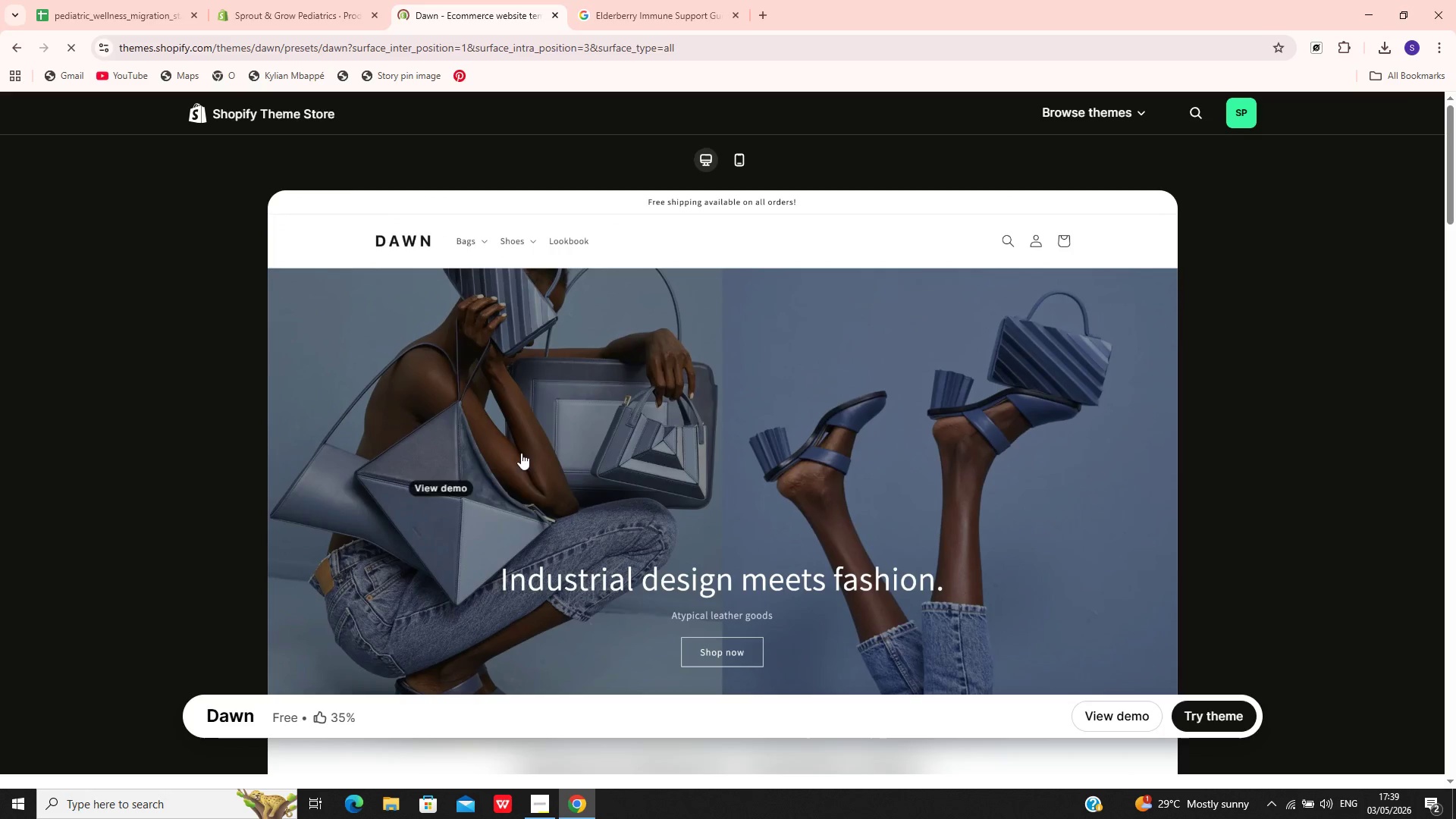 
left_click([1207, 720])
 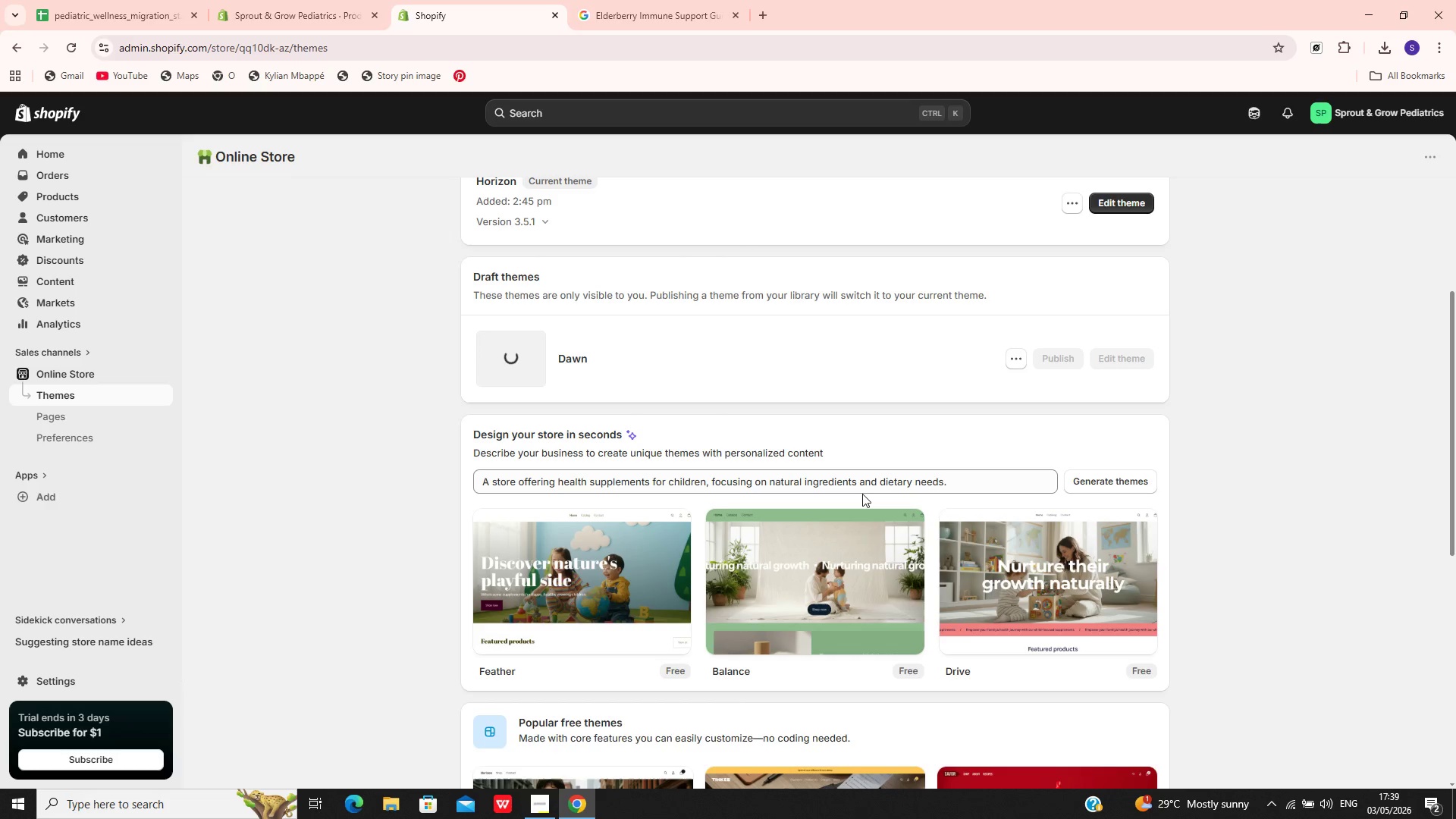 
wait(32.78)
 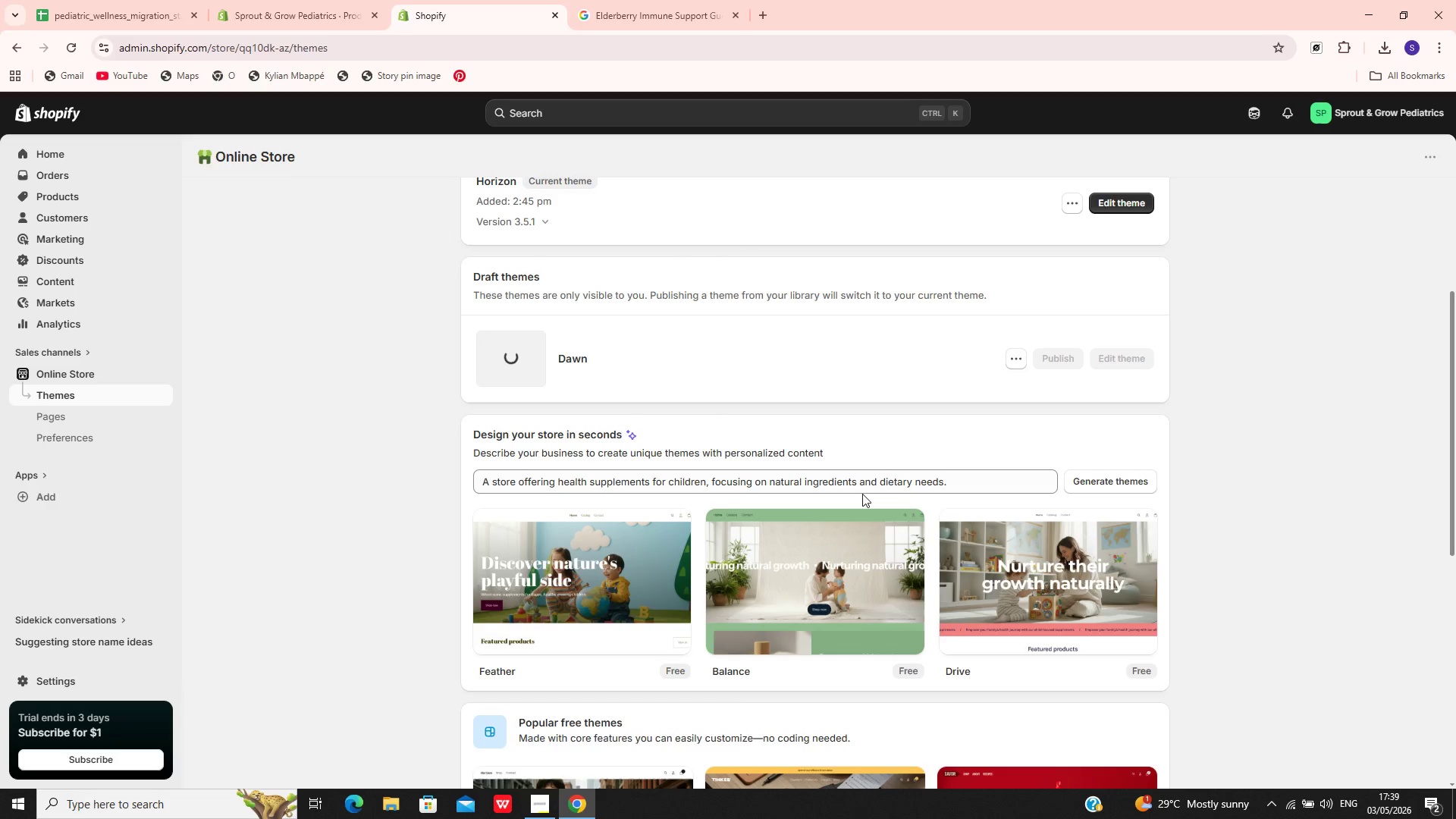 
left_click([1109, 359])
 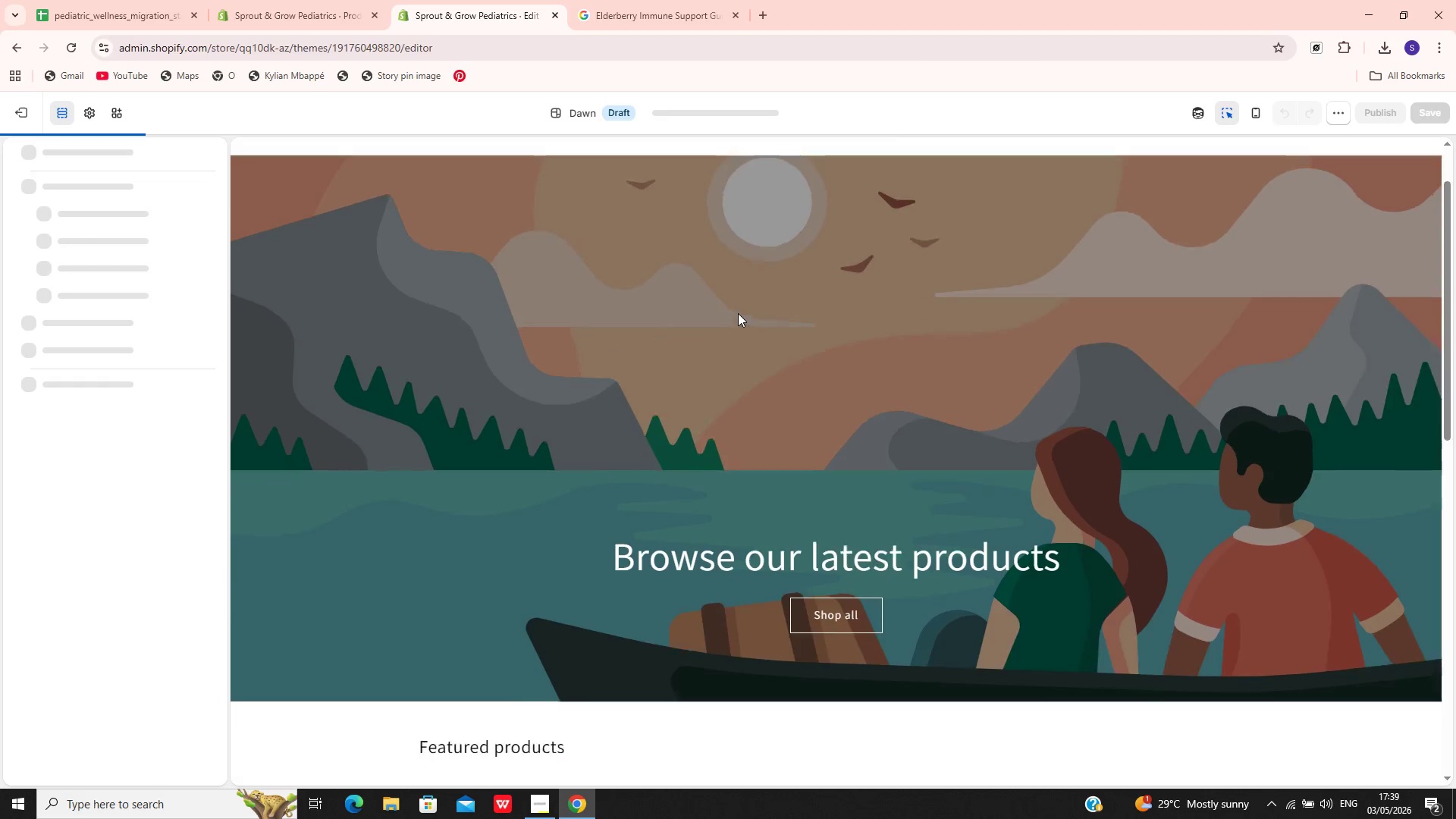 
wait(8.92)
 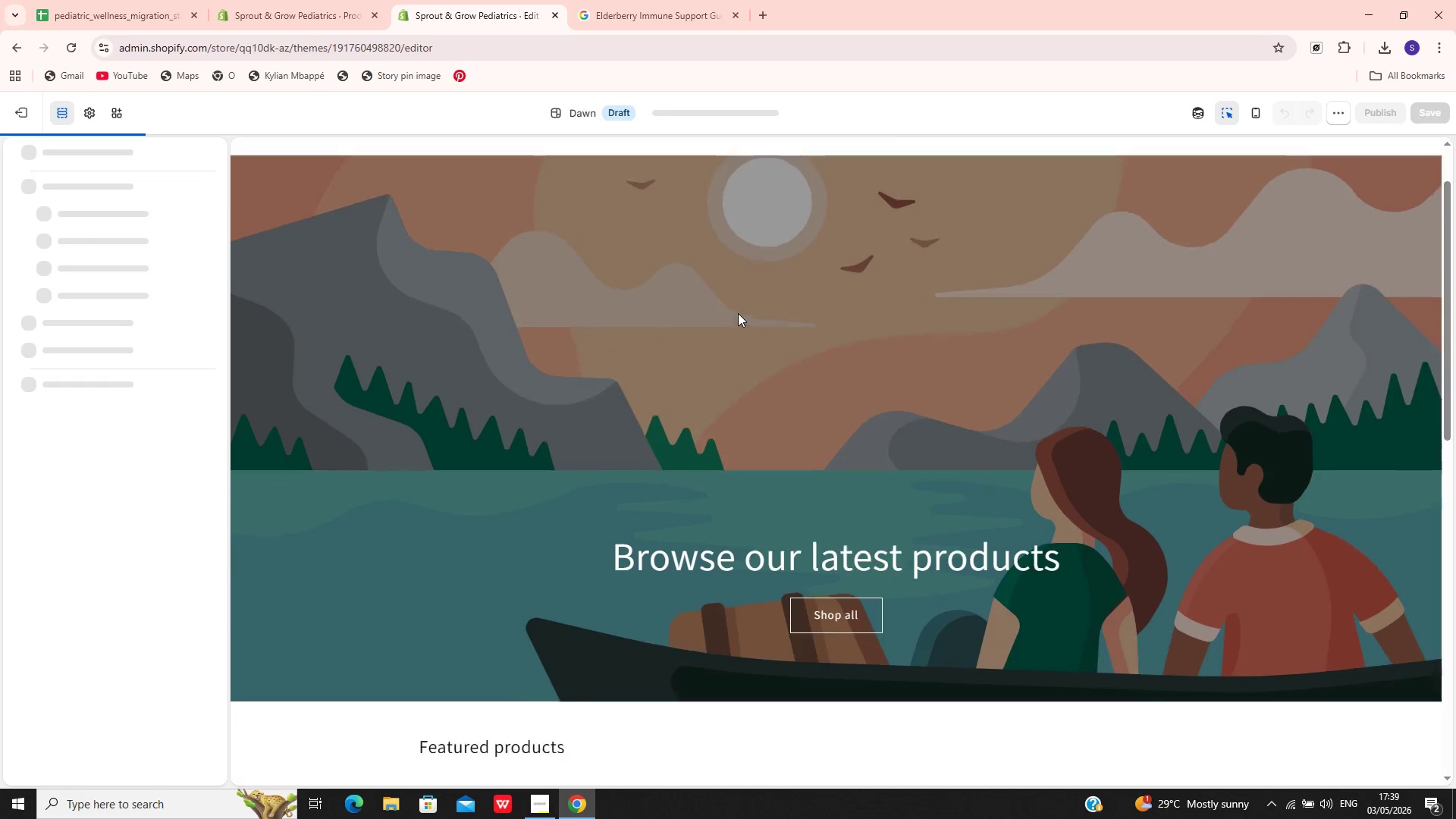 
left_click([268, 0])
 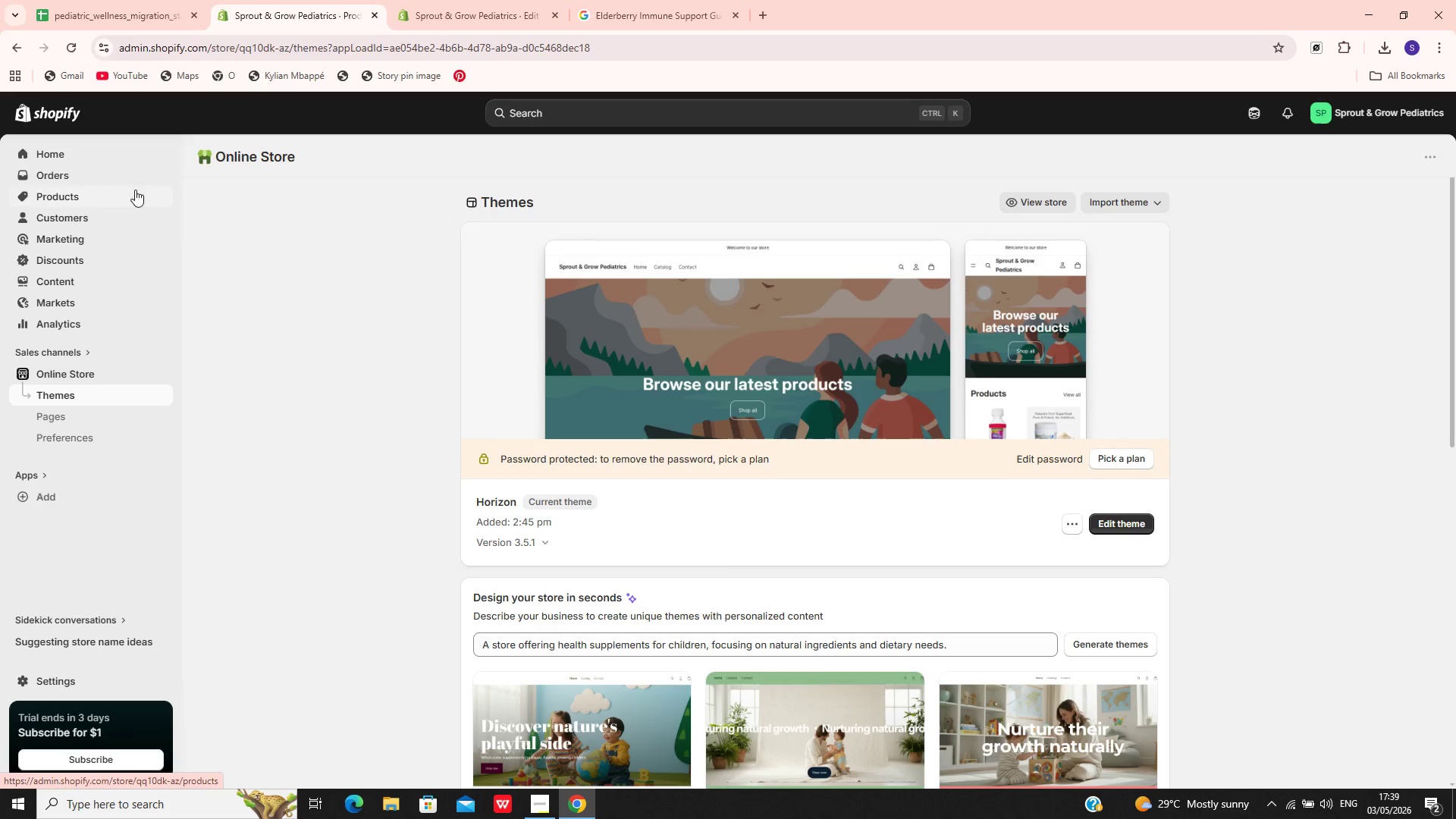 
wait(6.8)
 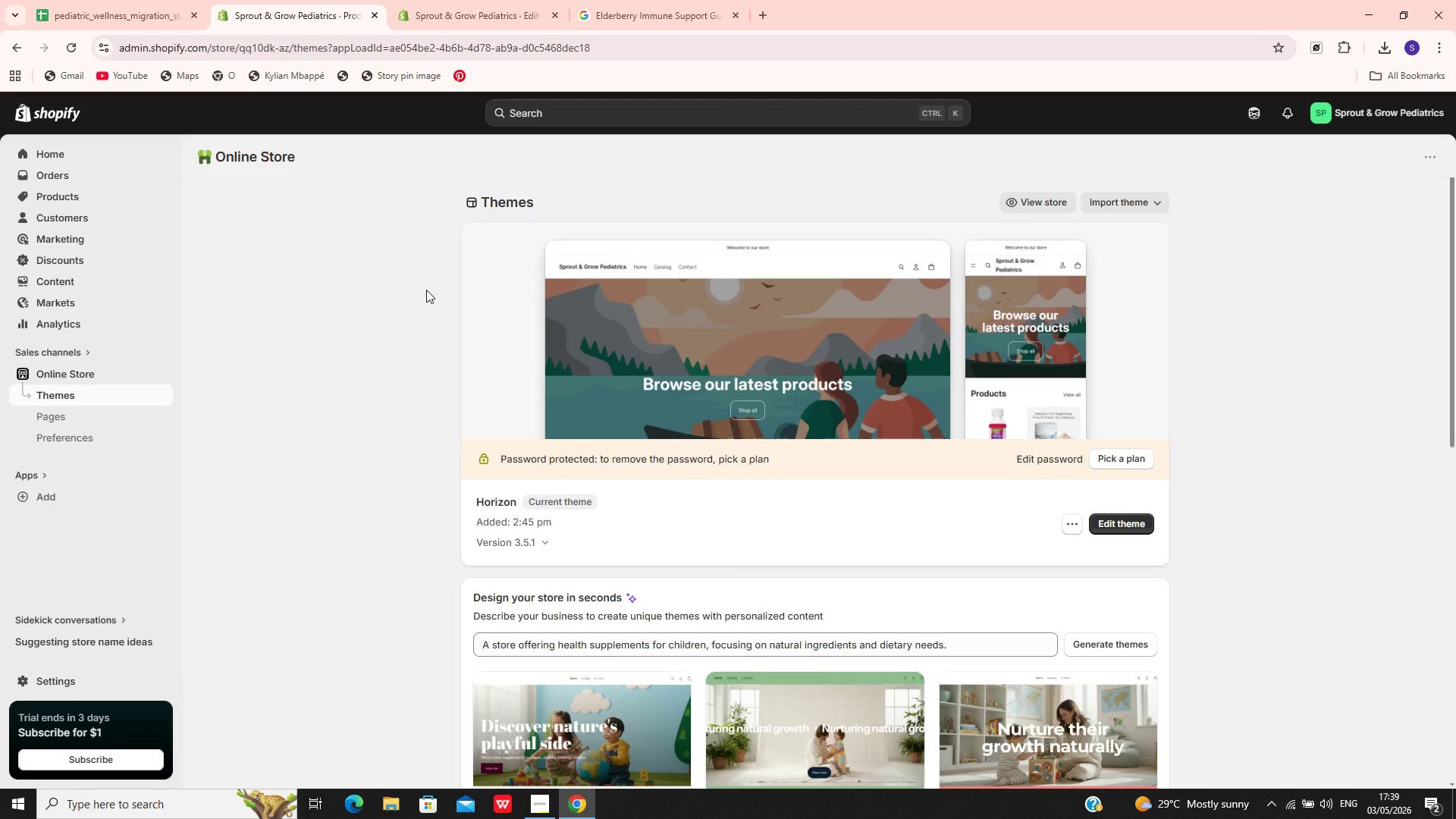 
left_click([443, 0])
 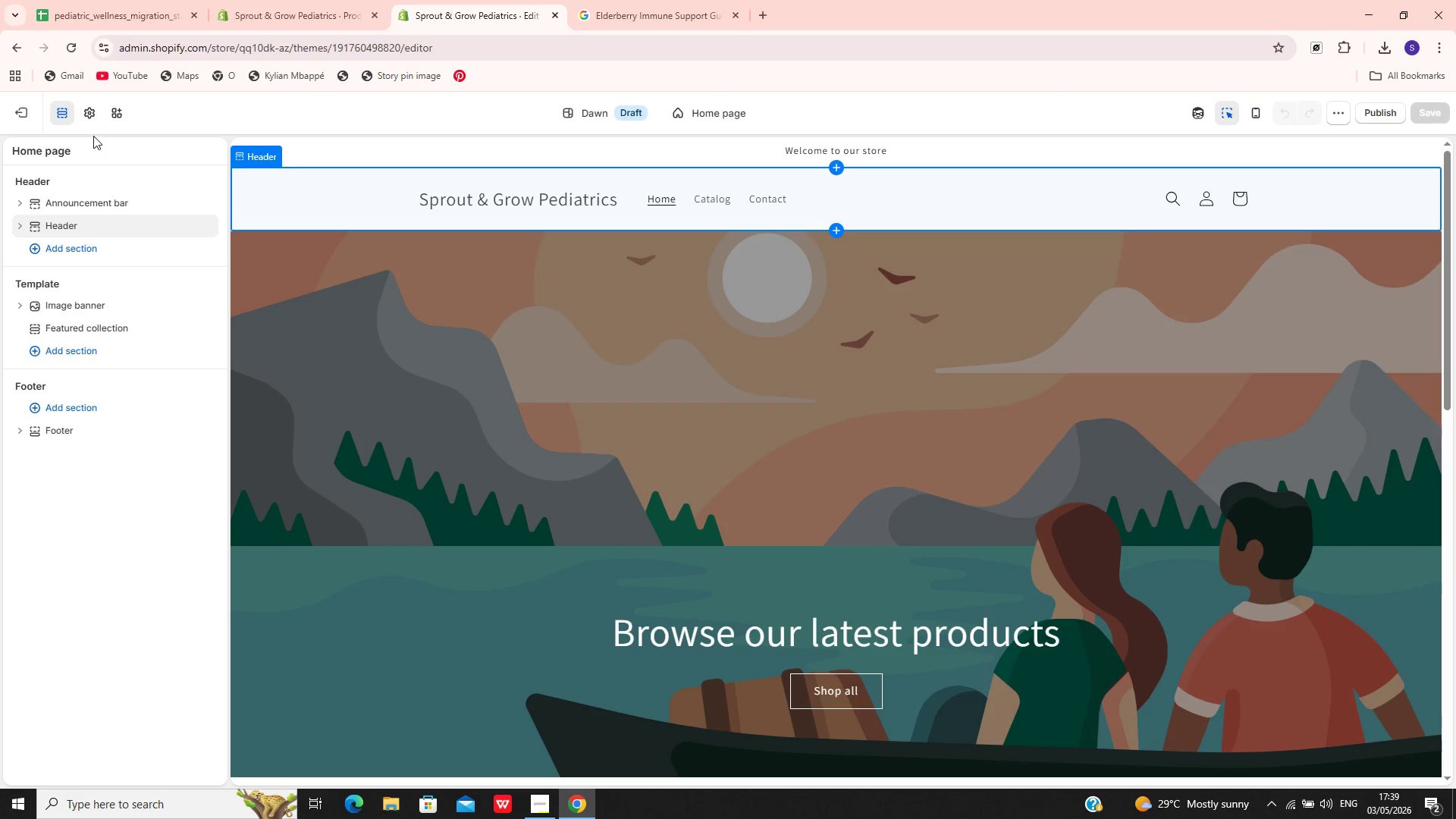 
left_click([89, 118])
 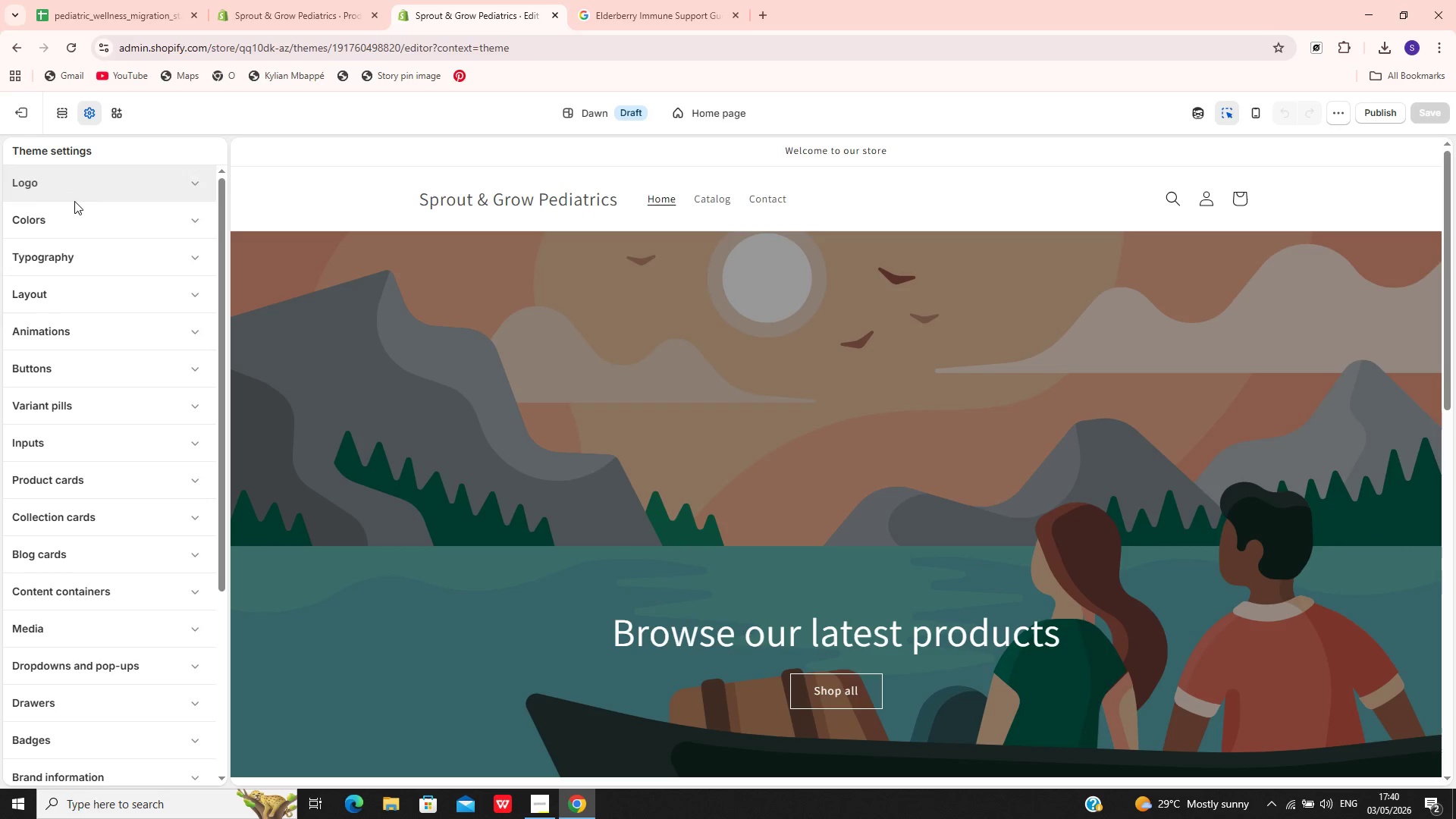 
left_click([74, 212])
 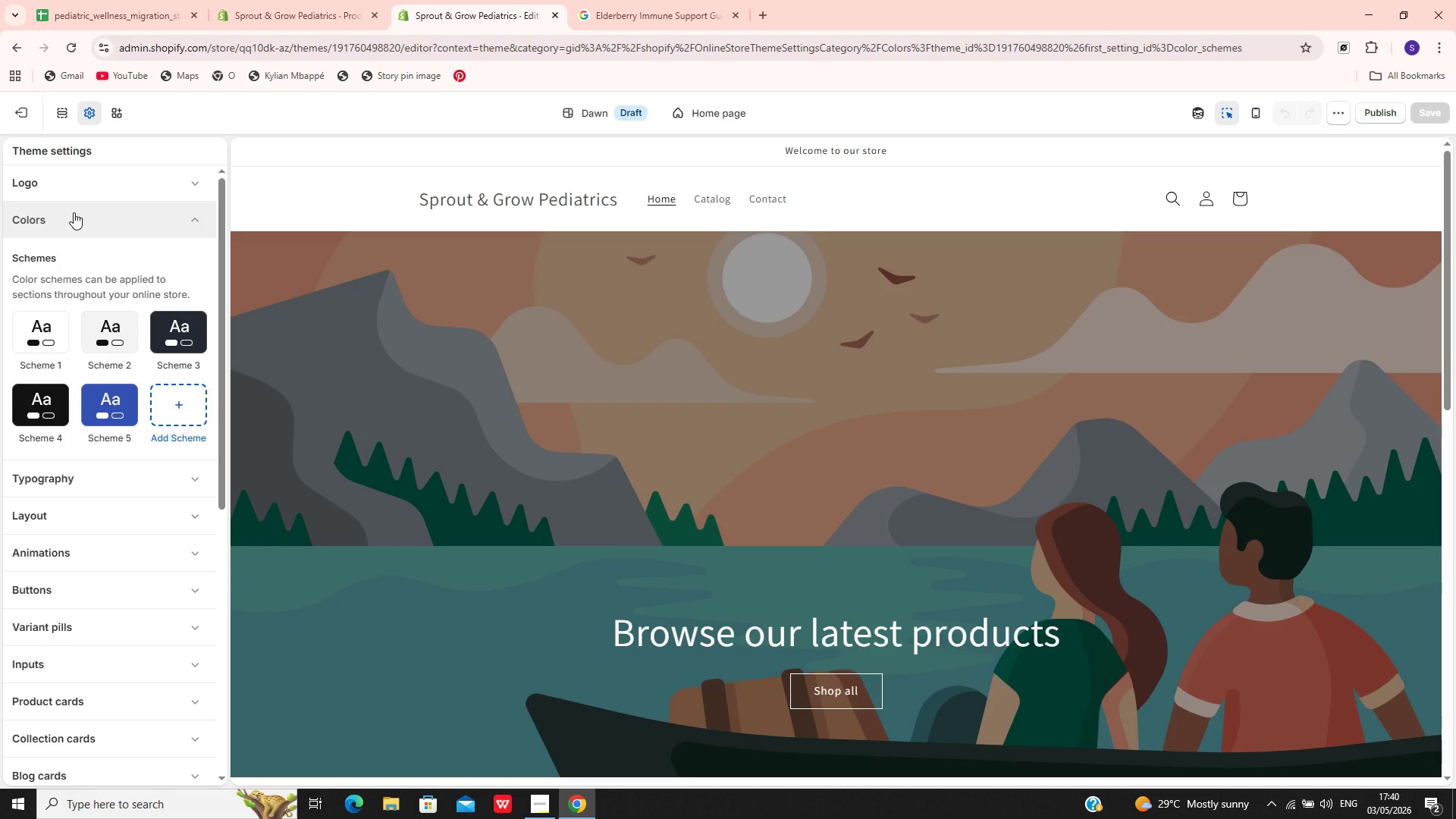 
wait(48.94)
 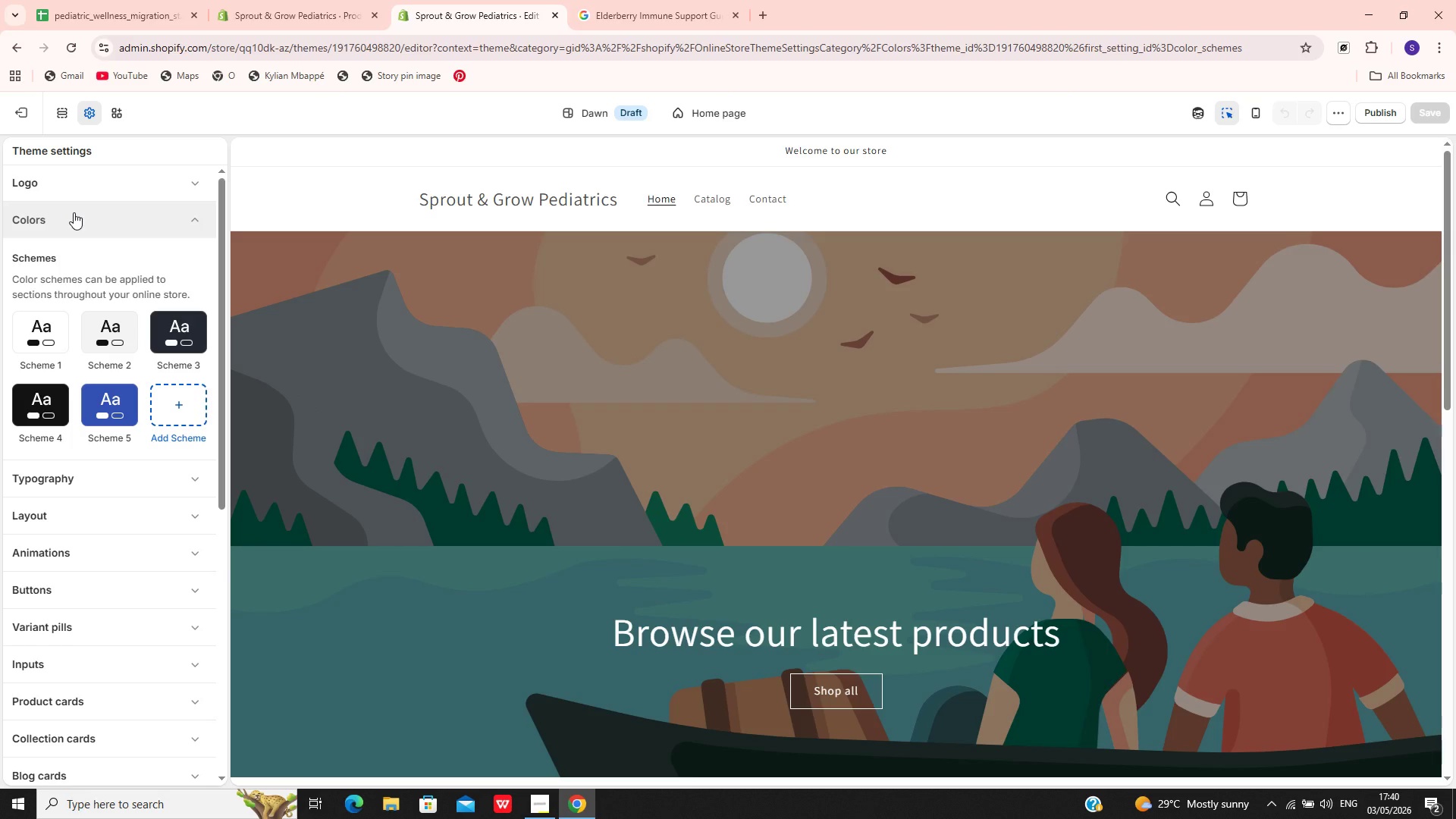 
left_click([43, 337])
 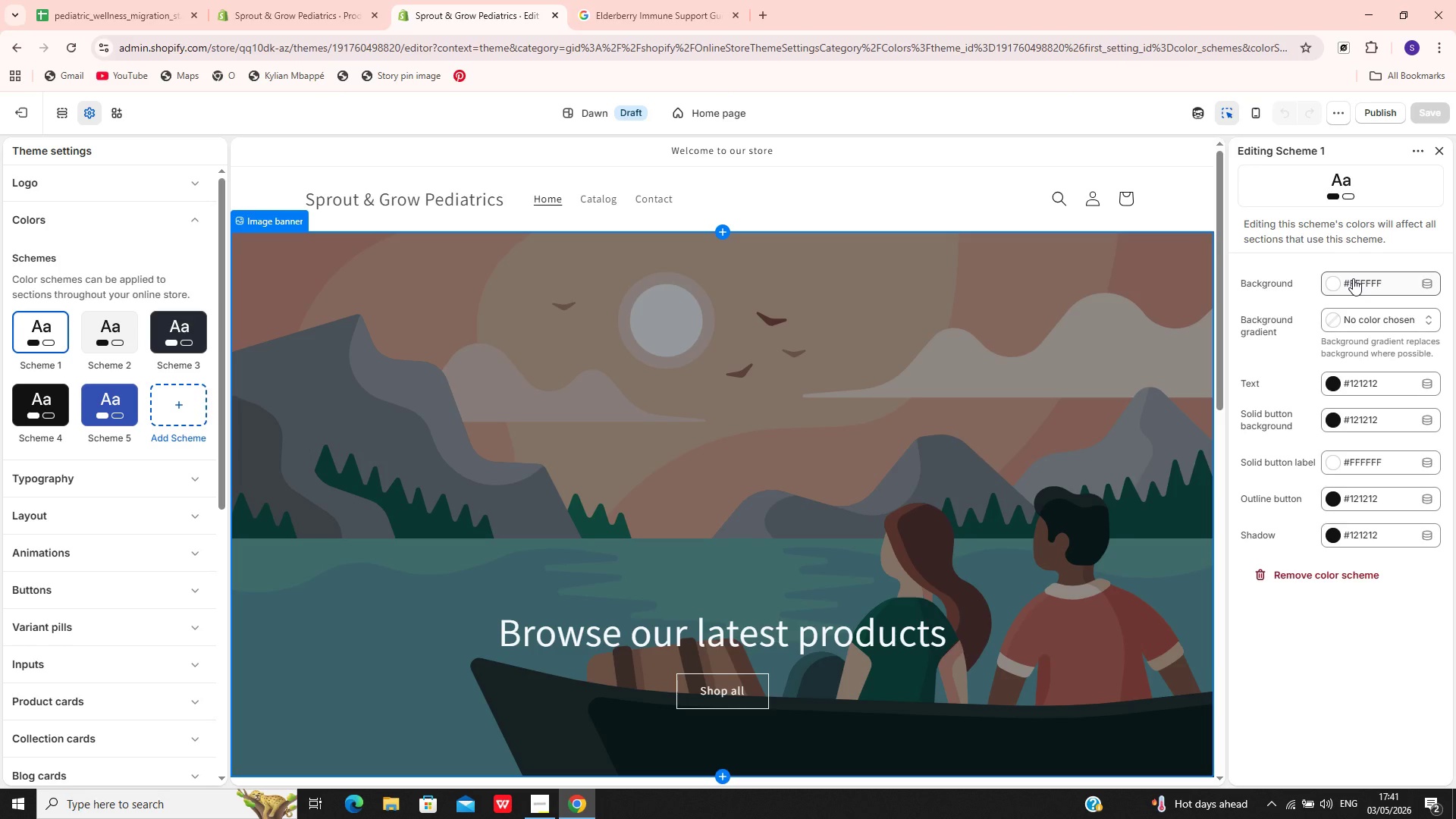 
wait(20.19)
 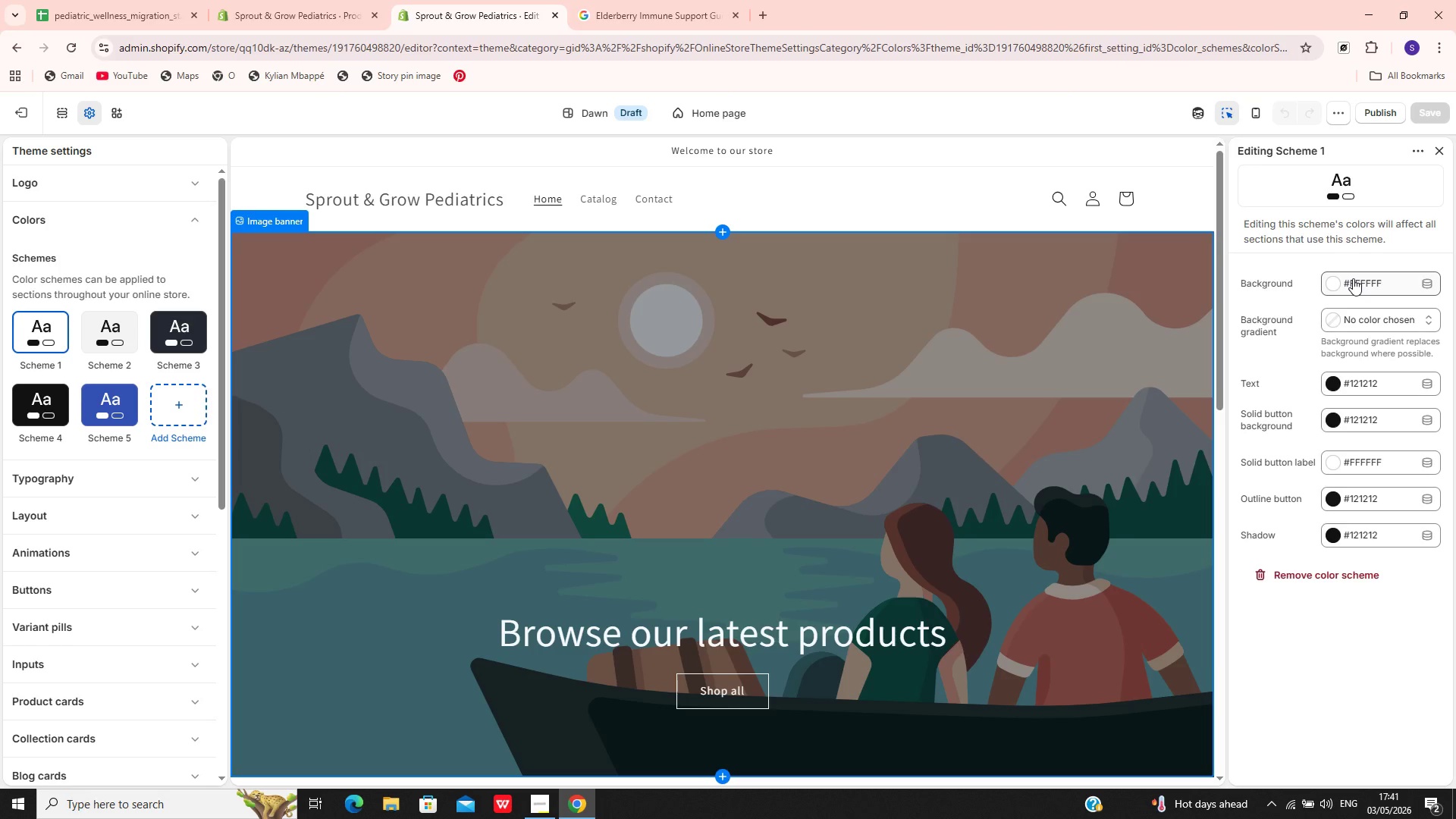 
left_click([1372, 282])
 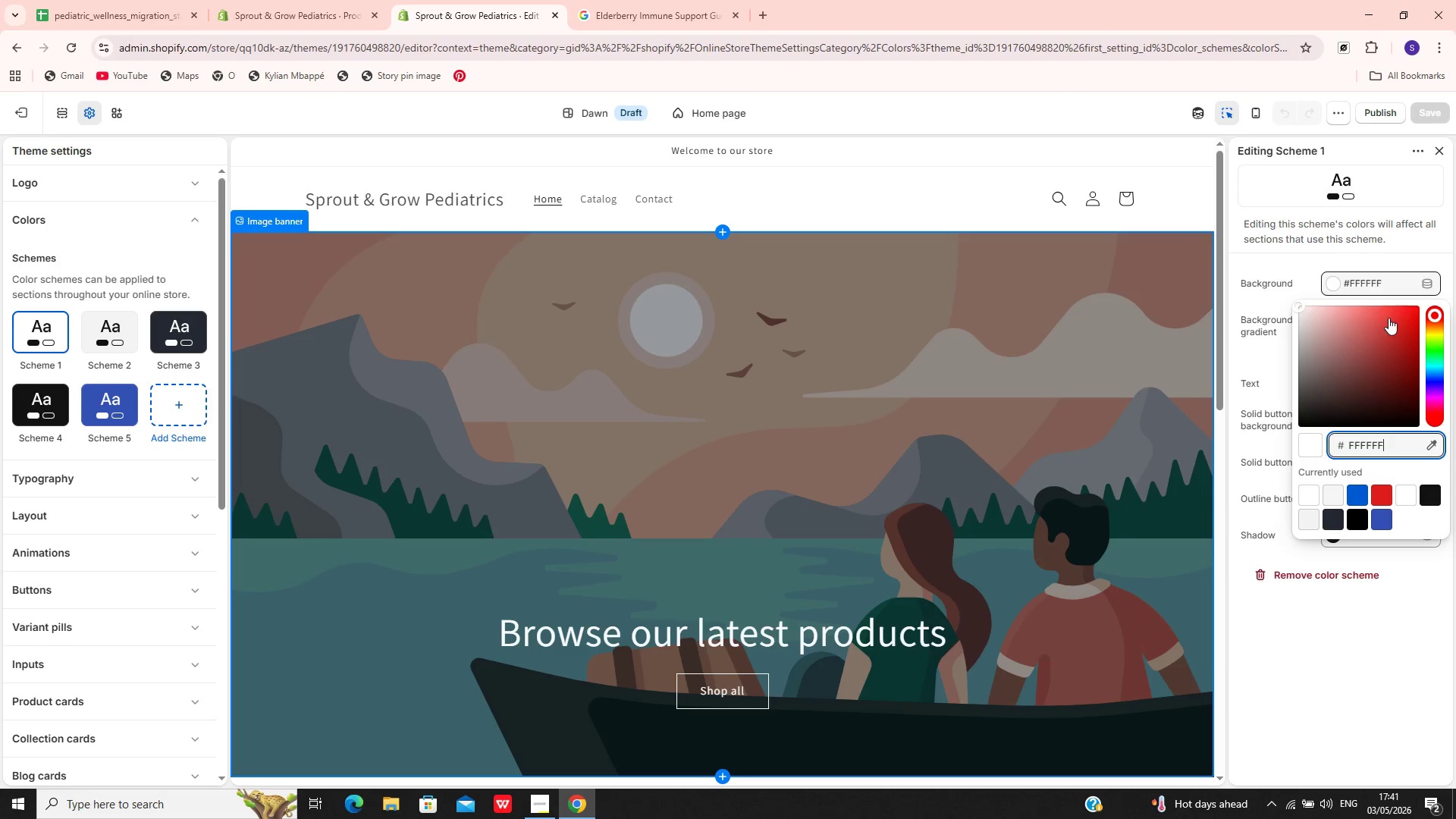 
key(Backspace)
key(Backspace)
key(Backspace)
key(Backspace)
key(Backspace)
type(5f5f5)
 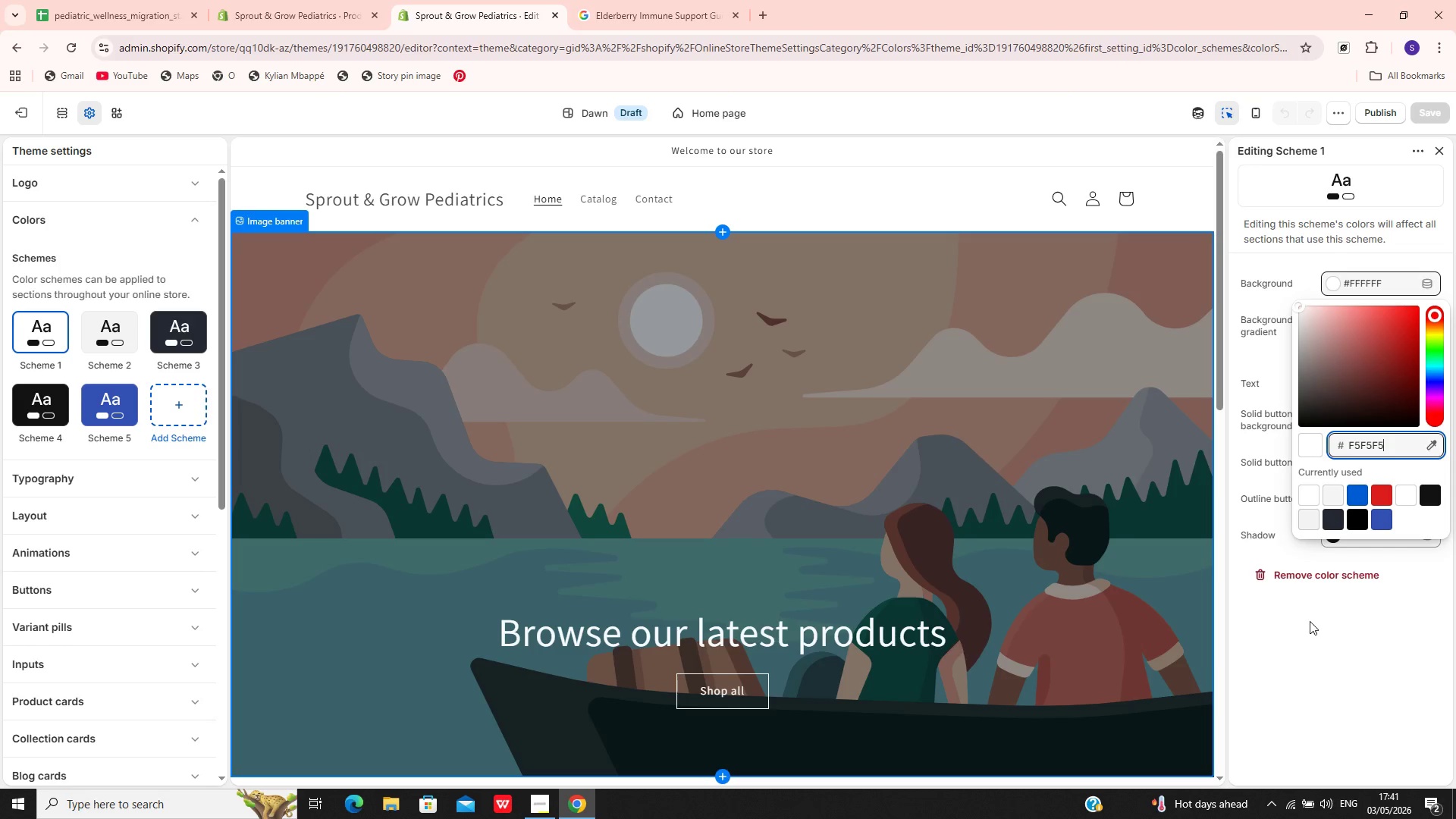 
left_click([1294, 623])
 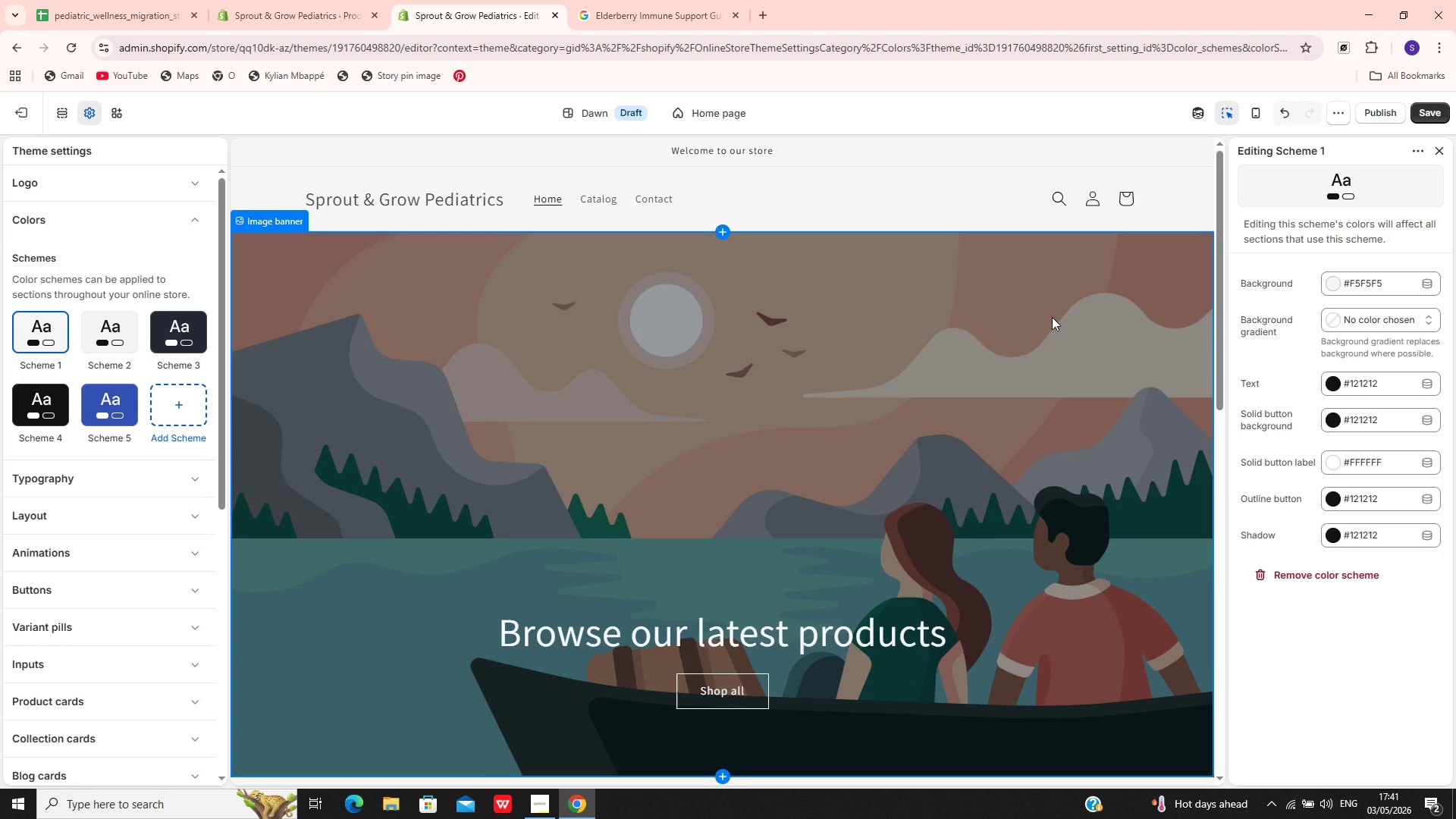 
wait(10.72)
 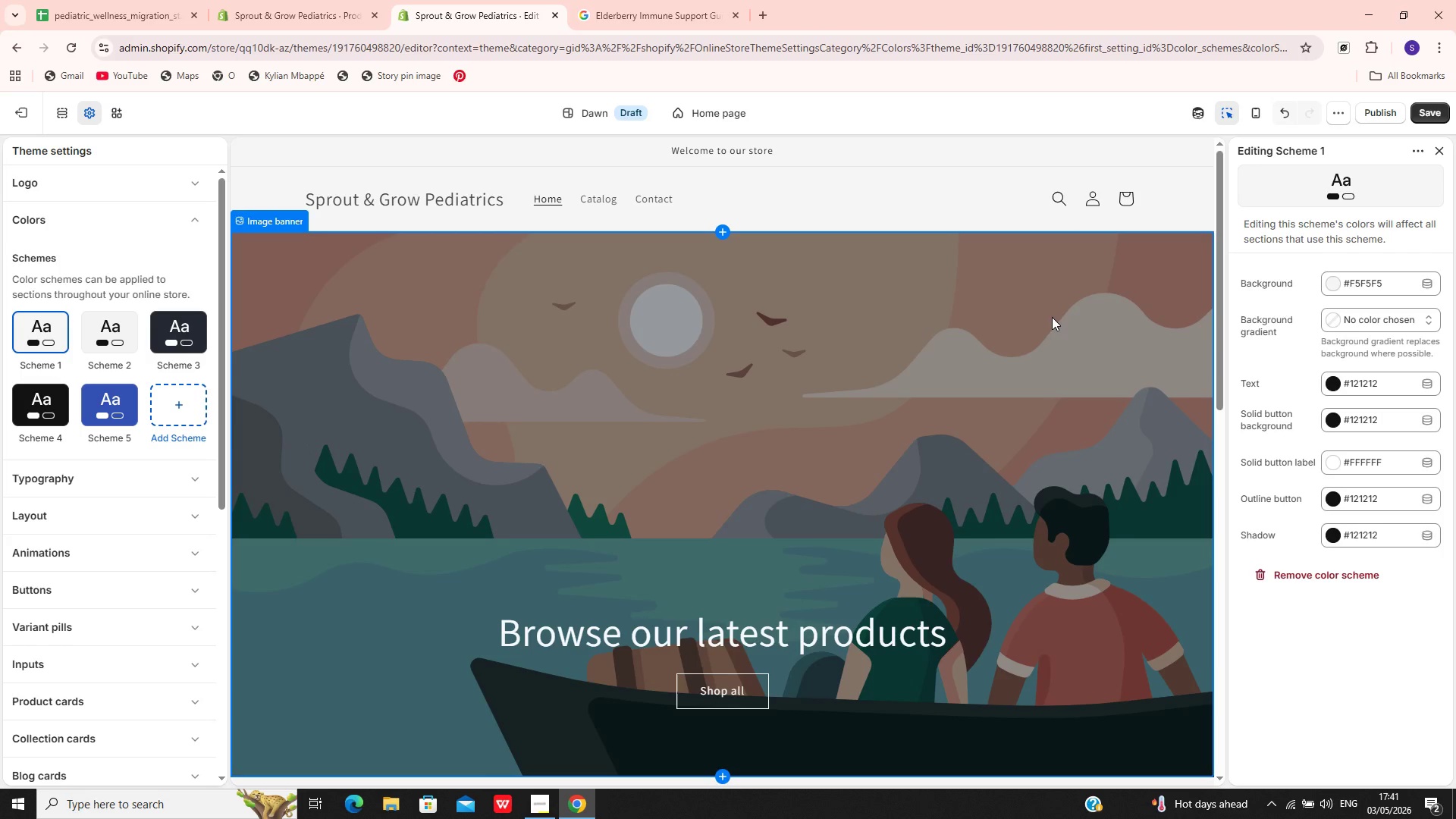 
left_click([1381, 414])
 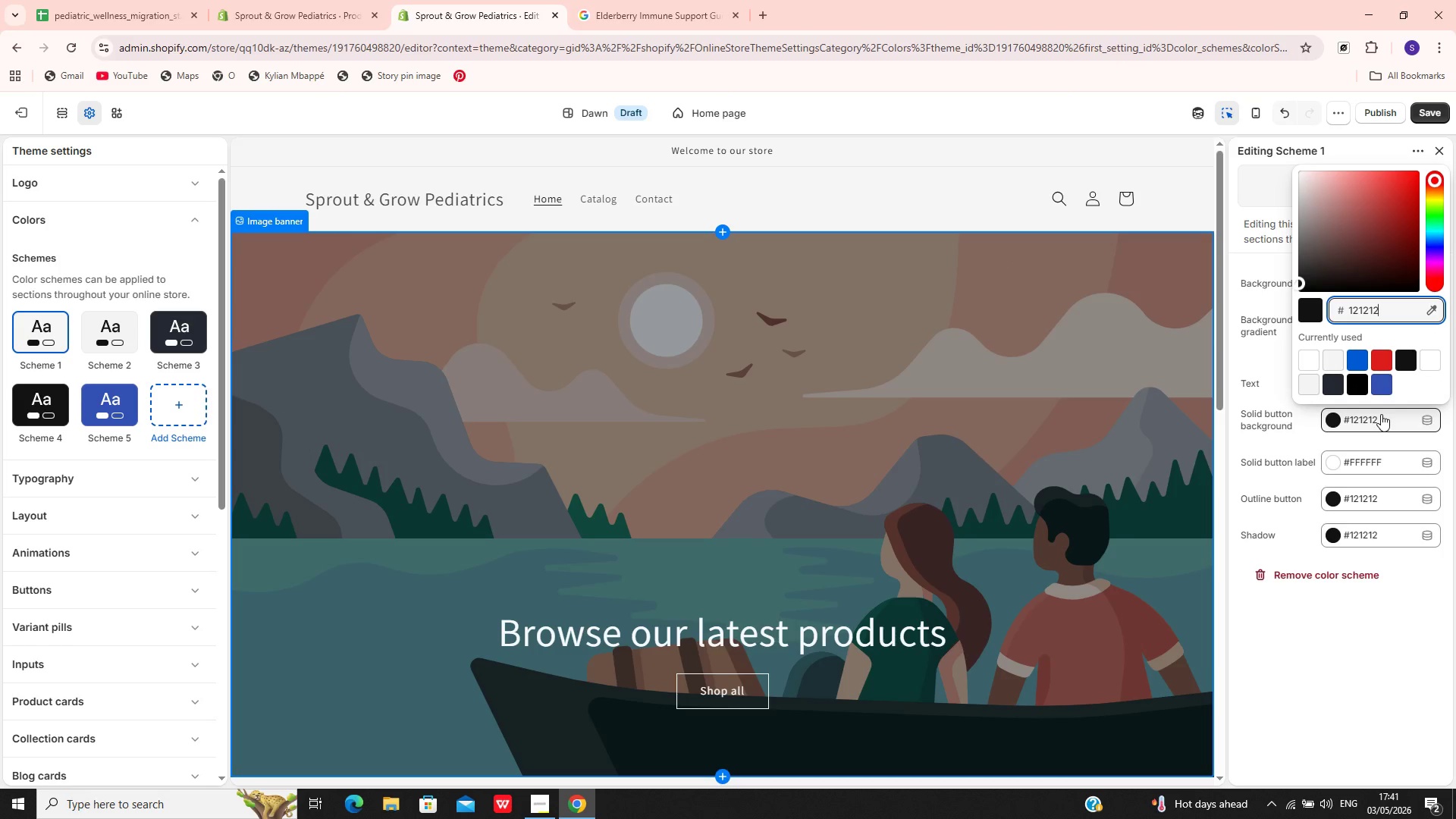 
type(008080)
 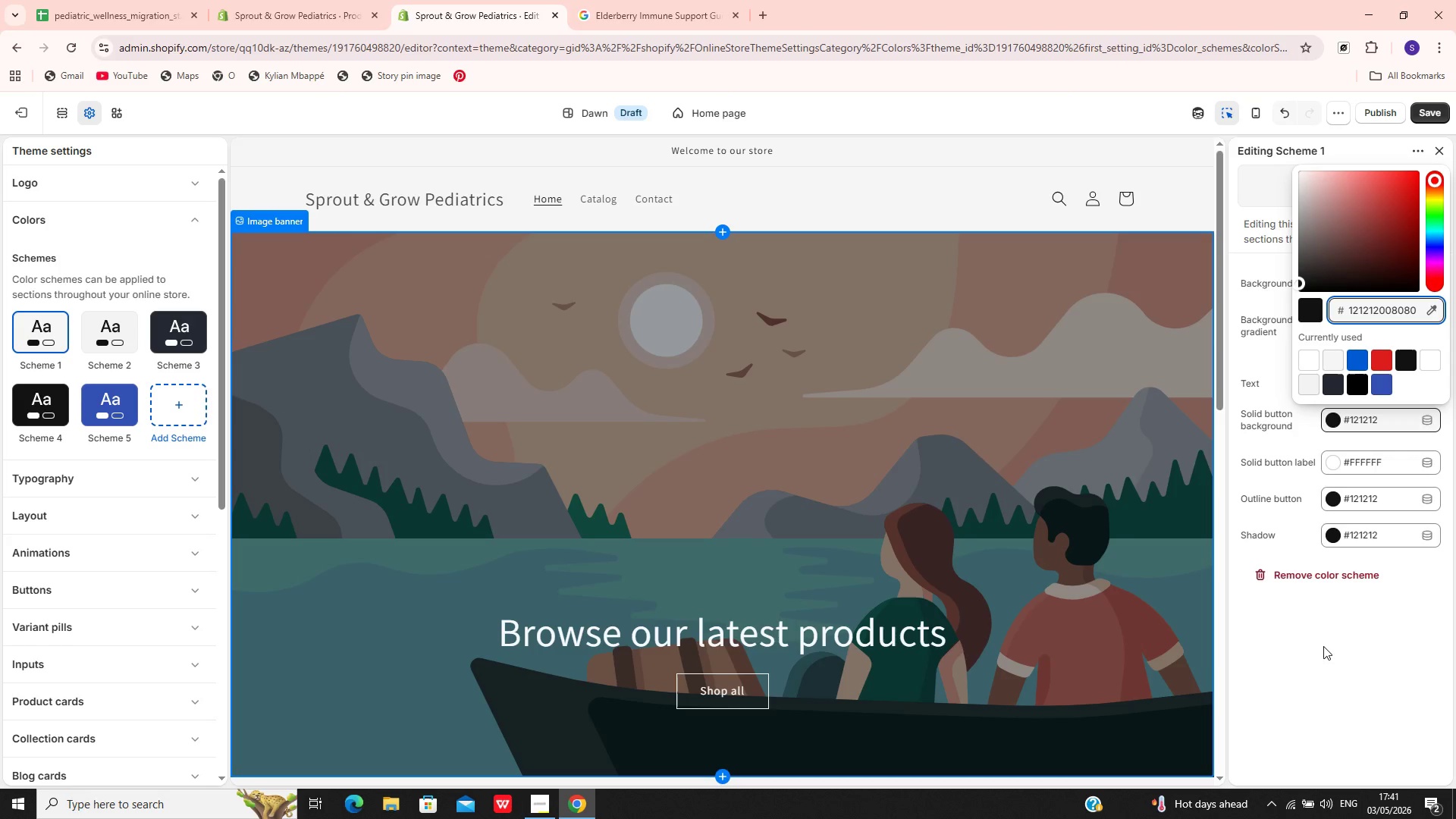 
key(Control+A)
 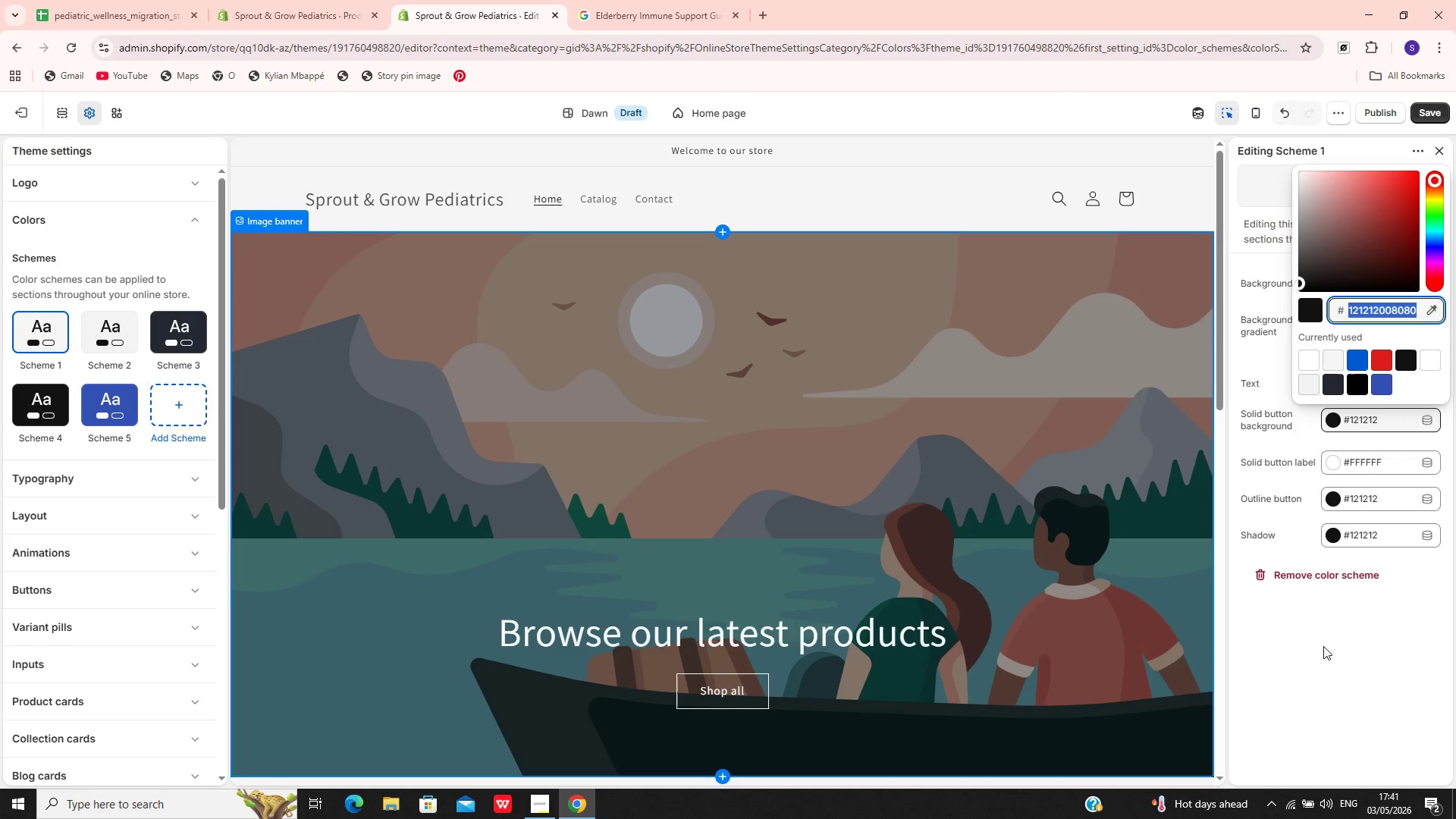 
type(080)
key(Backspace)
key(Backspace)
type(08080)
 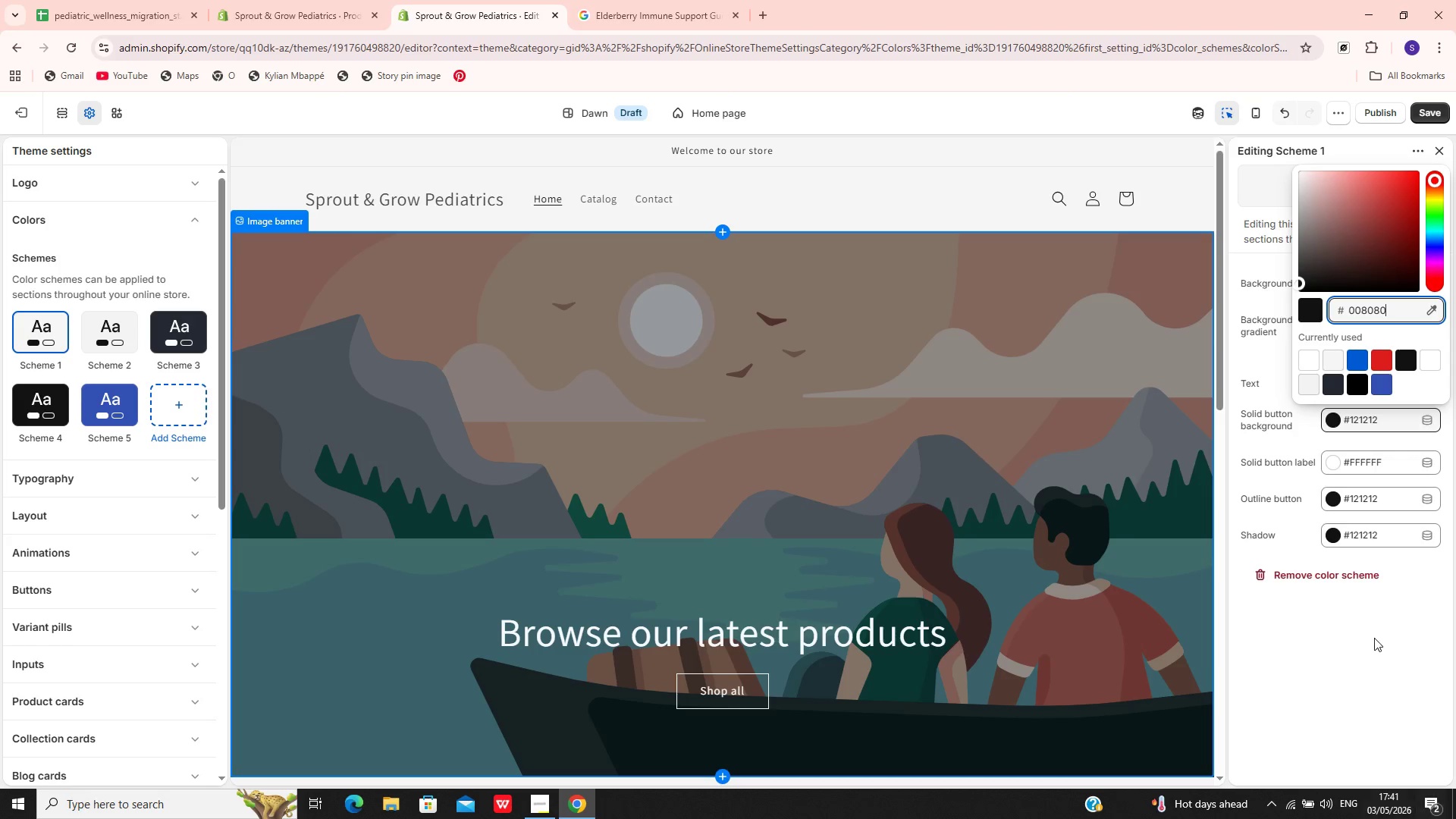 
left_click([1370, 632])
 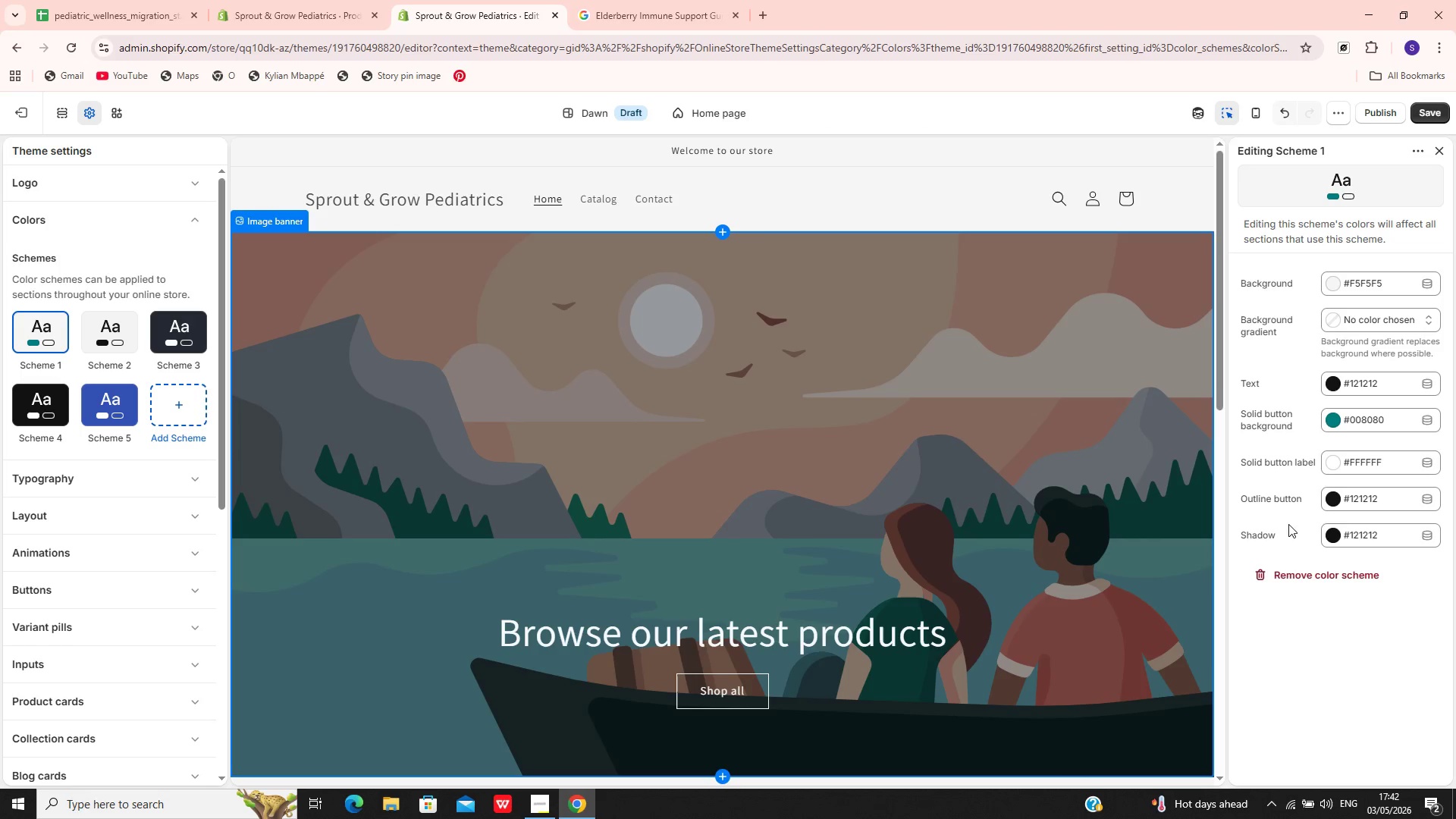 
left_click([1384, 387])
 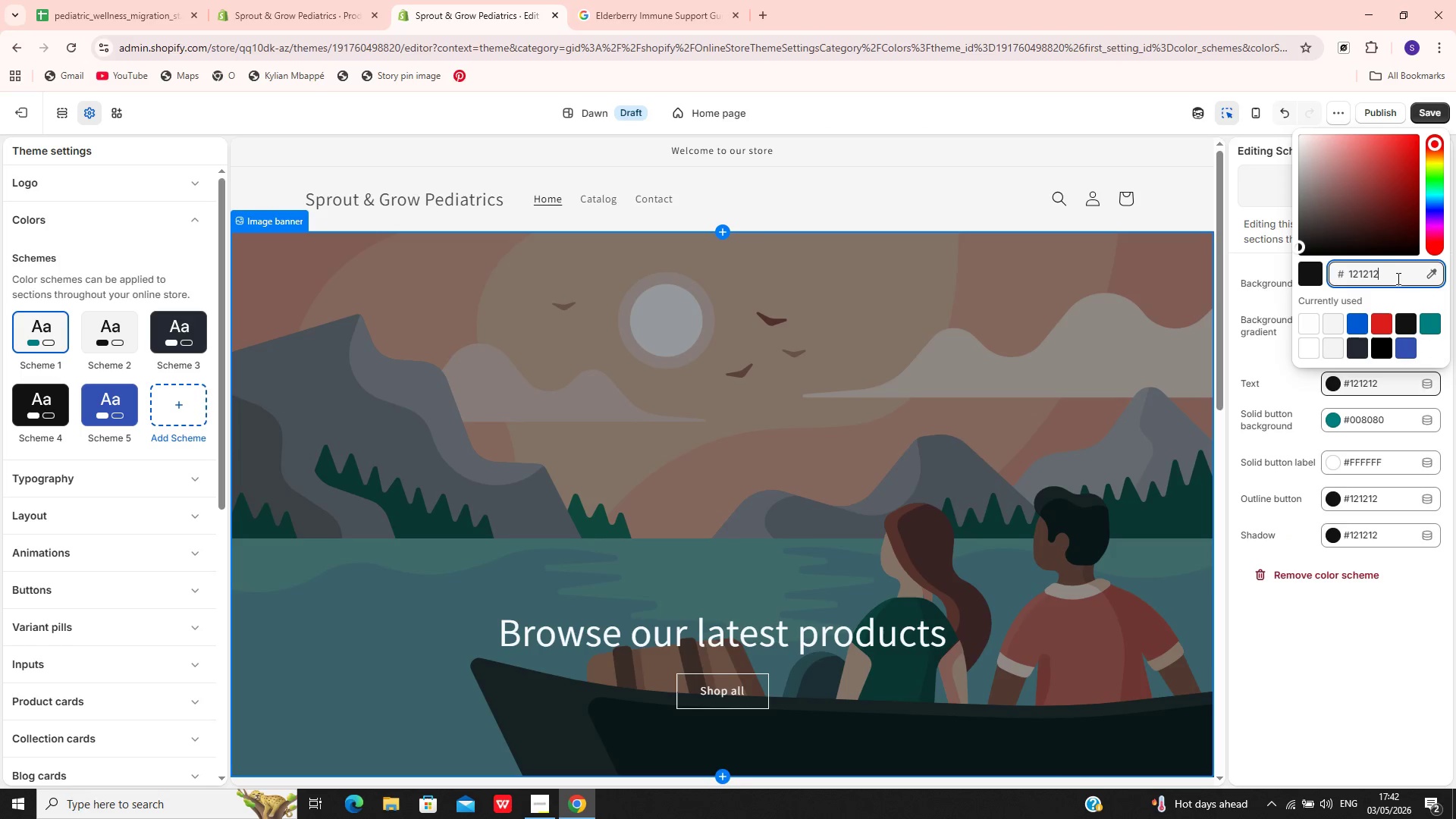 
hold_key(key=Backspace, duration=1.39)
 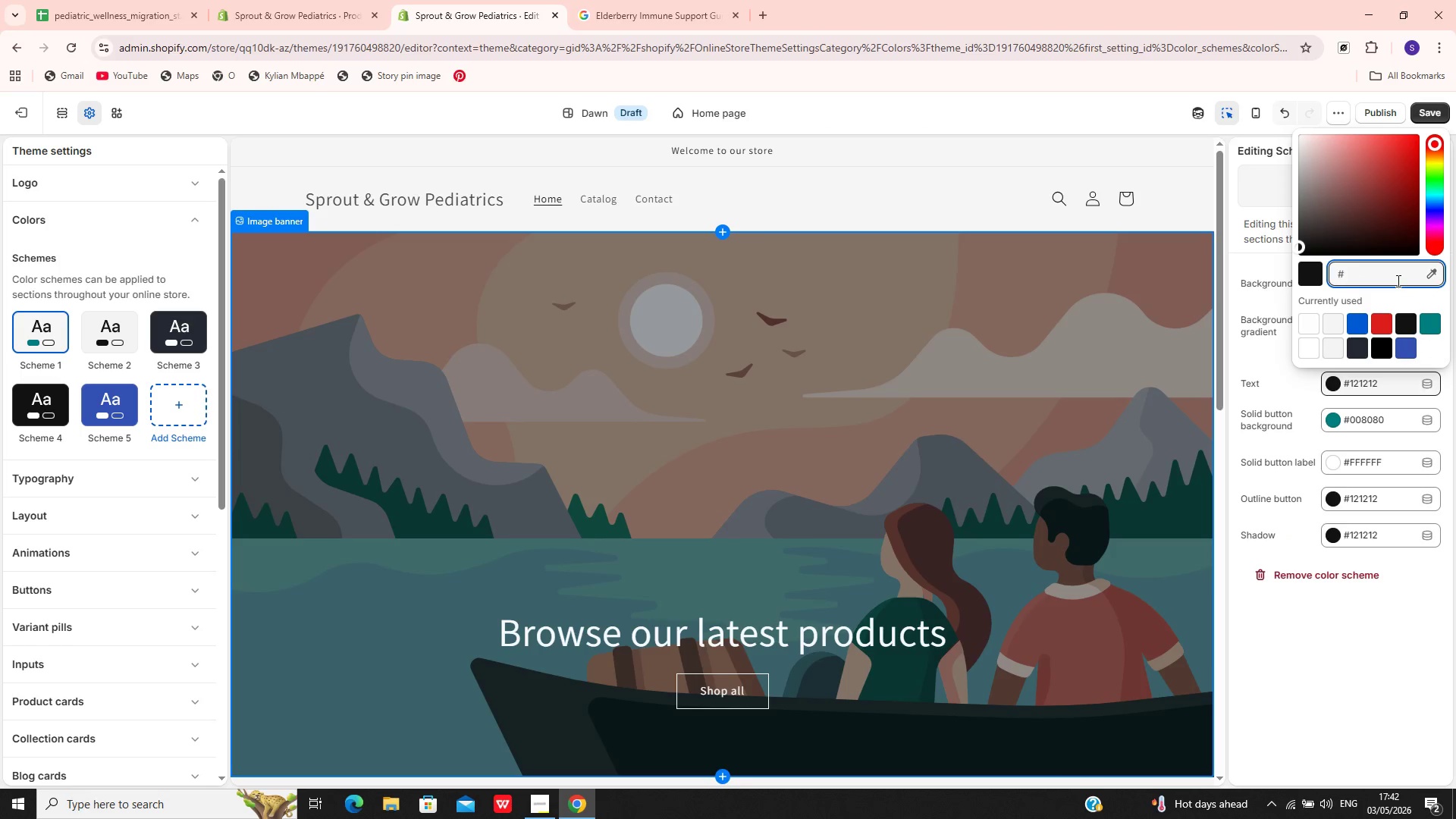 
key(Backspace)
 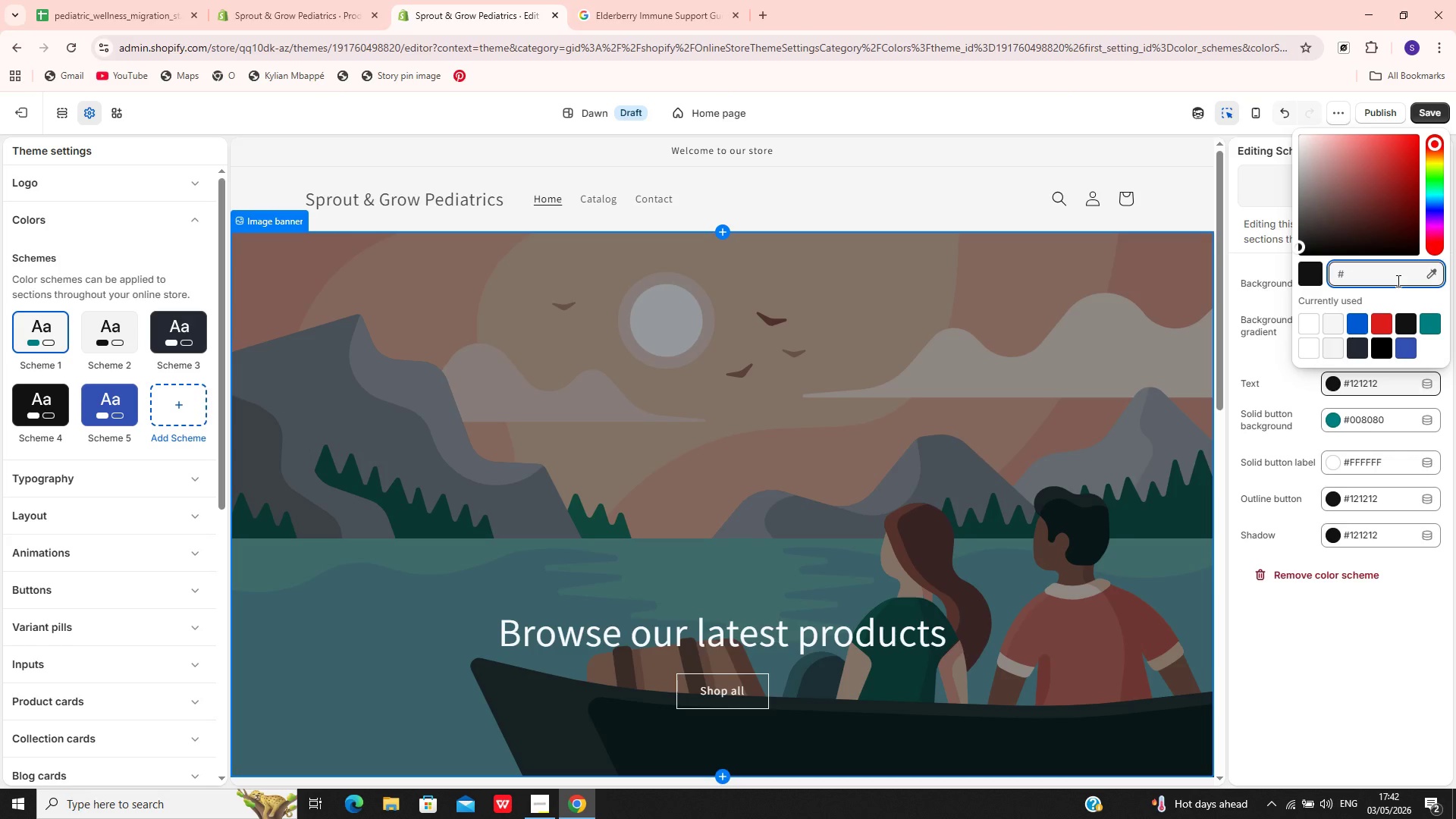 
wait(8.33)
 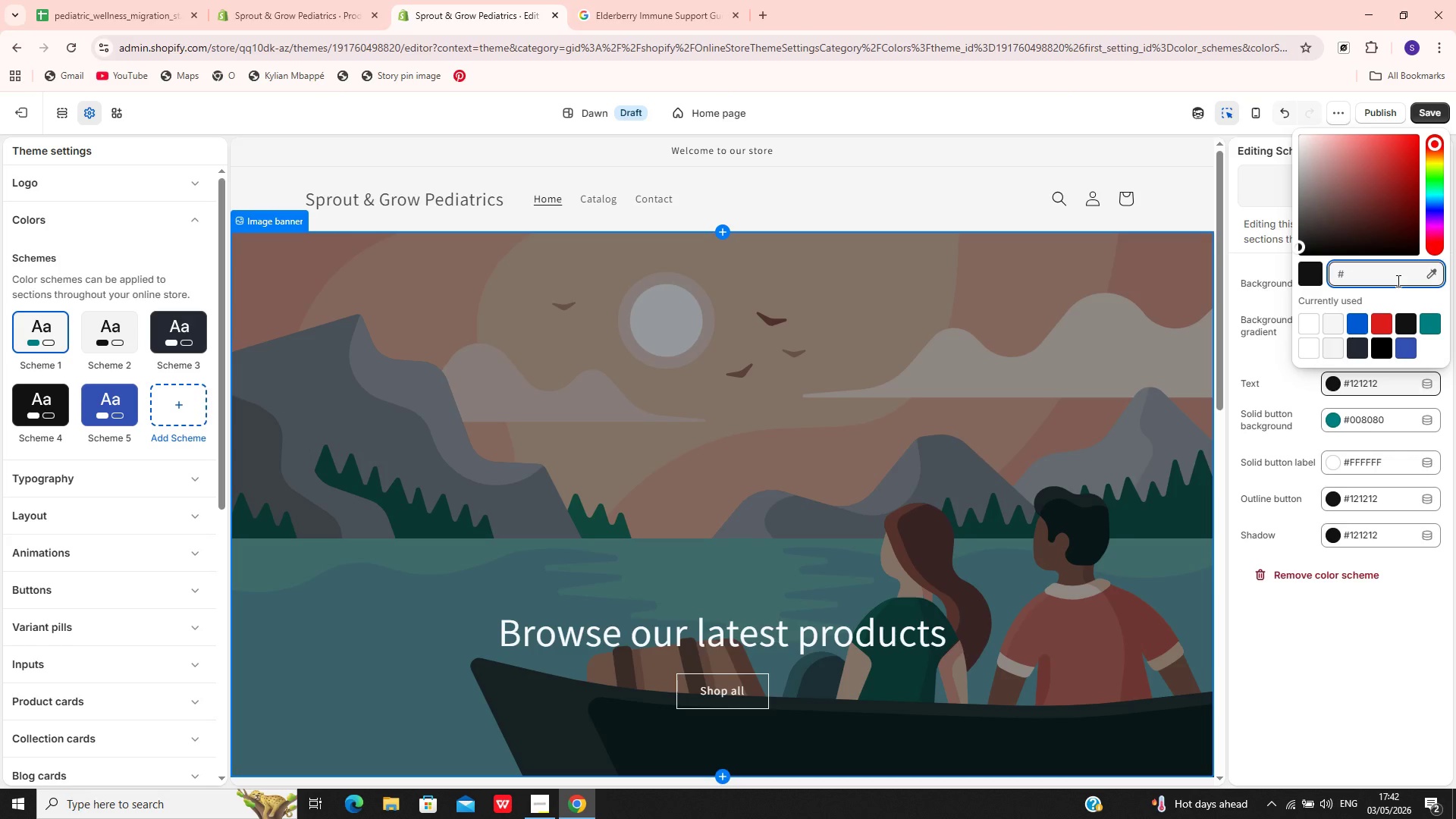 
left_click([1310, 274])
 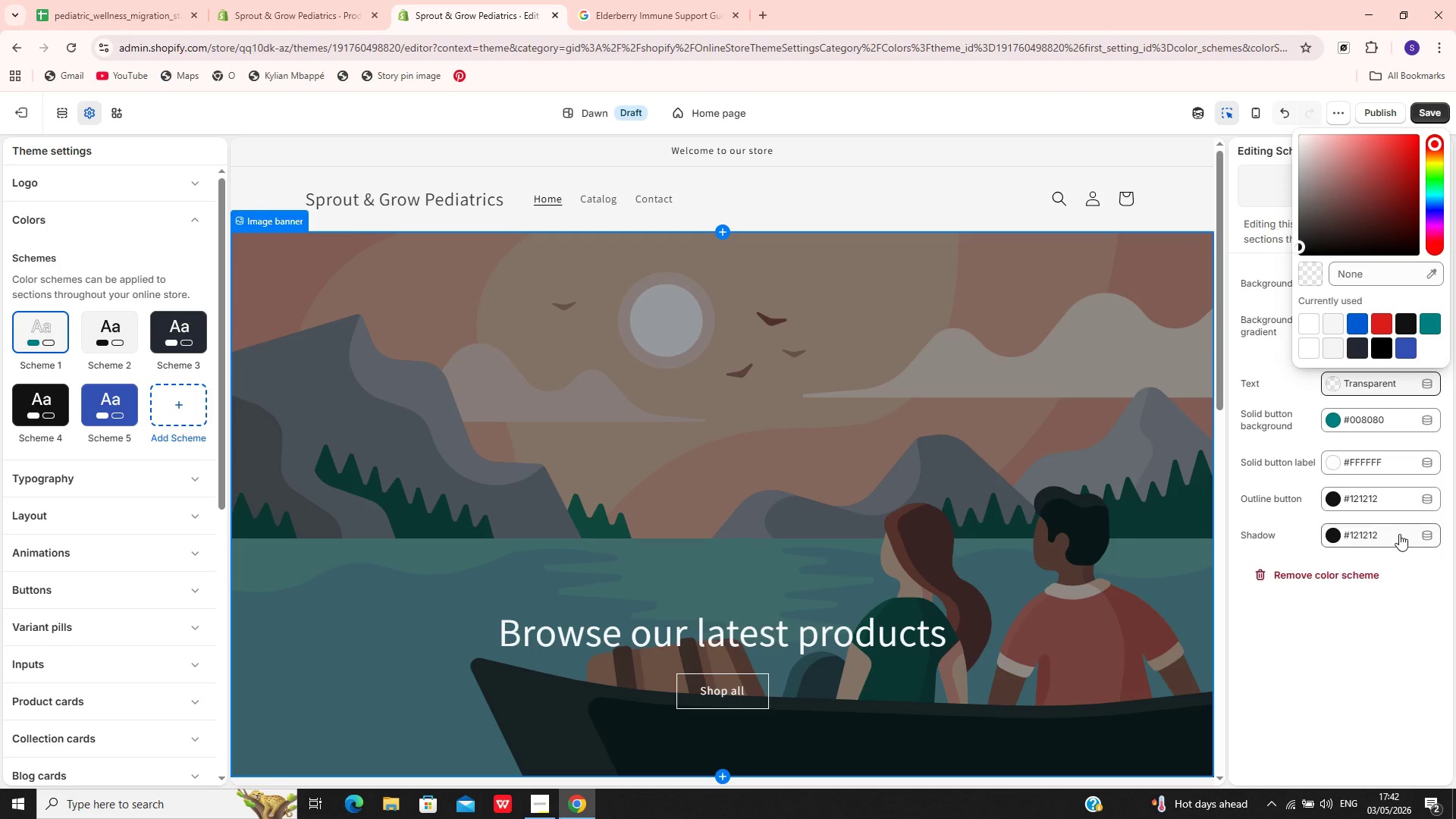 
wait(8.45)
 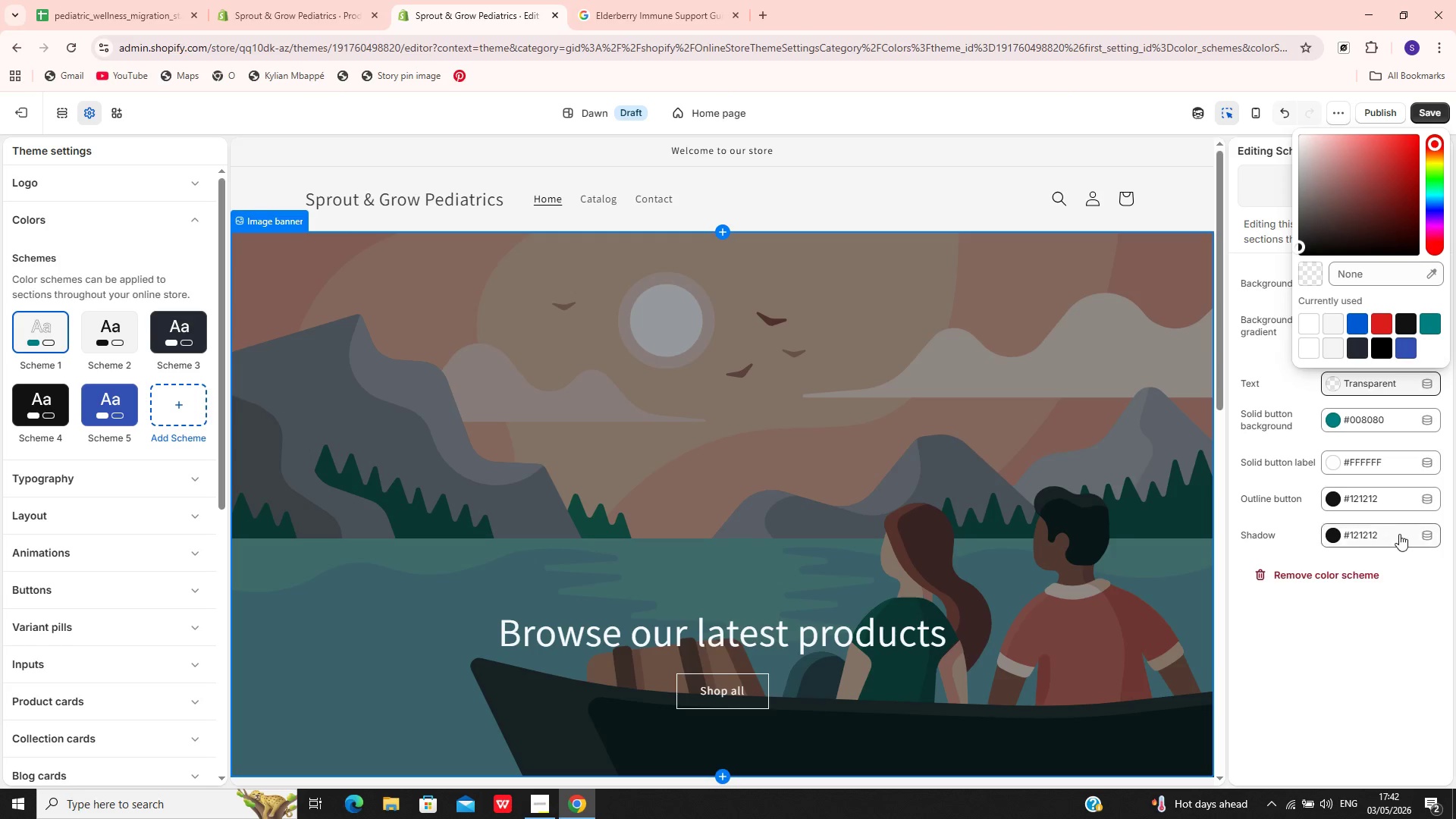 
left_click([1388, 352])
 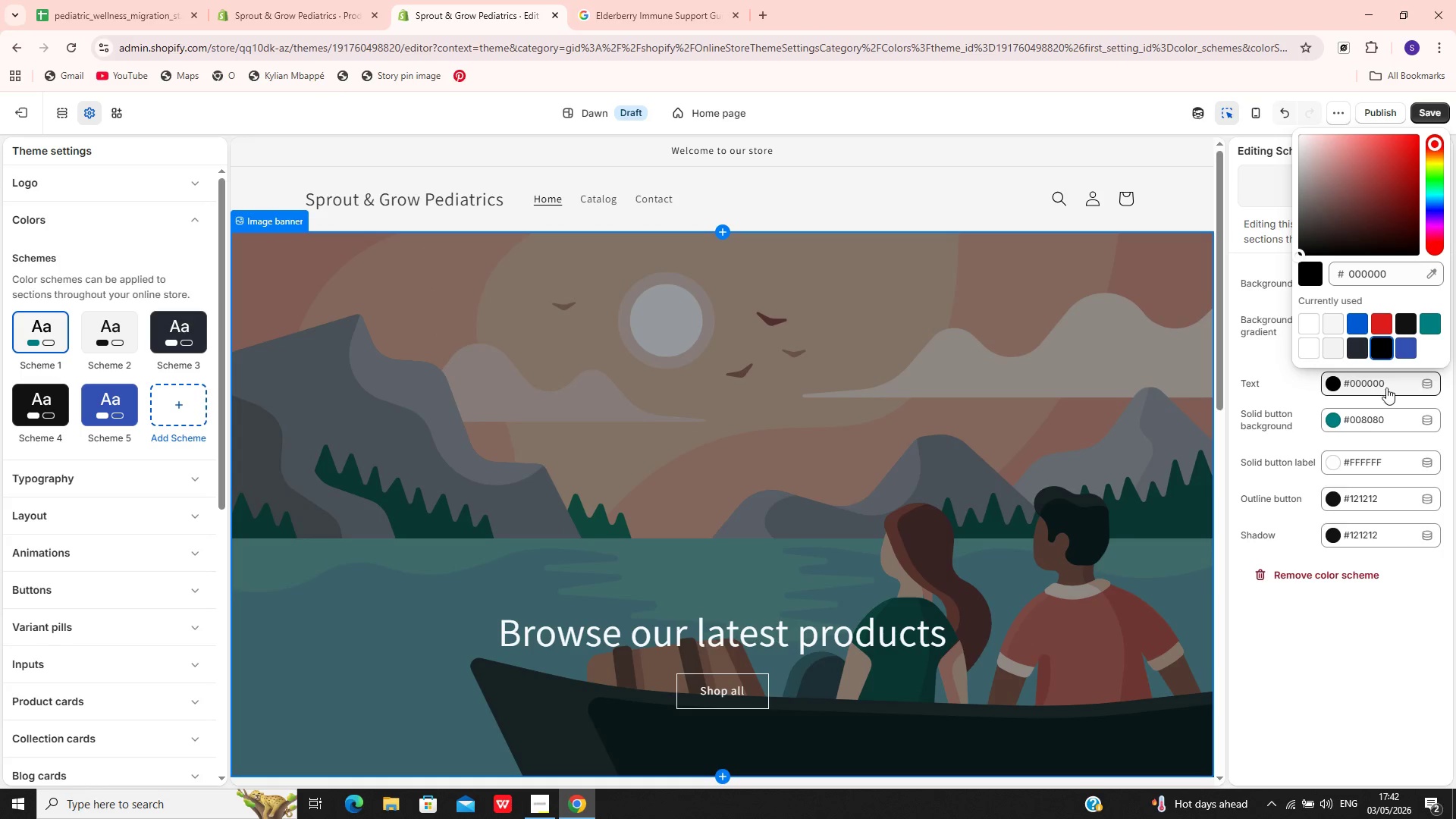 
wait(6.36)
 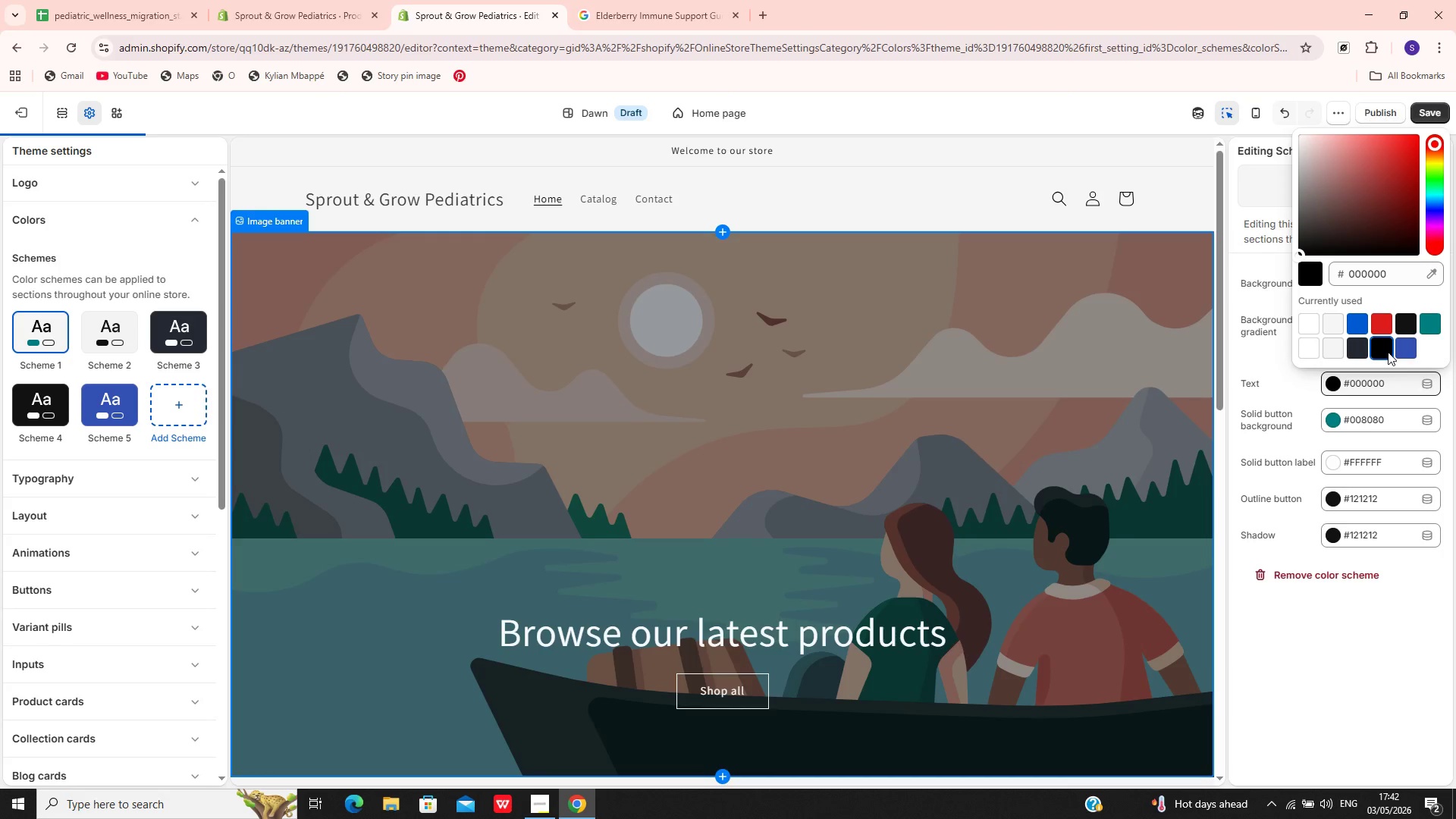 
left_click([1319, 622])
 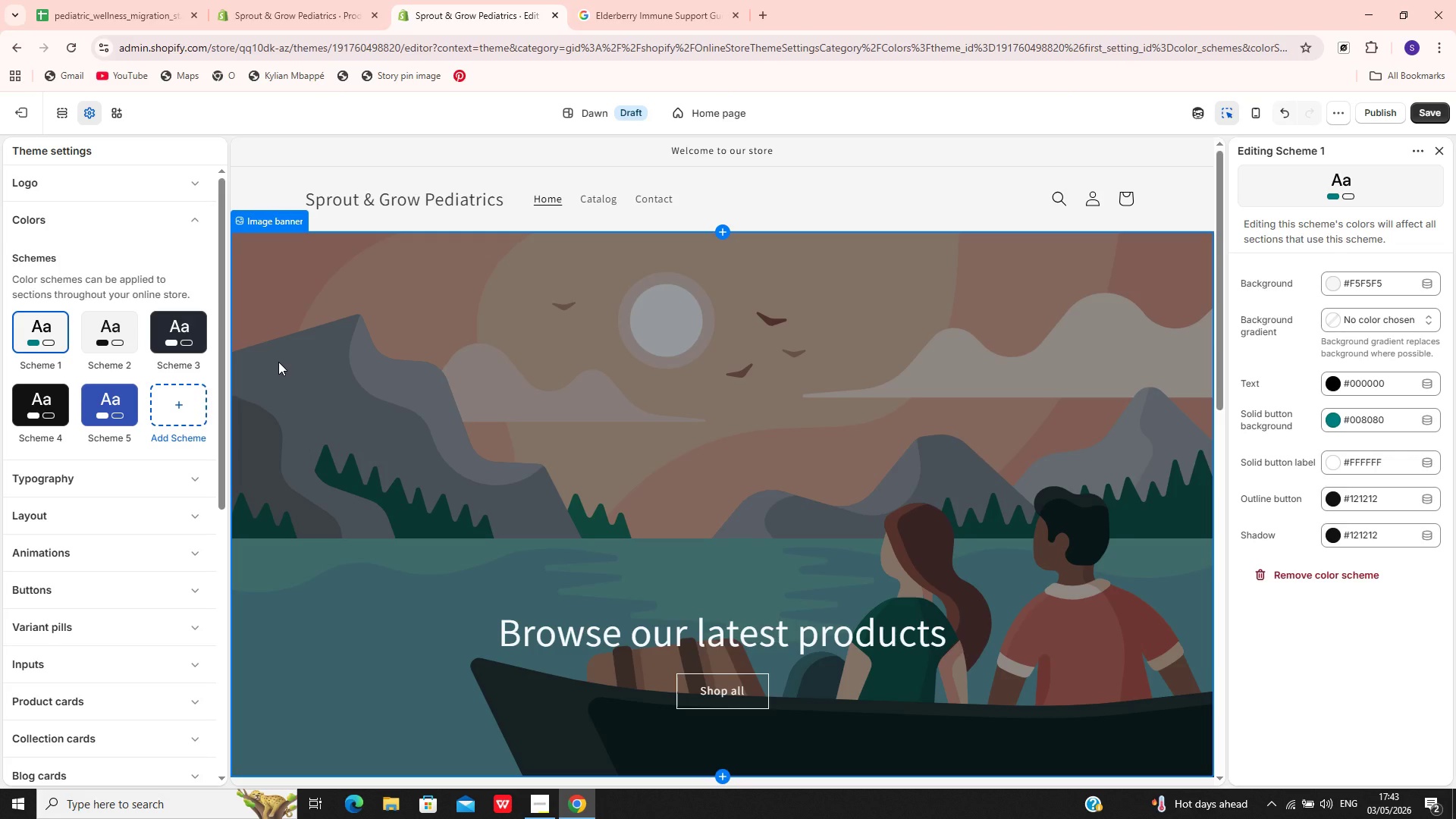 
wait(35.34)
 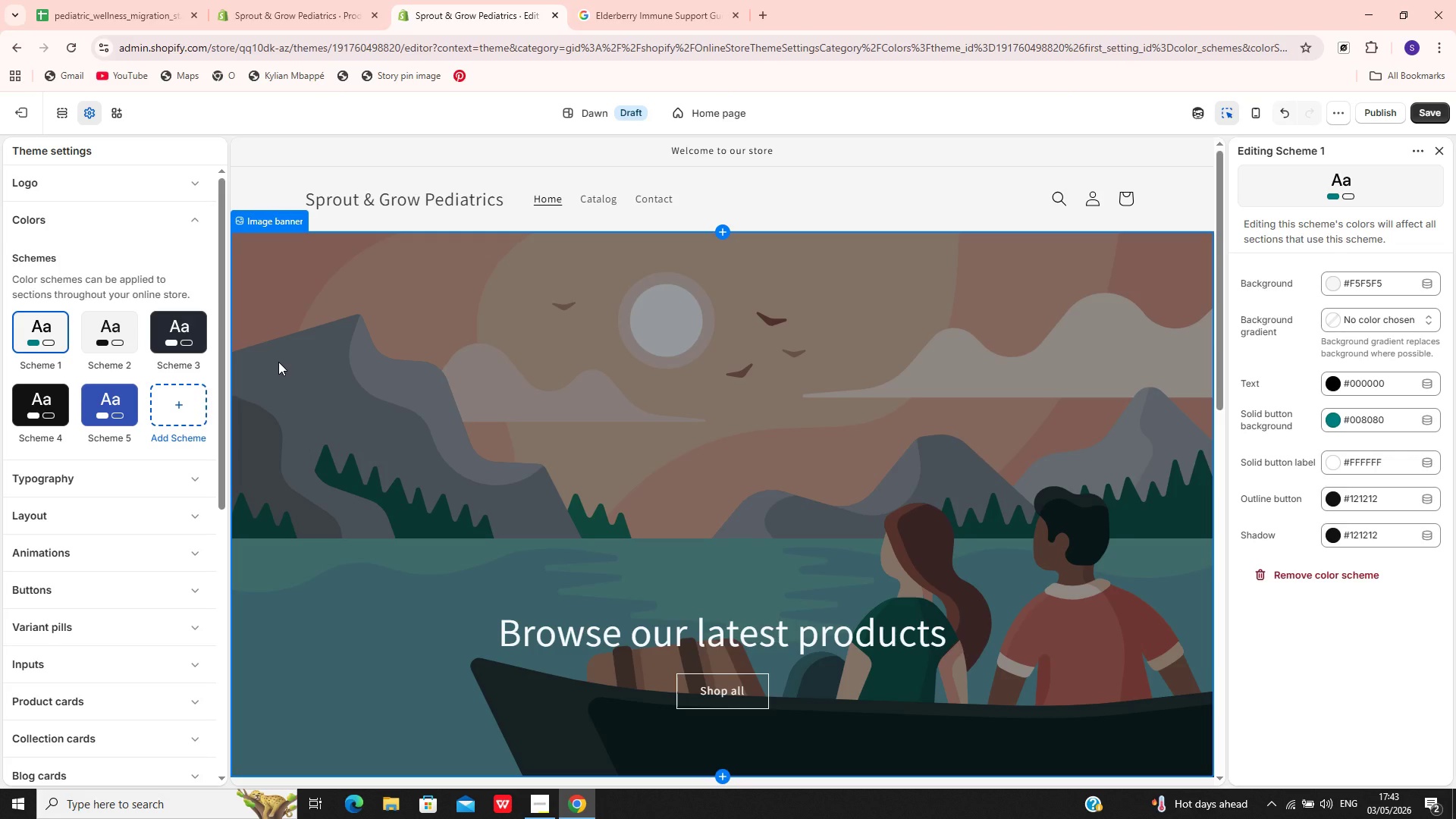 
left_click([1385, 457])
 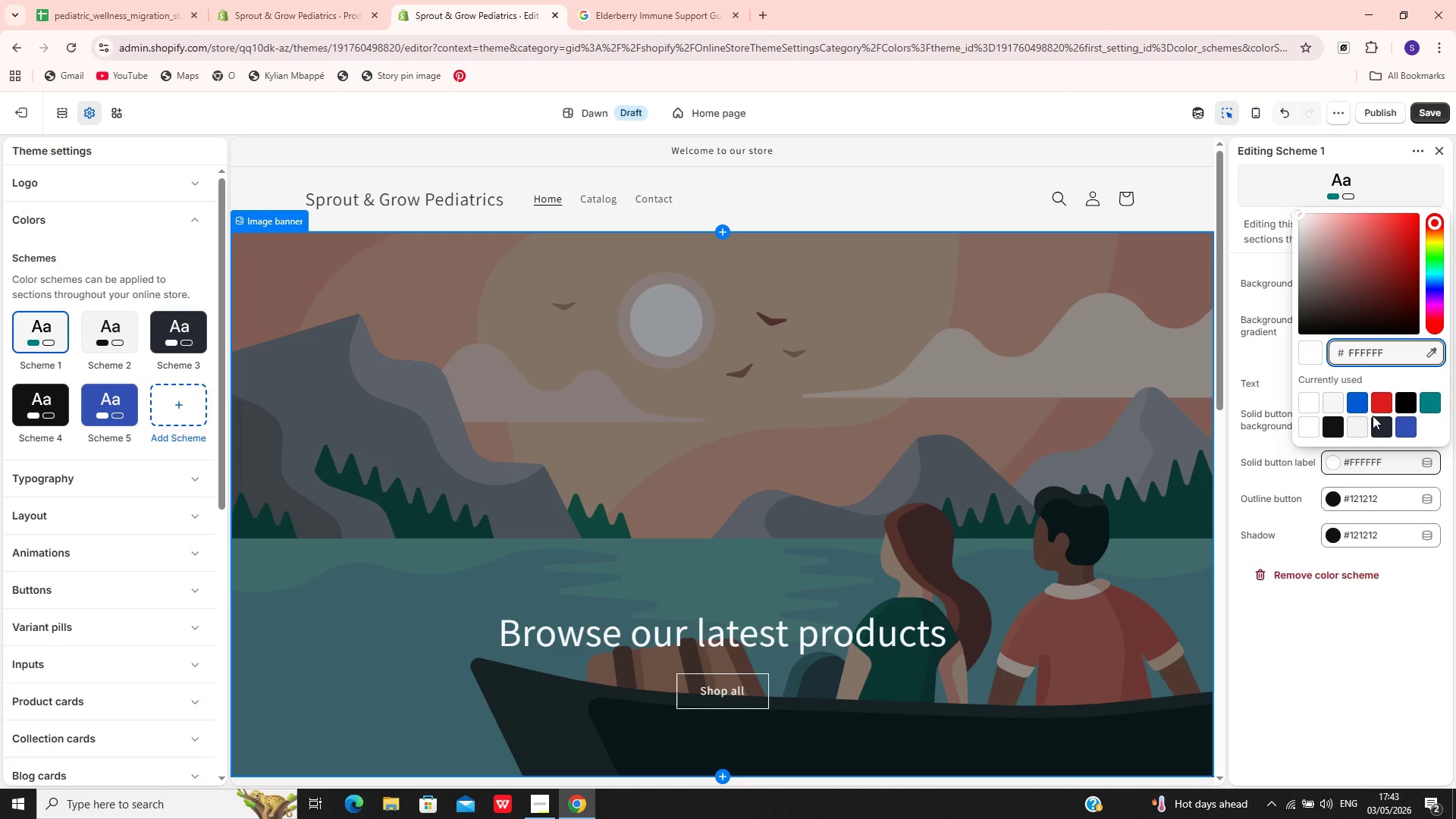 
left_click([1332, 419])
 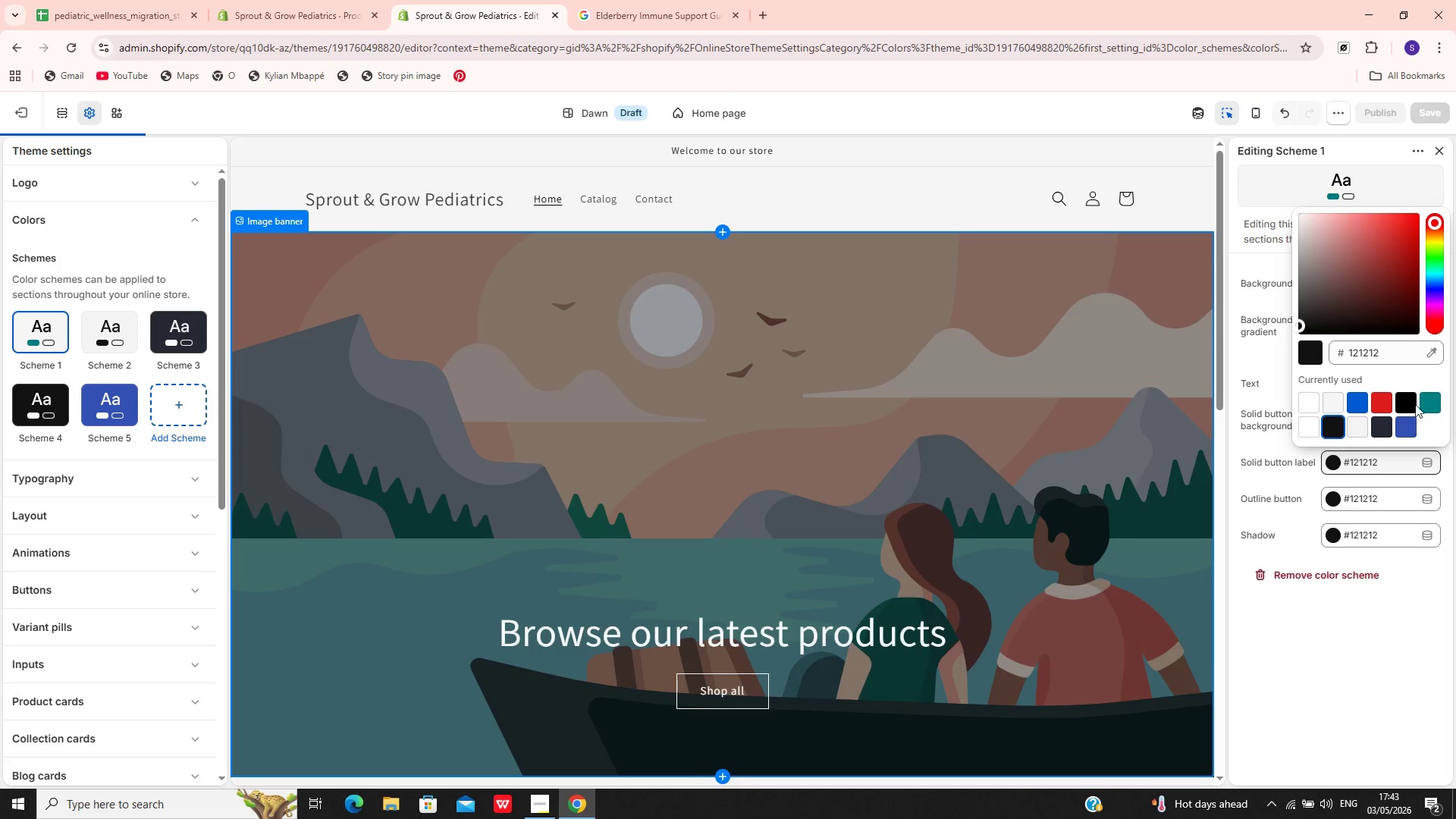 
left_click([1407, 400])
 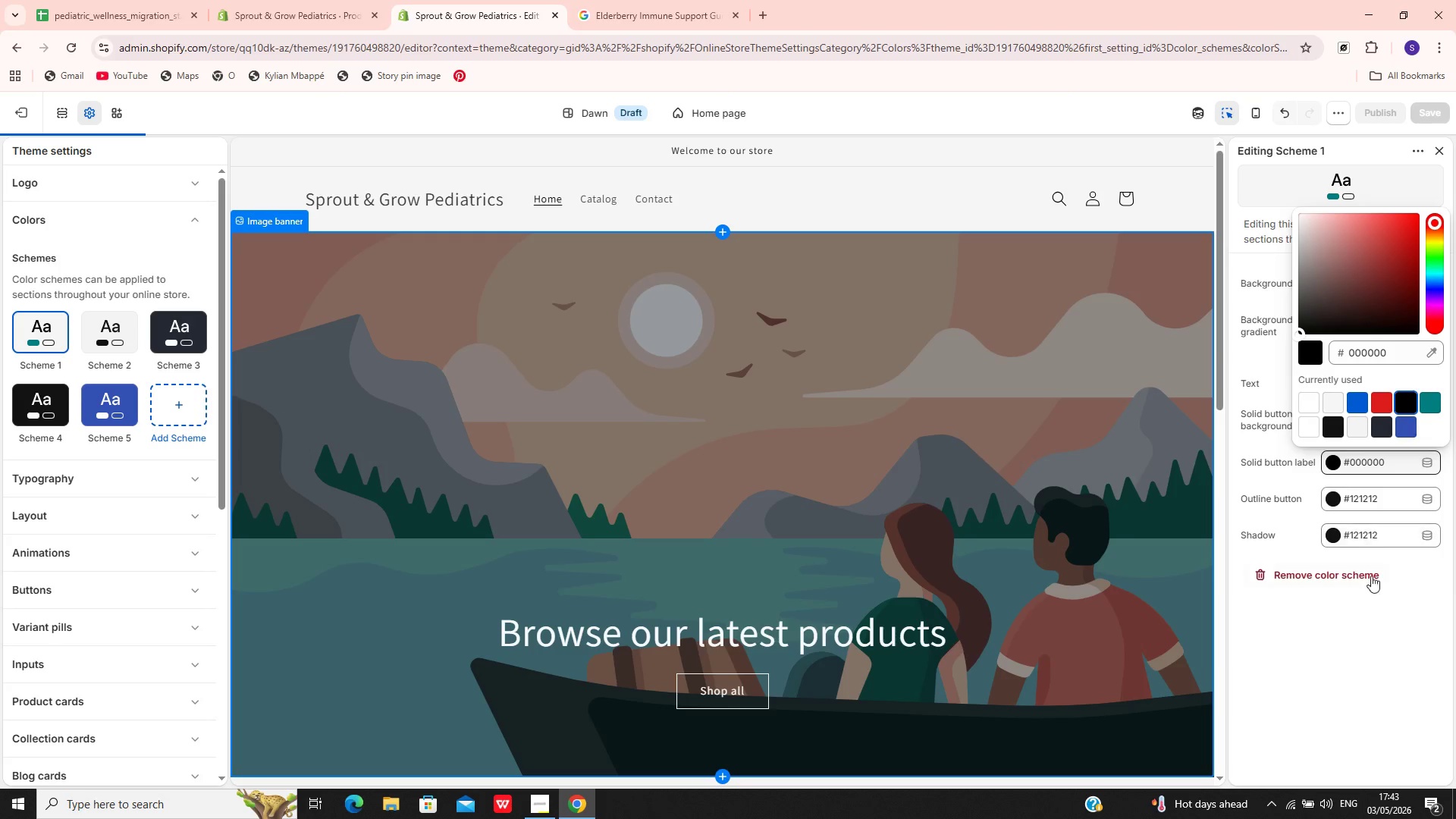 
left_click([1373, 598])
 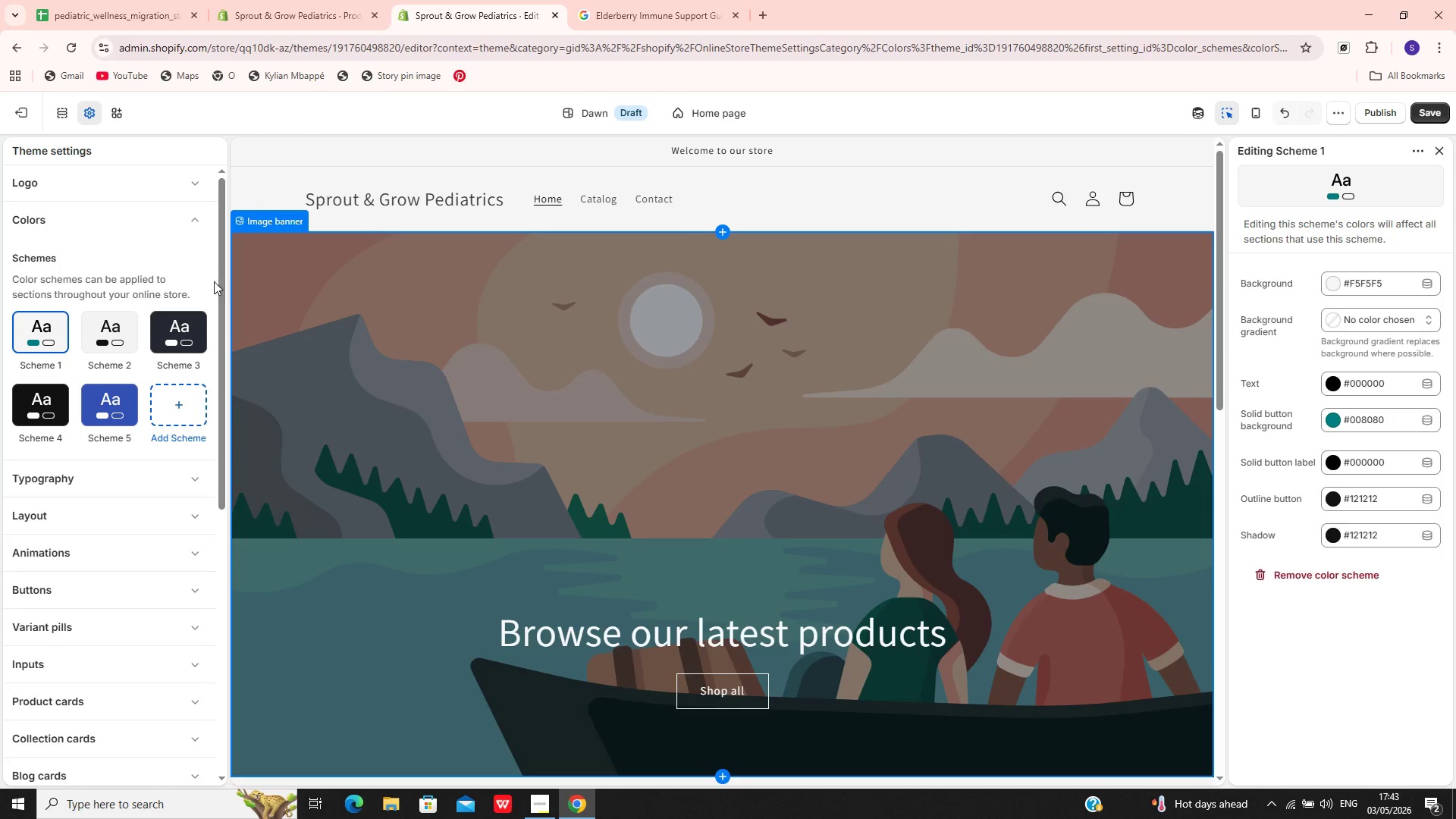 
wait(10.05)
 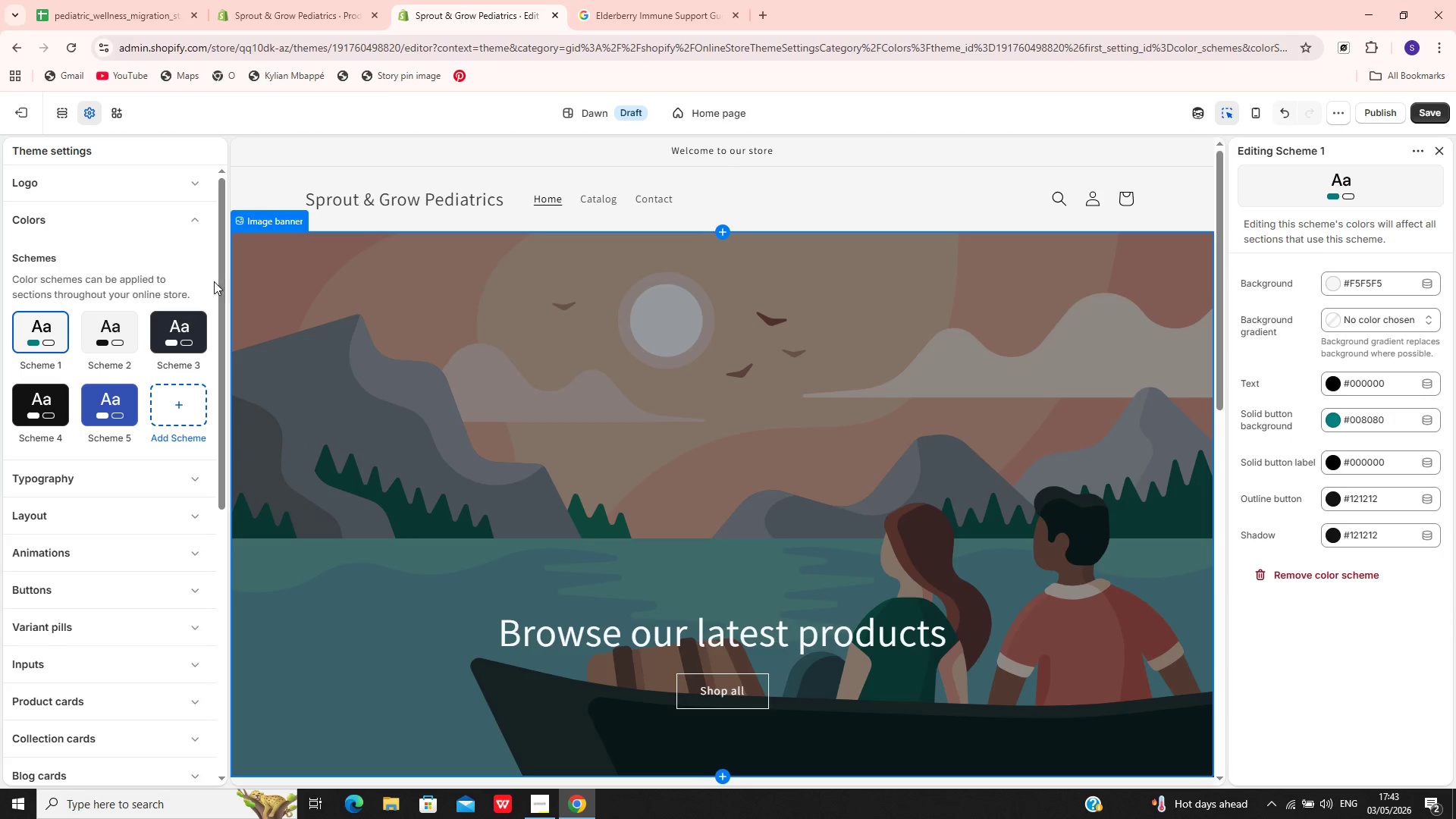 
left_click([196, 224])
 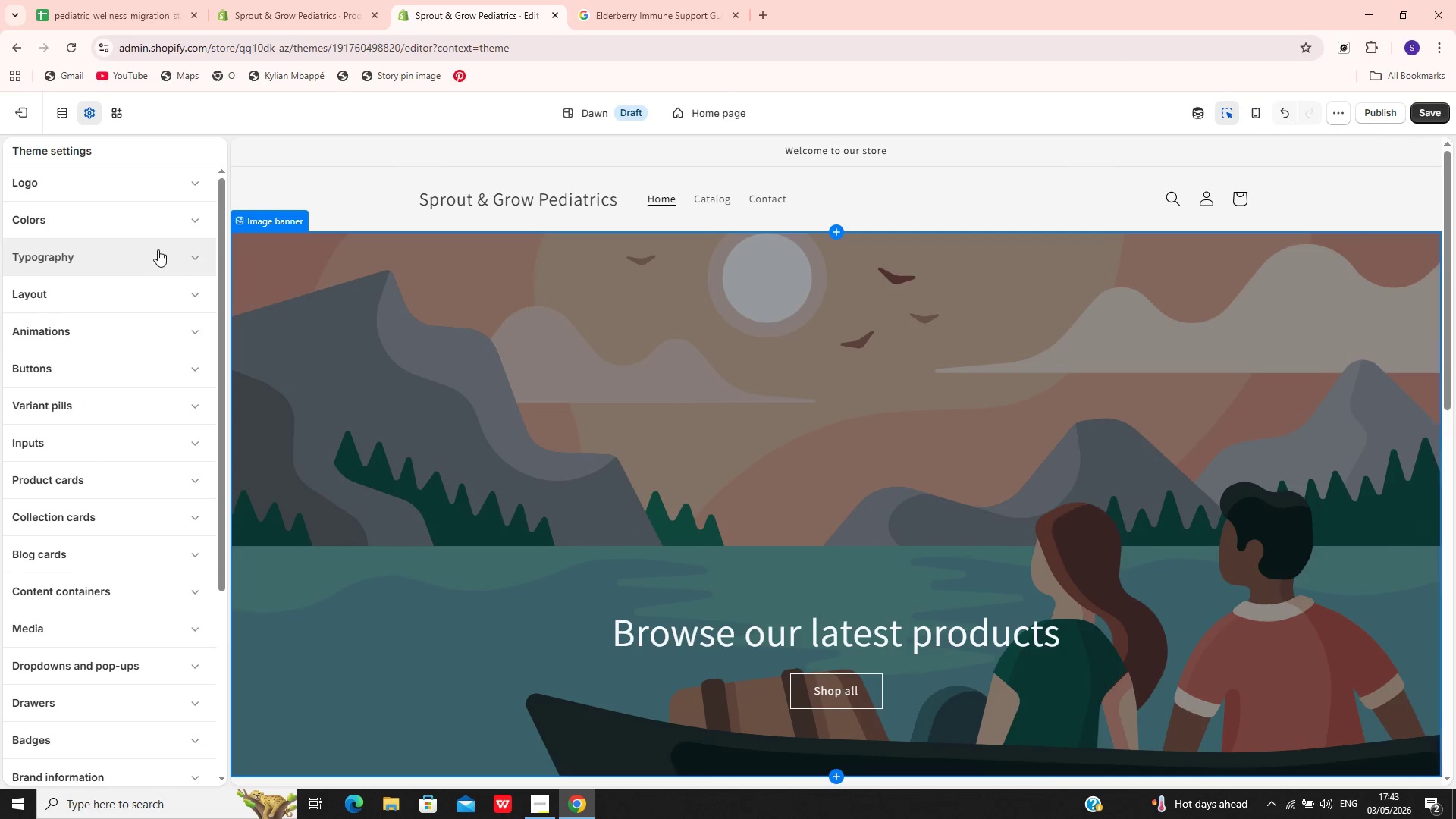 
left_click([148, 252])
 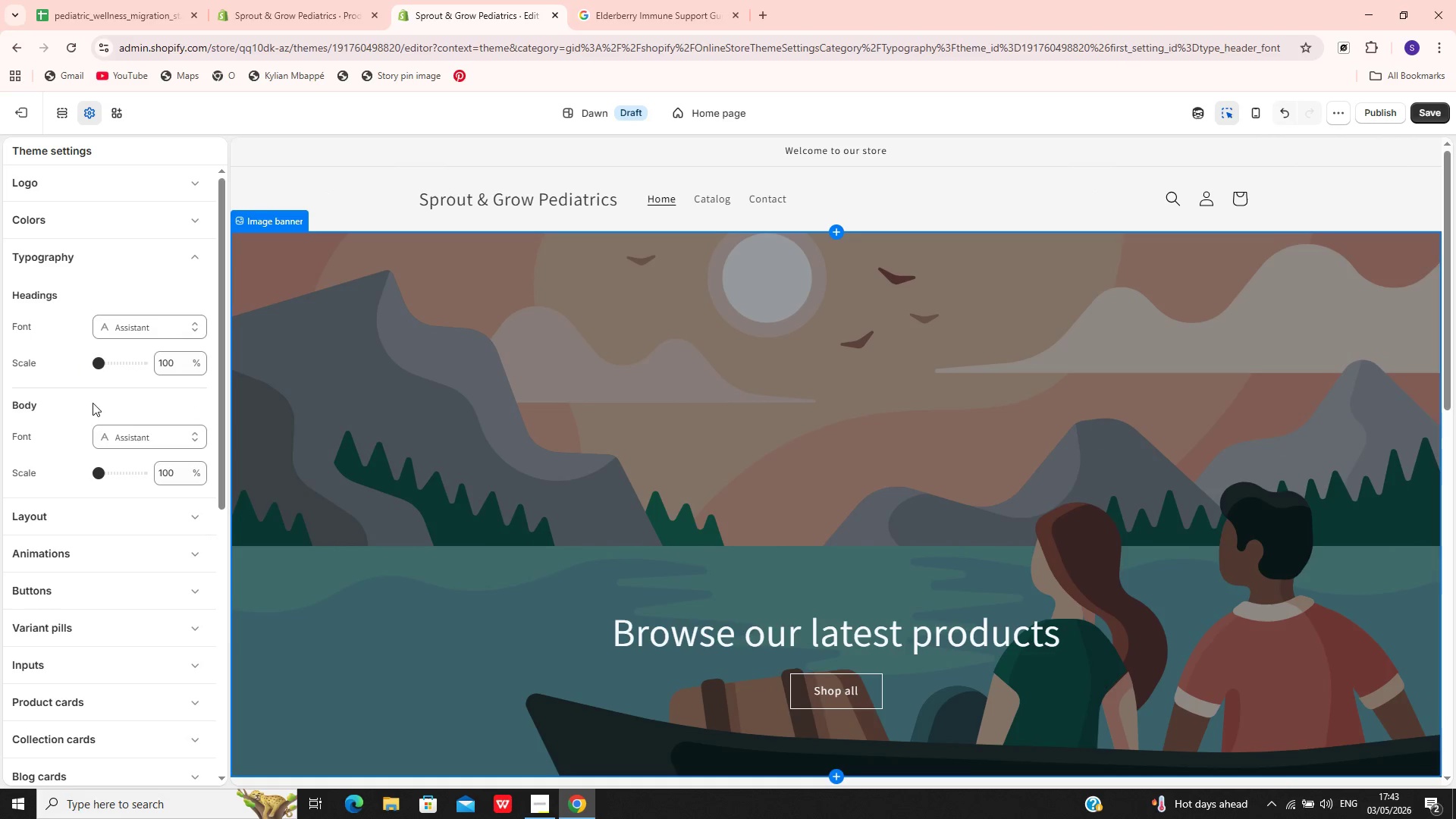 
left_click([147, 321])
 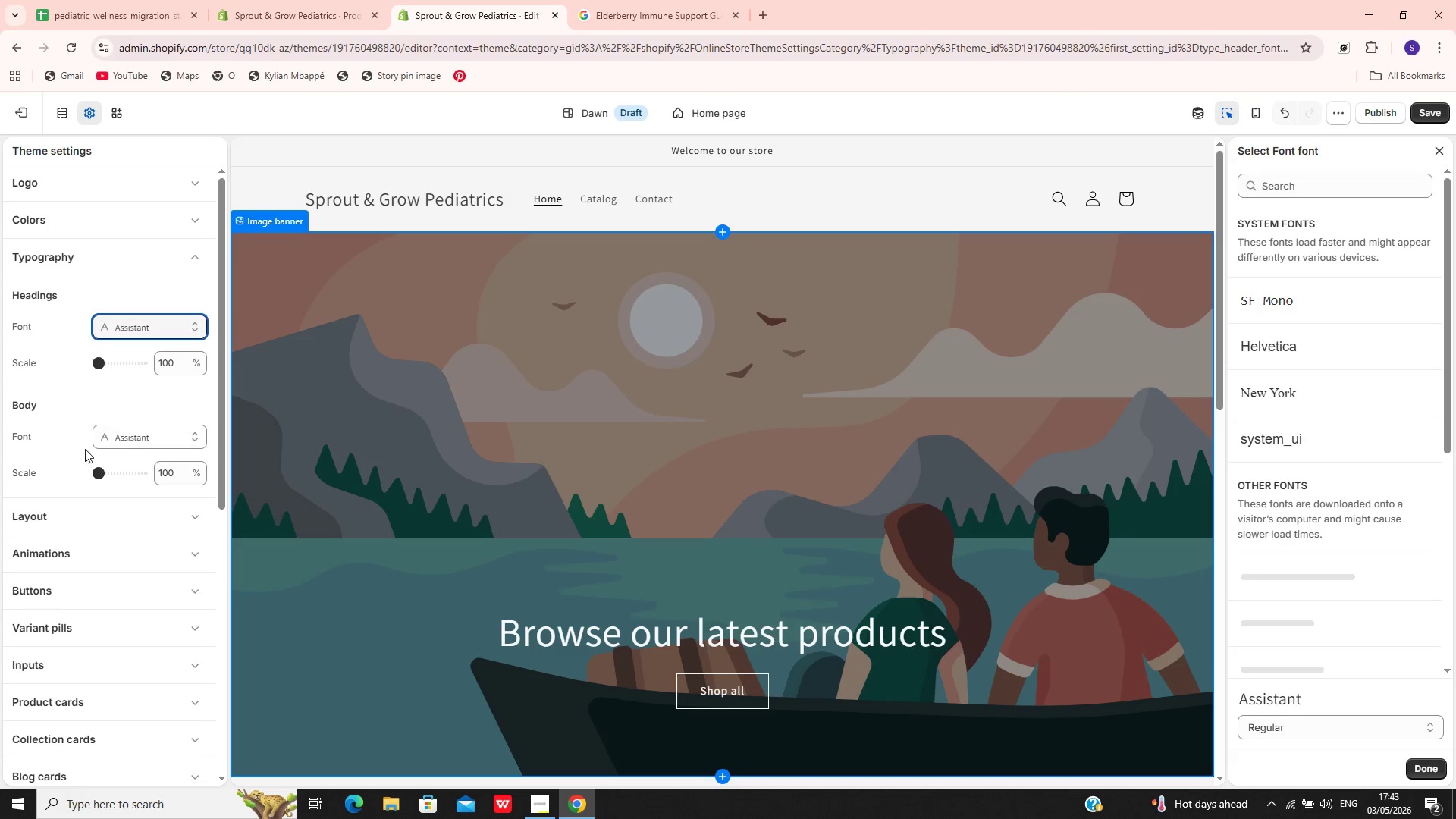 
wait(7.52)
 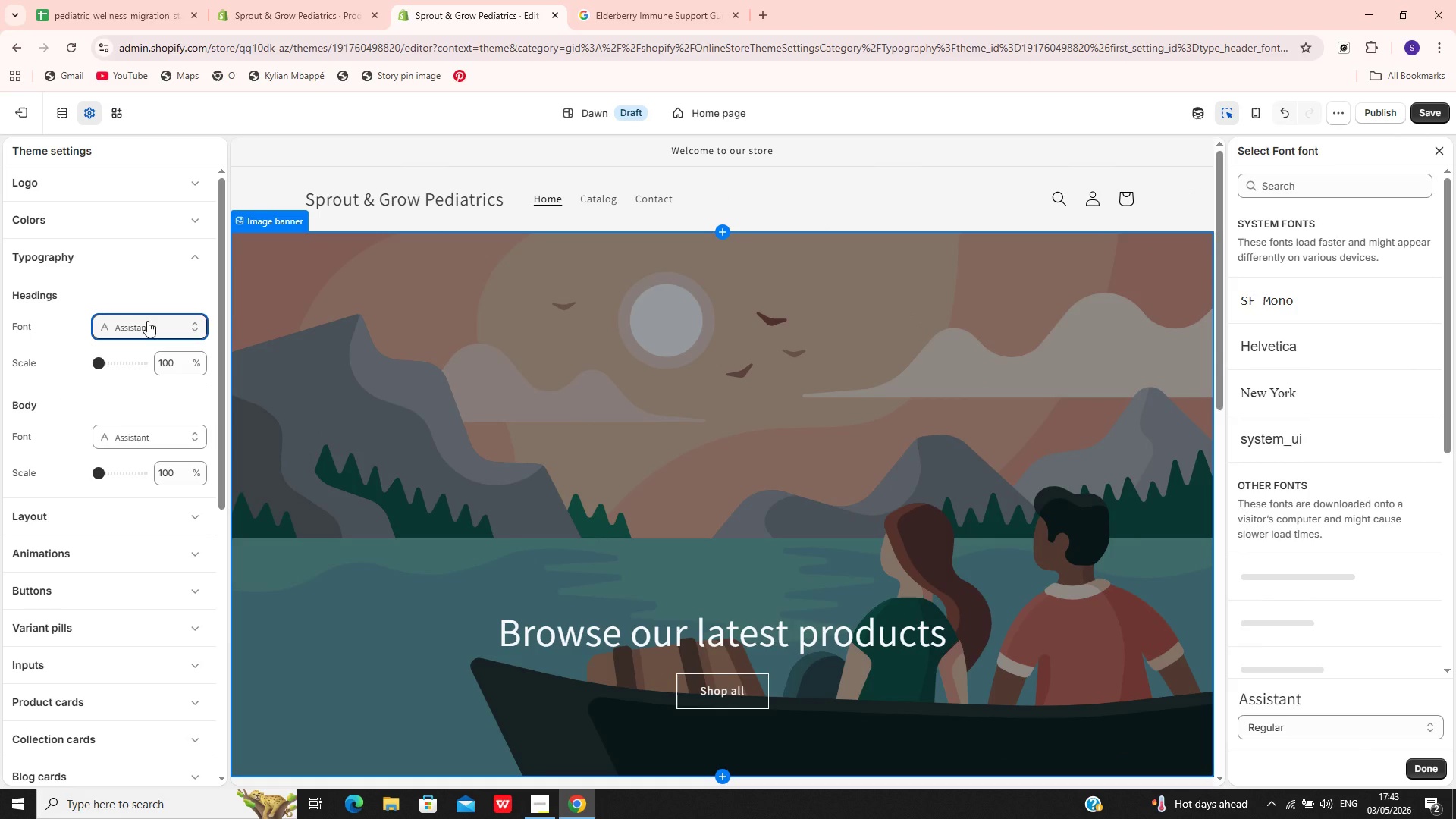 
left_click([139, 338])
 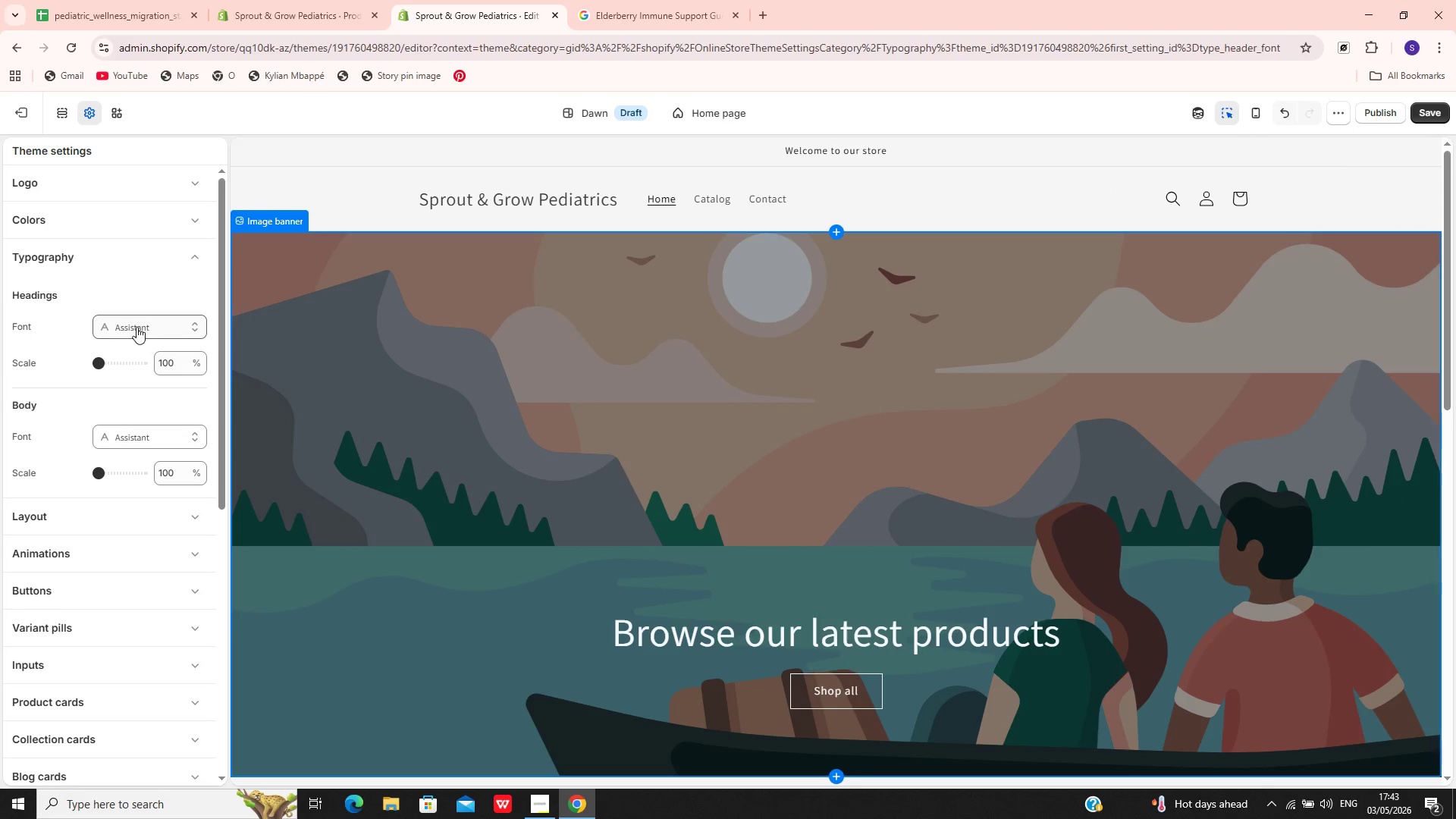 
left_click([133, 325])
 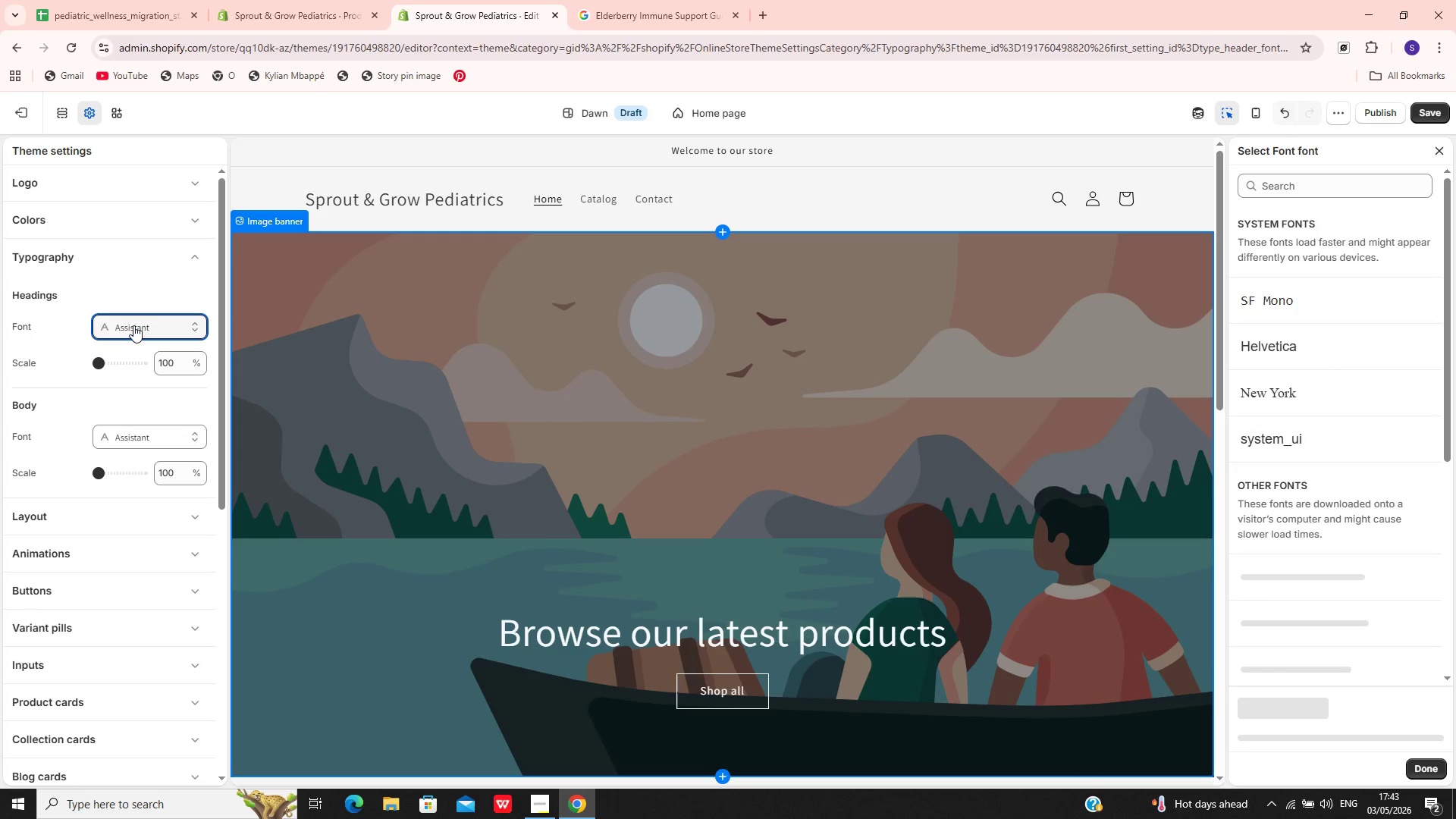 
left_click([133, 325])
 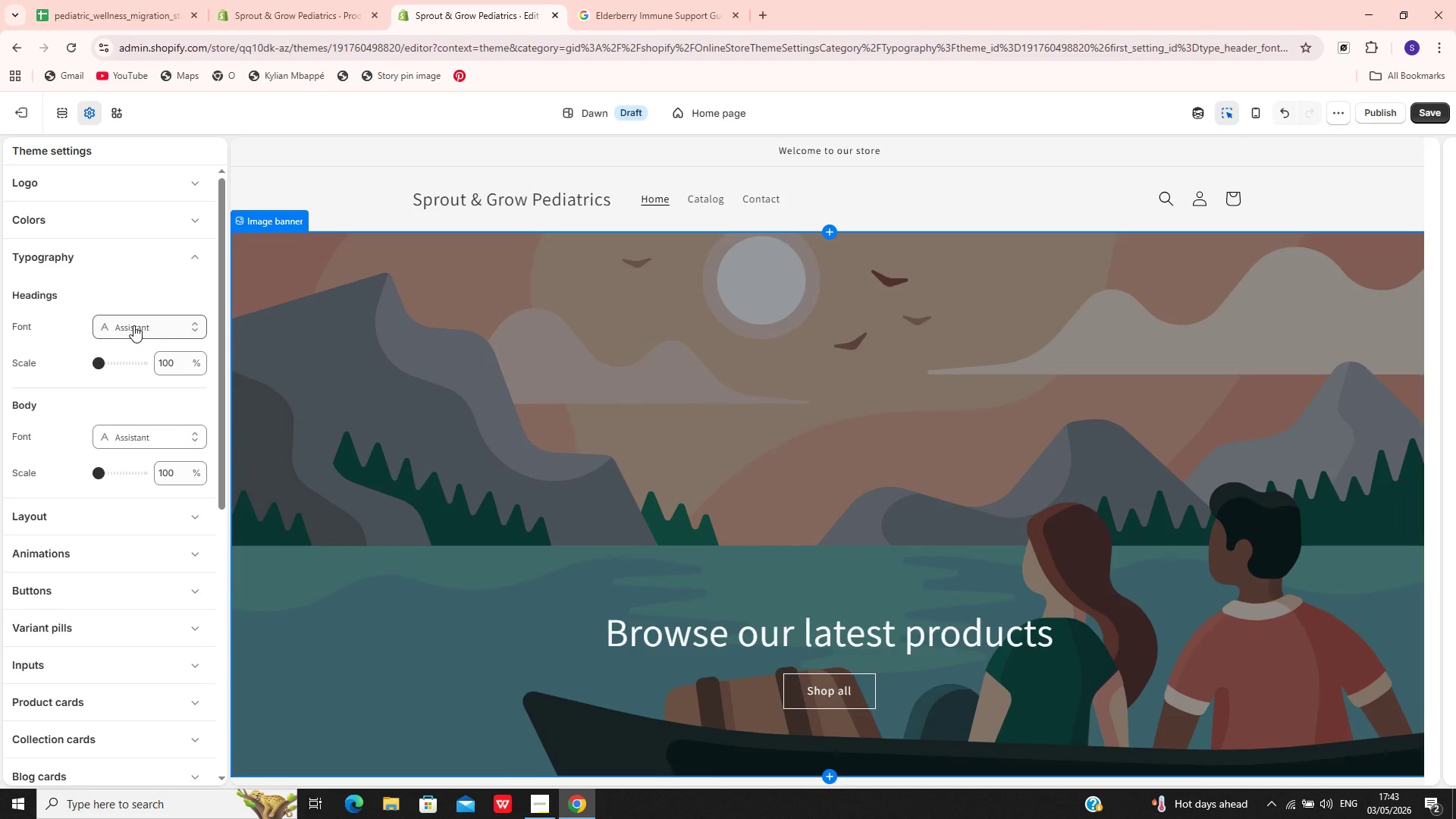 
left_click([133, 325])
 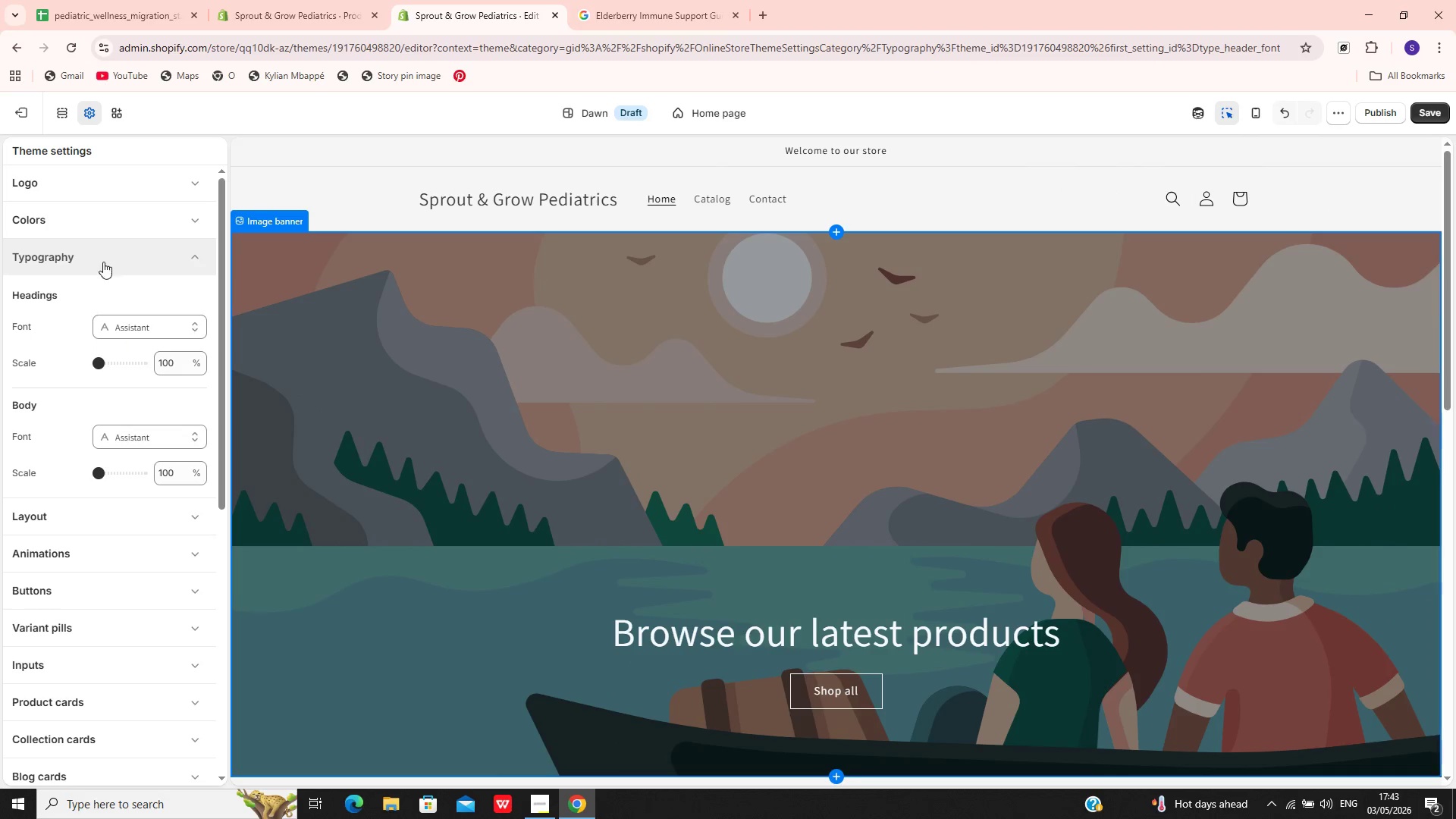 
left_click([138, 320])
 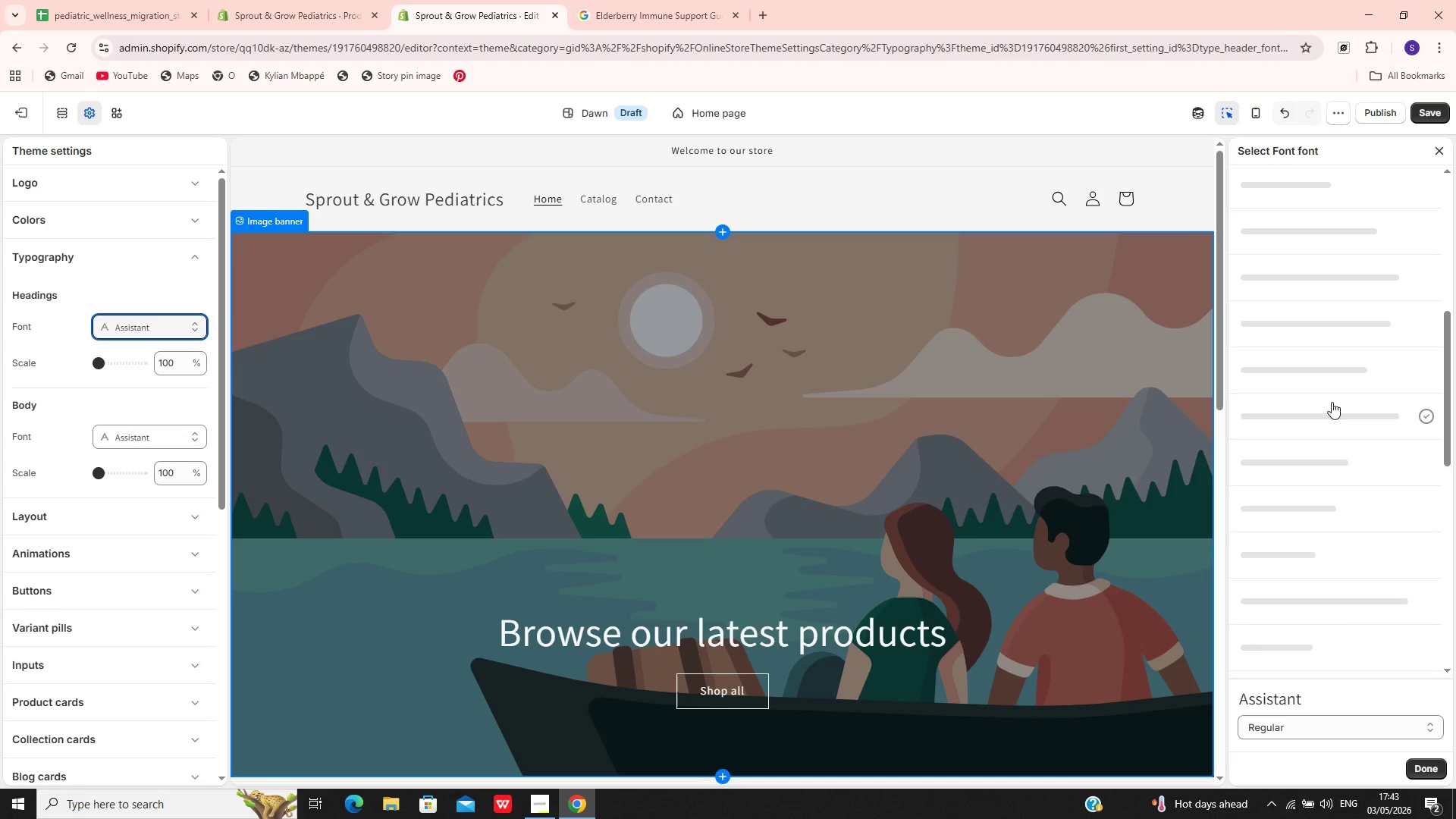 
wait(8.94)
 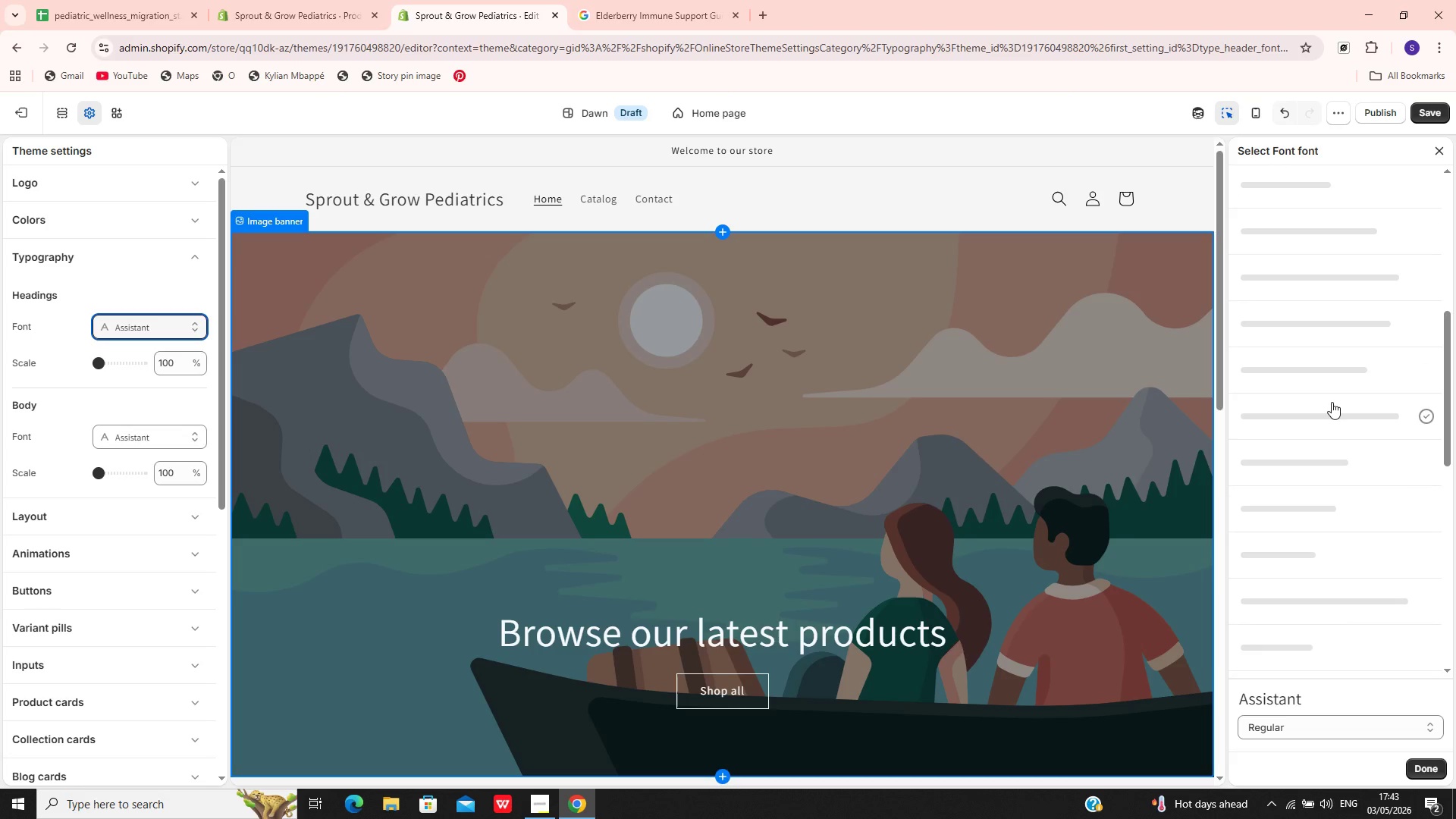 
left_click([1320, 181])
 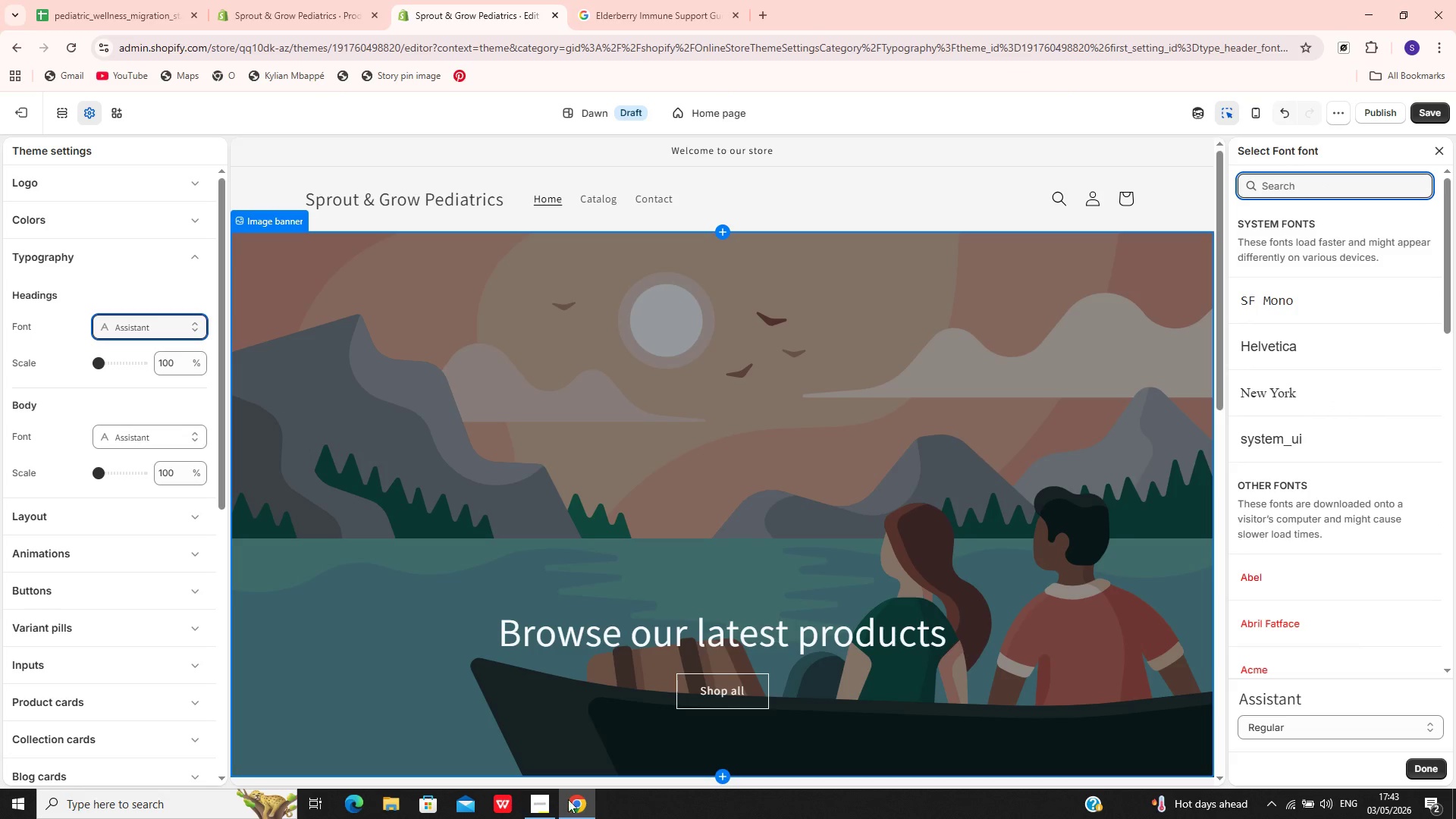 
mouse_move([589, 814])
 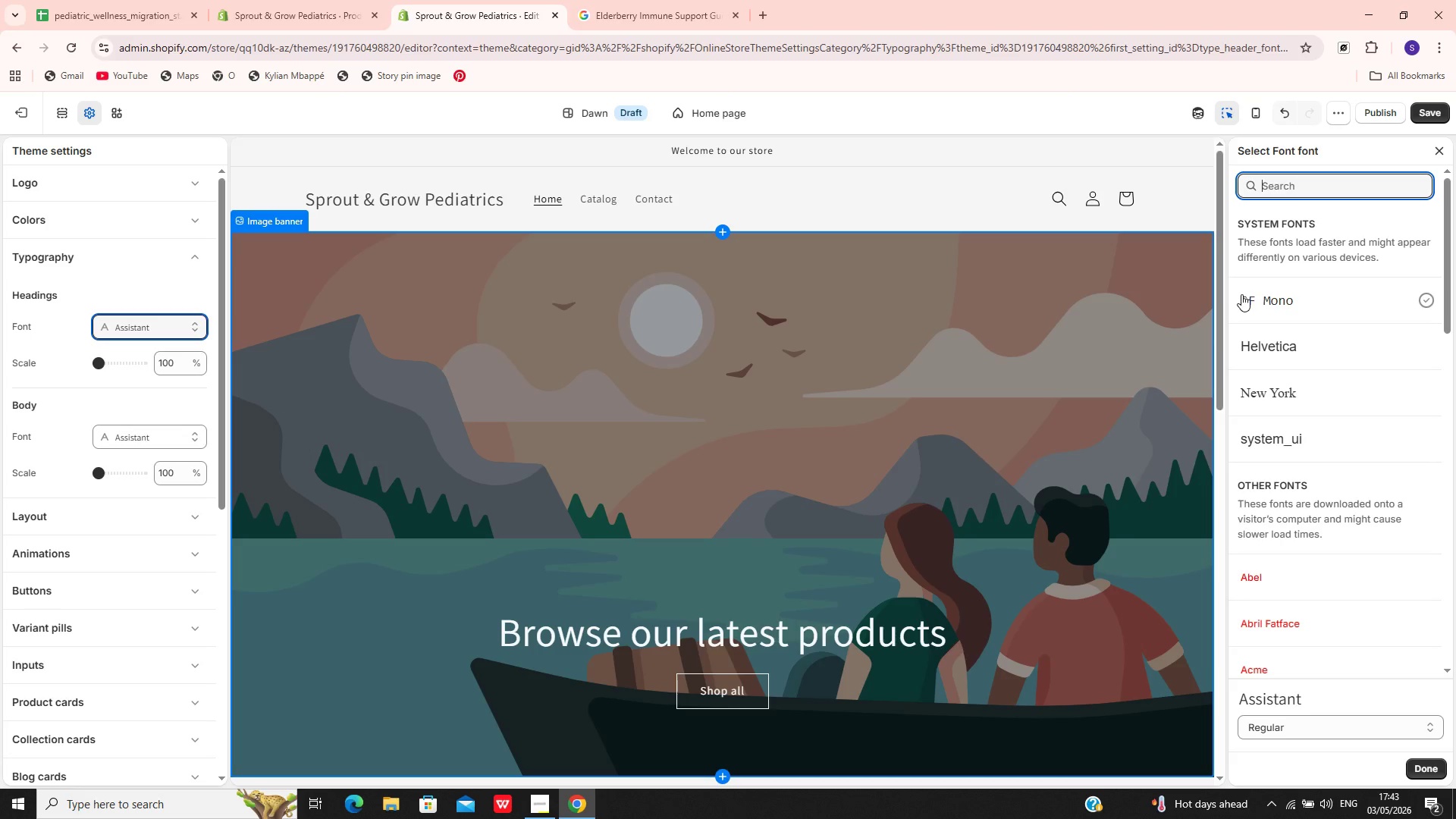 
type(sa)
 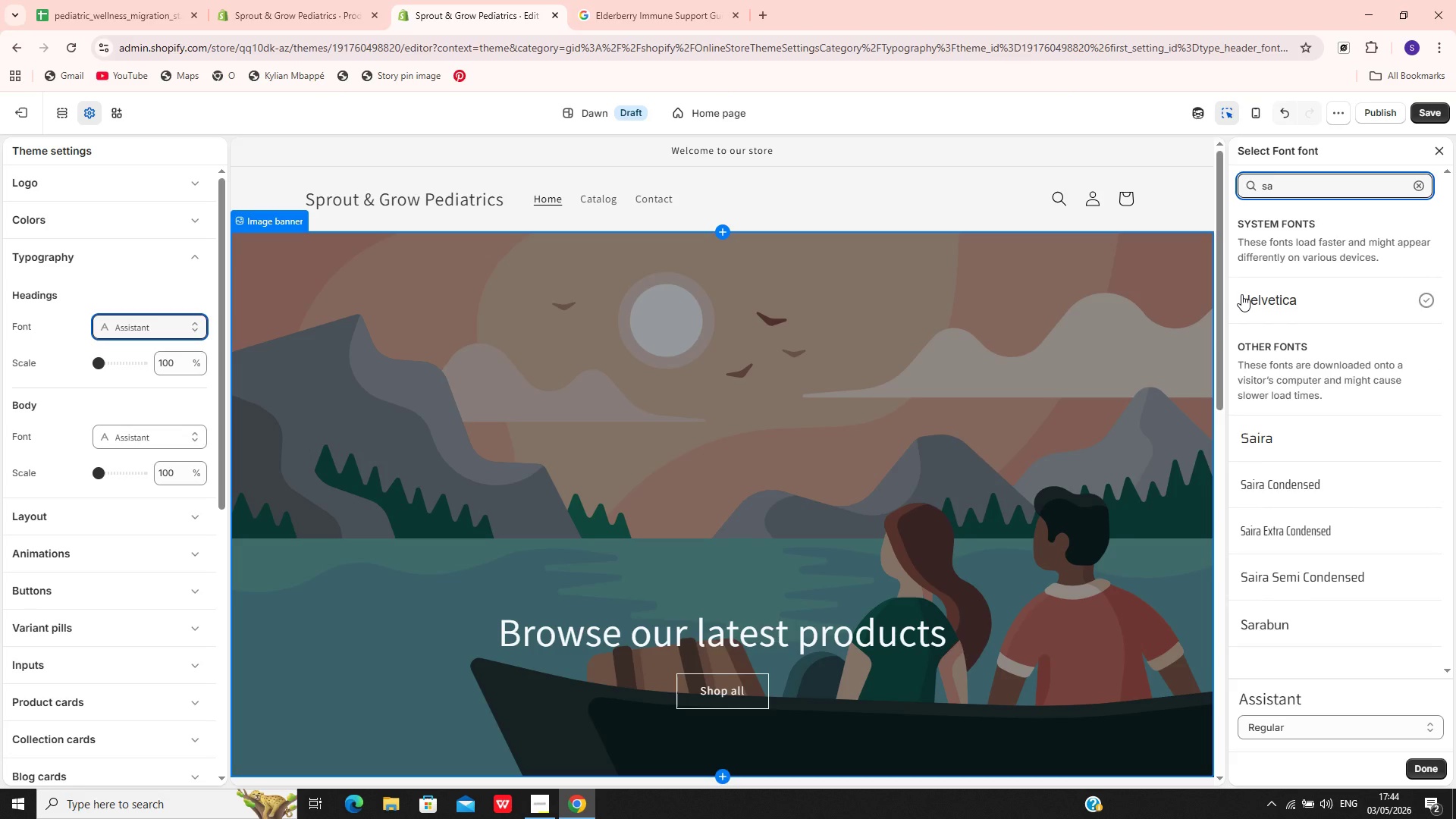 
wait(5.22)
 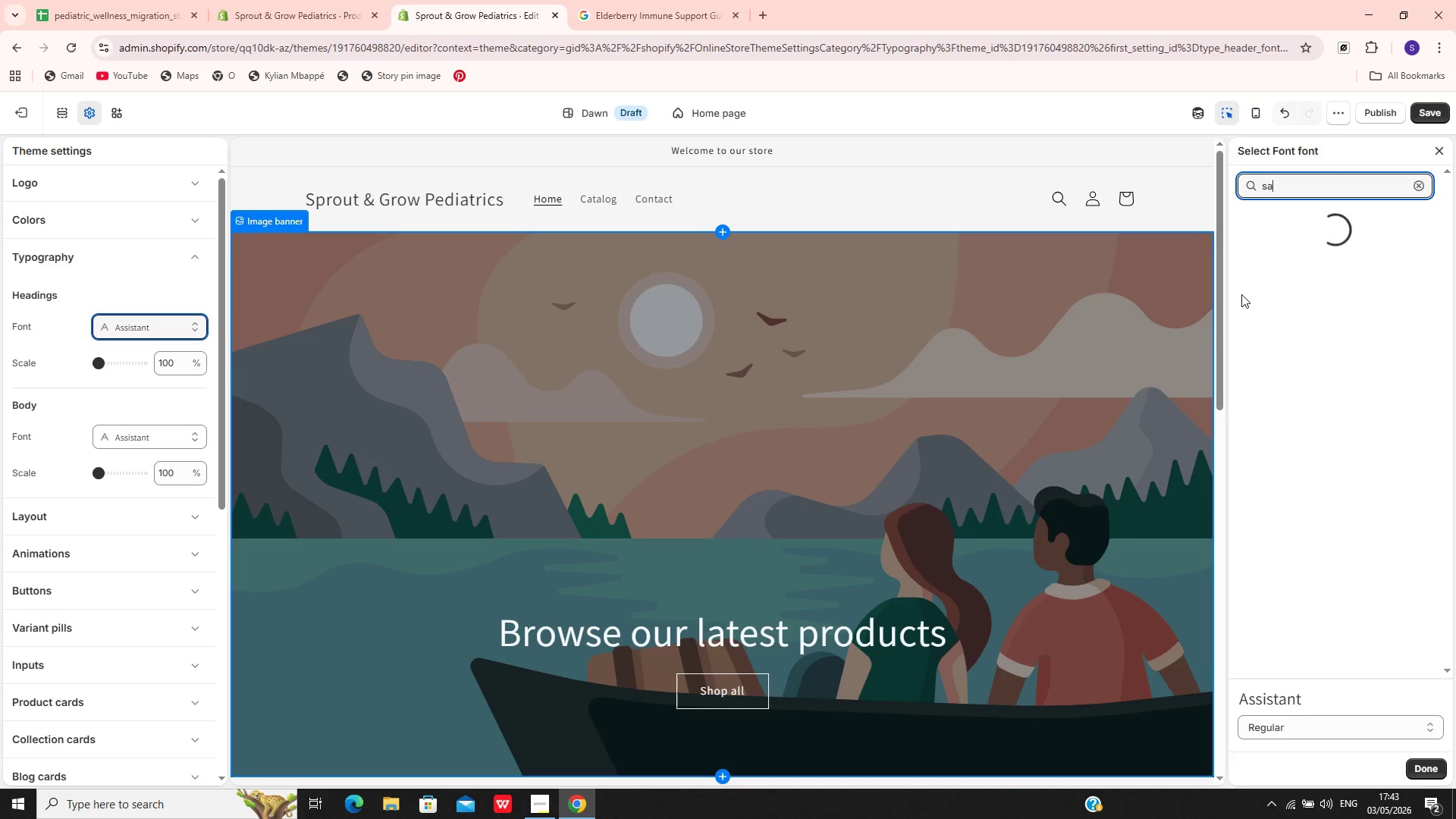 
type(n serif)
 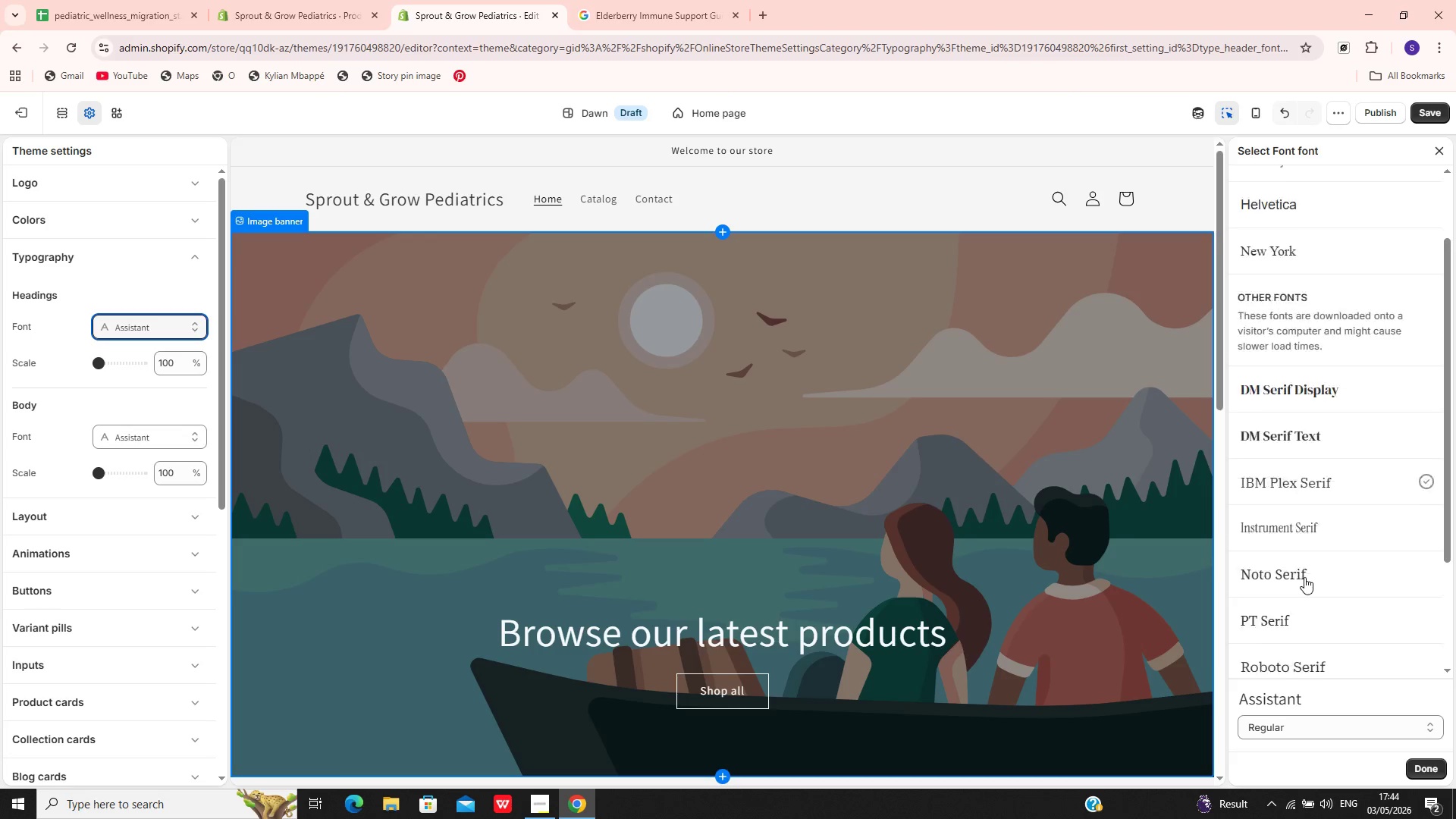 
wait(13.66)
 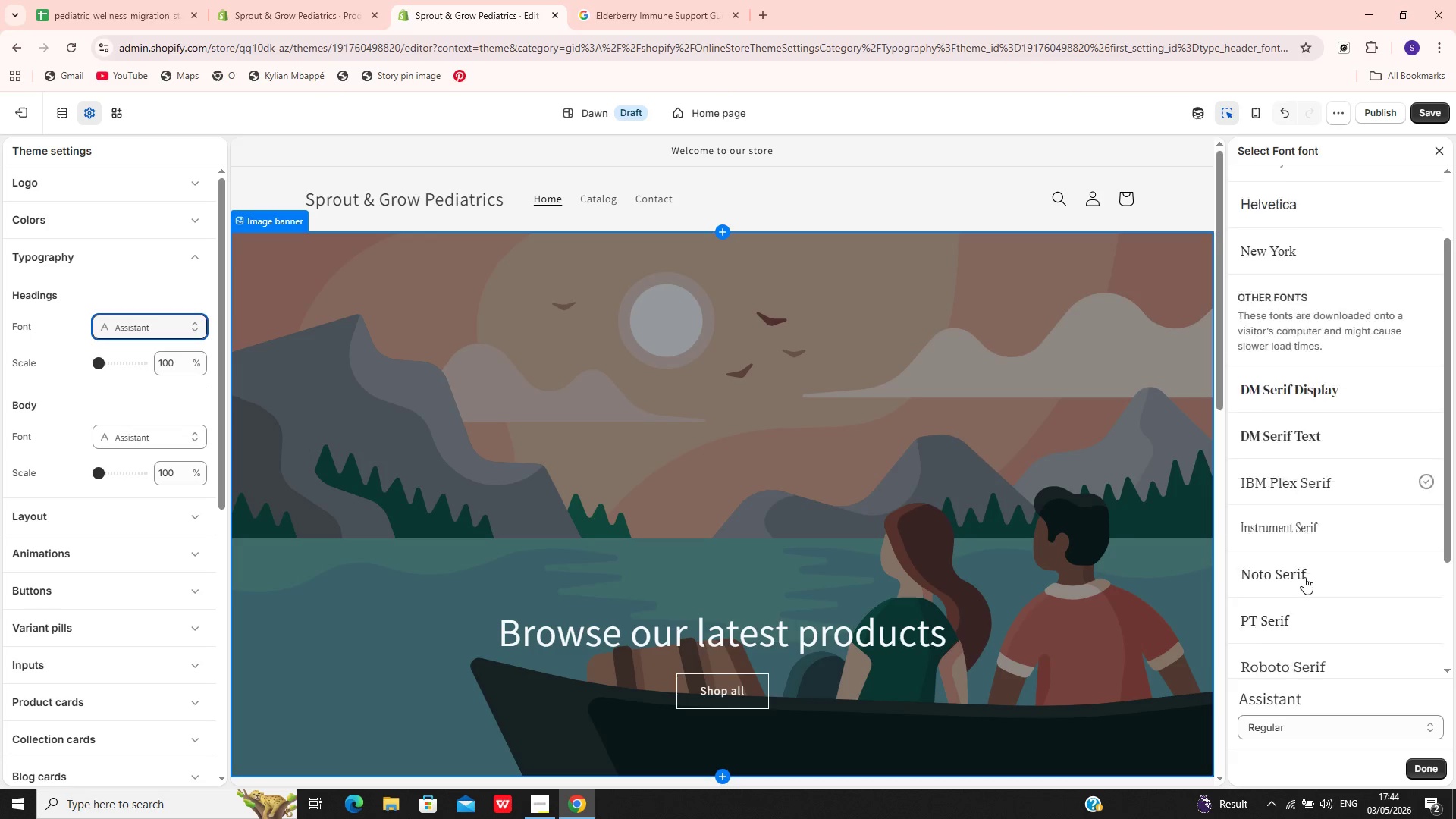 
left_click([1335, 146])
 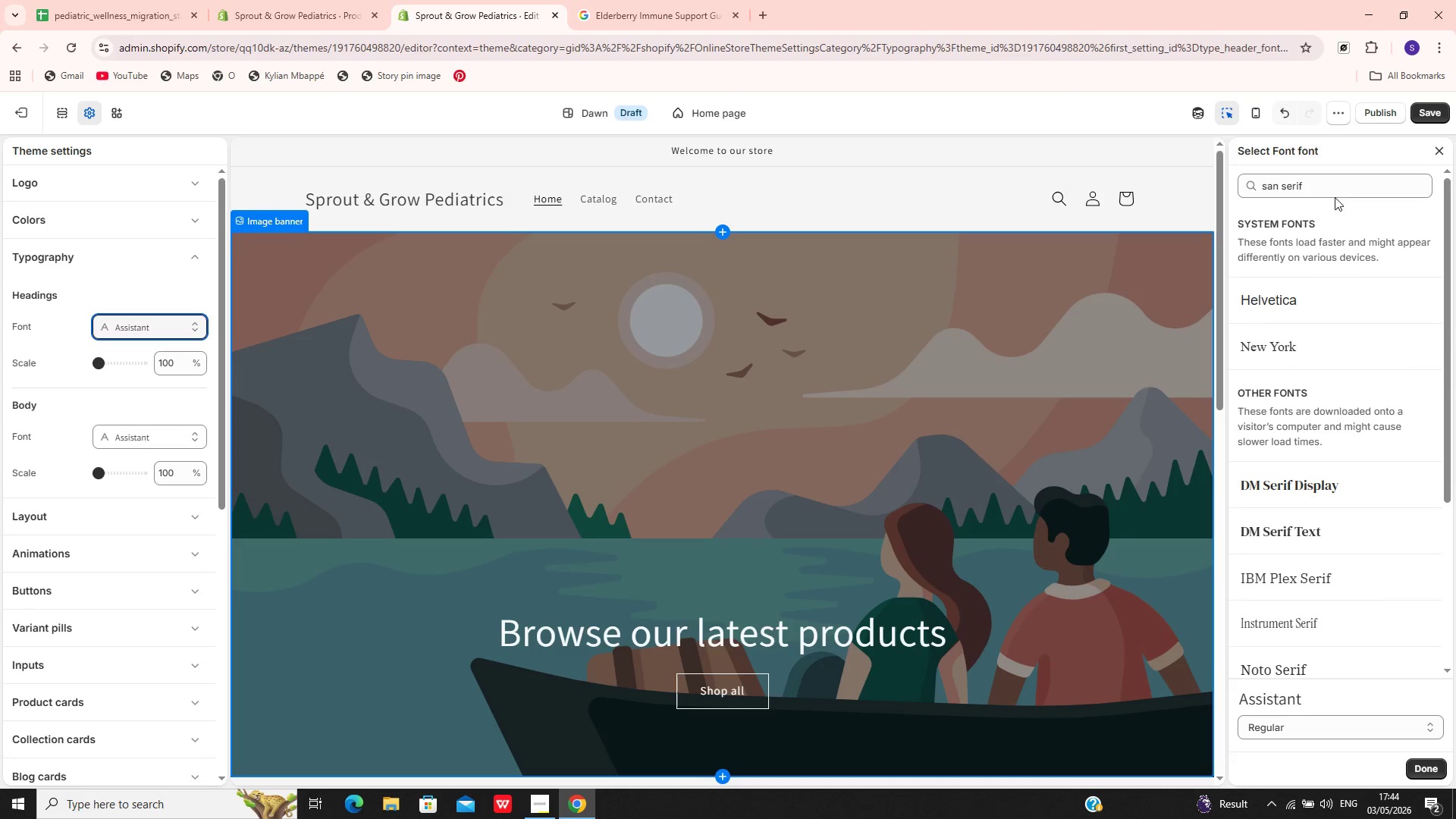 
left_click([1335, 193])
 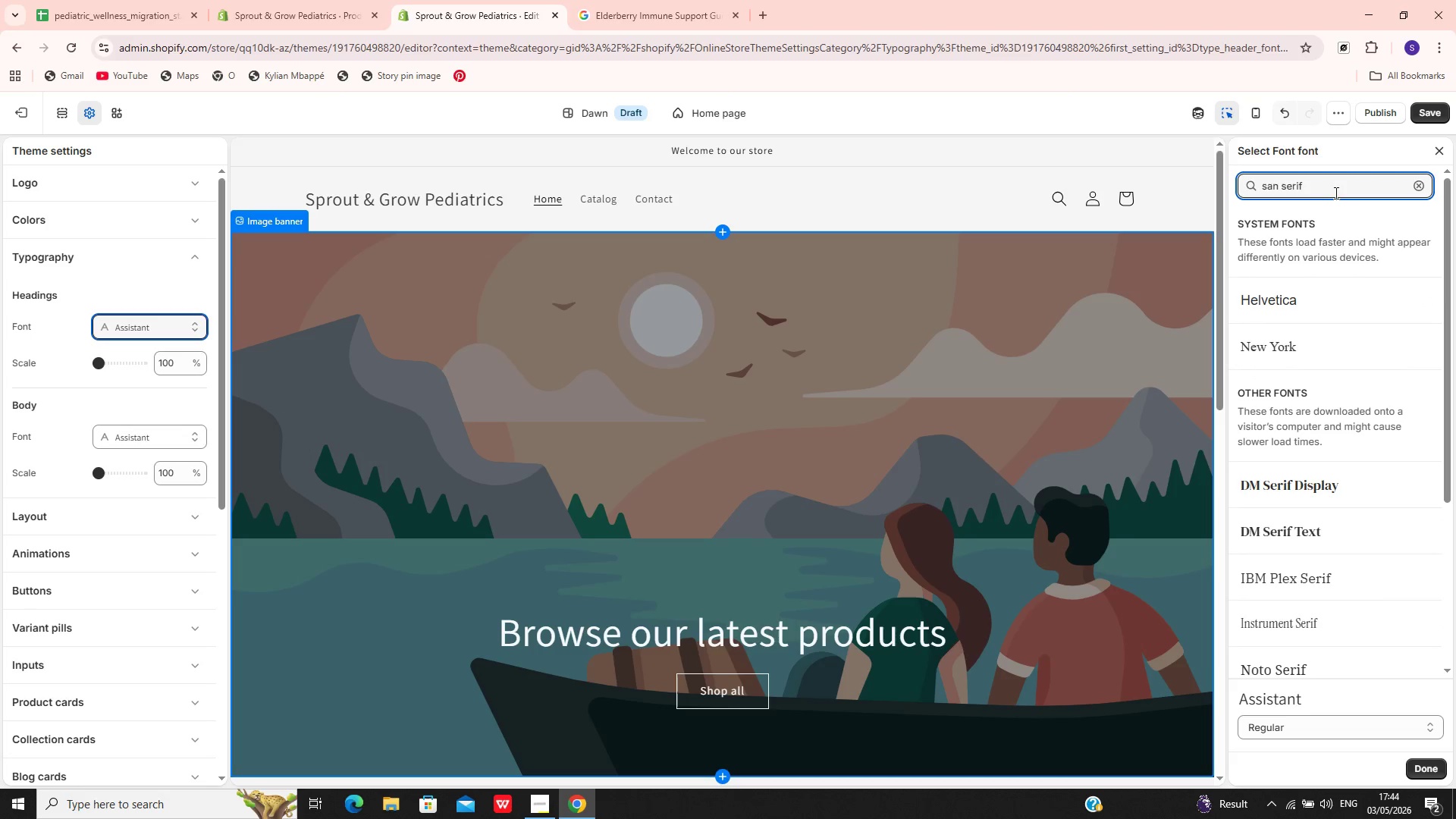 
hold_key(key=Backspace, duration=1.03)
 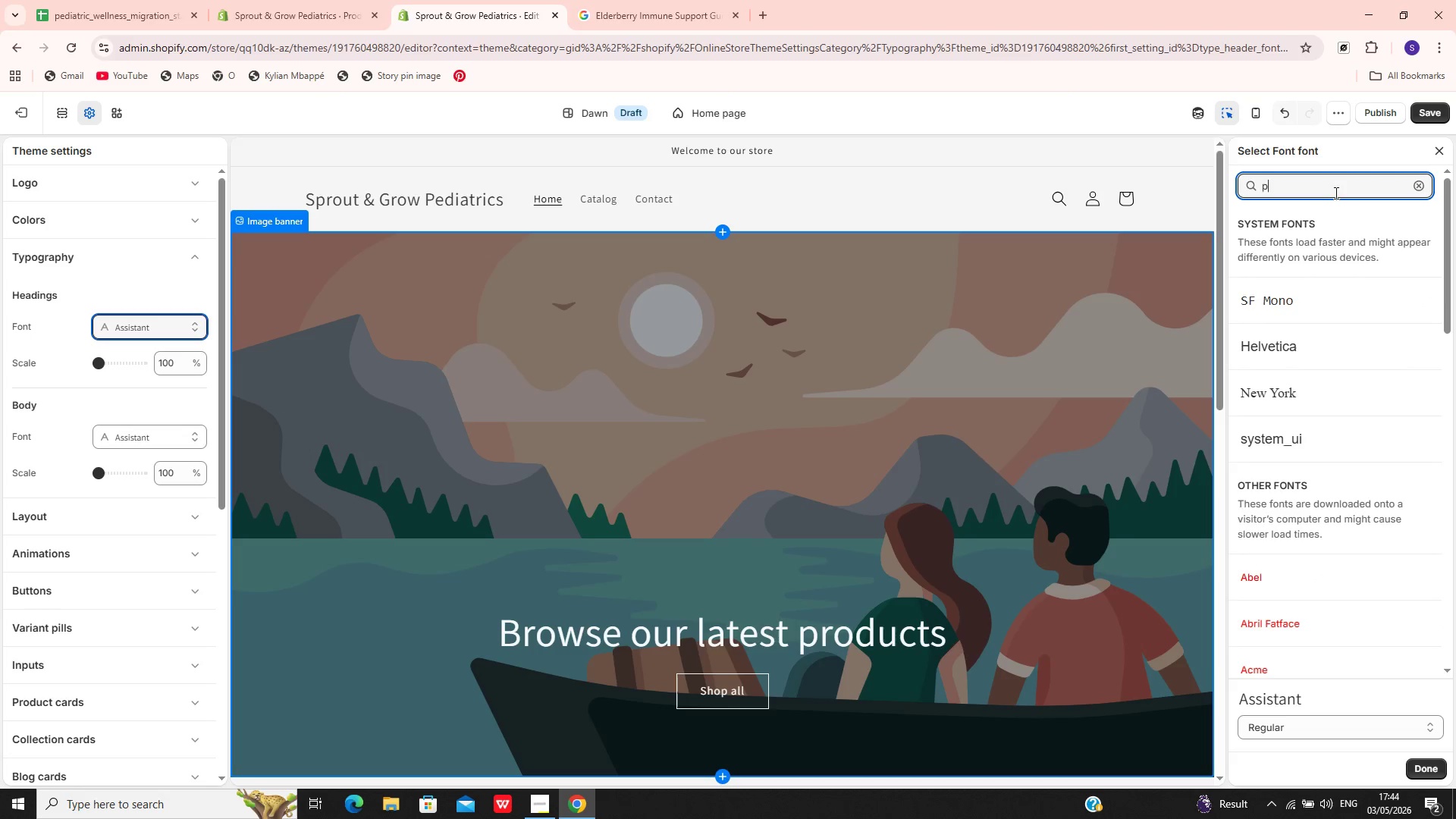 
type(play)
 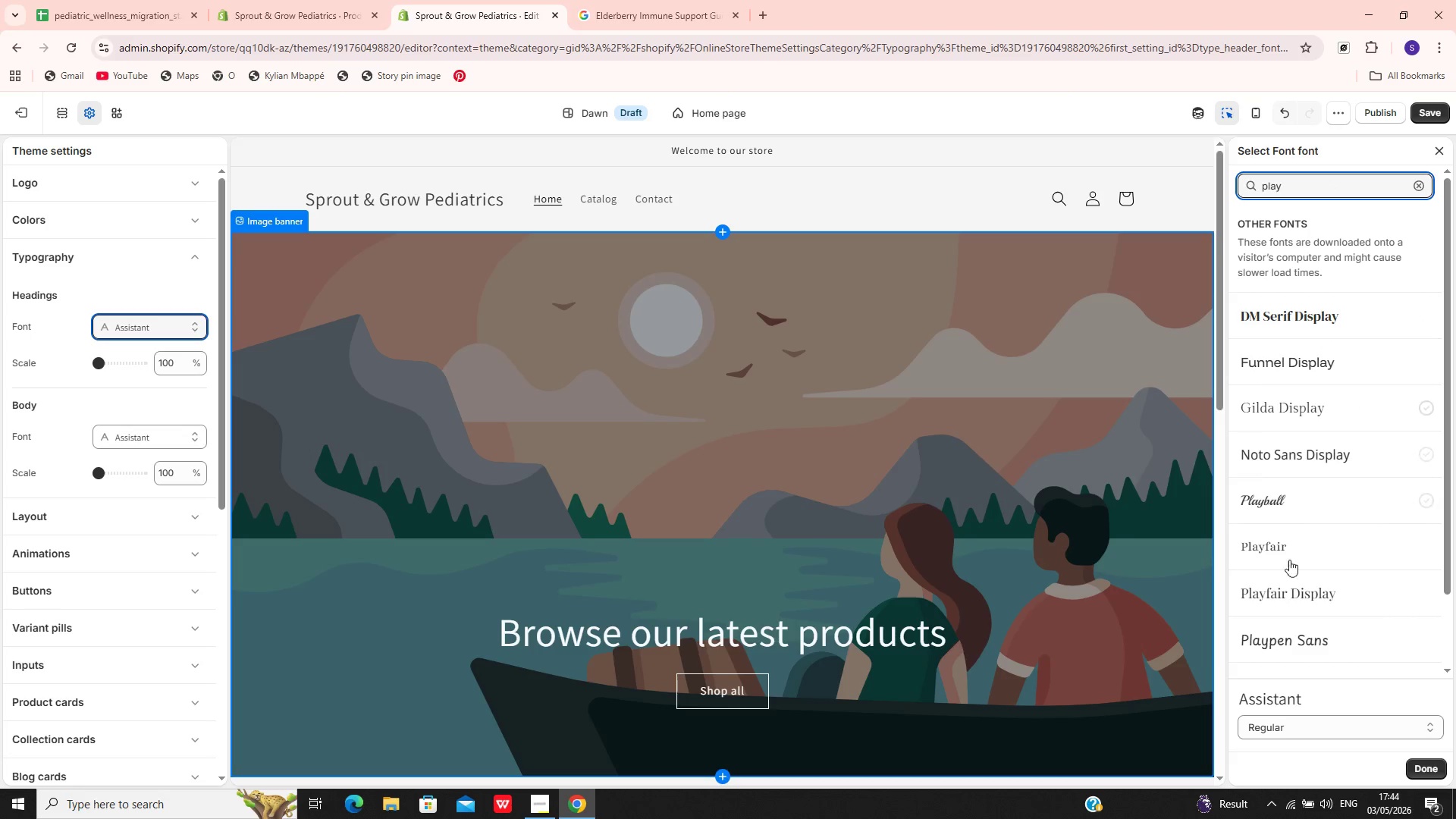 
left_click([1301, 583])
 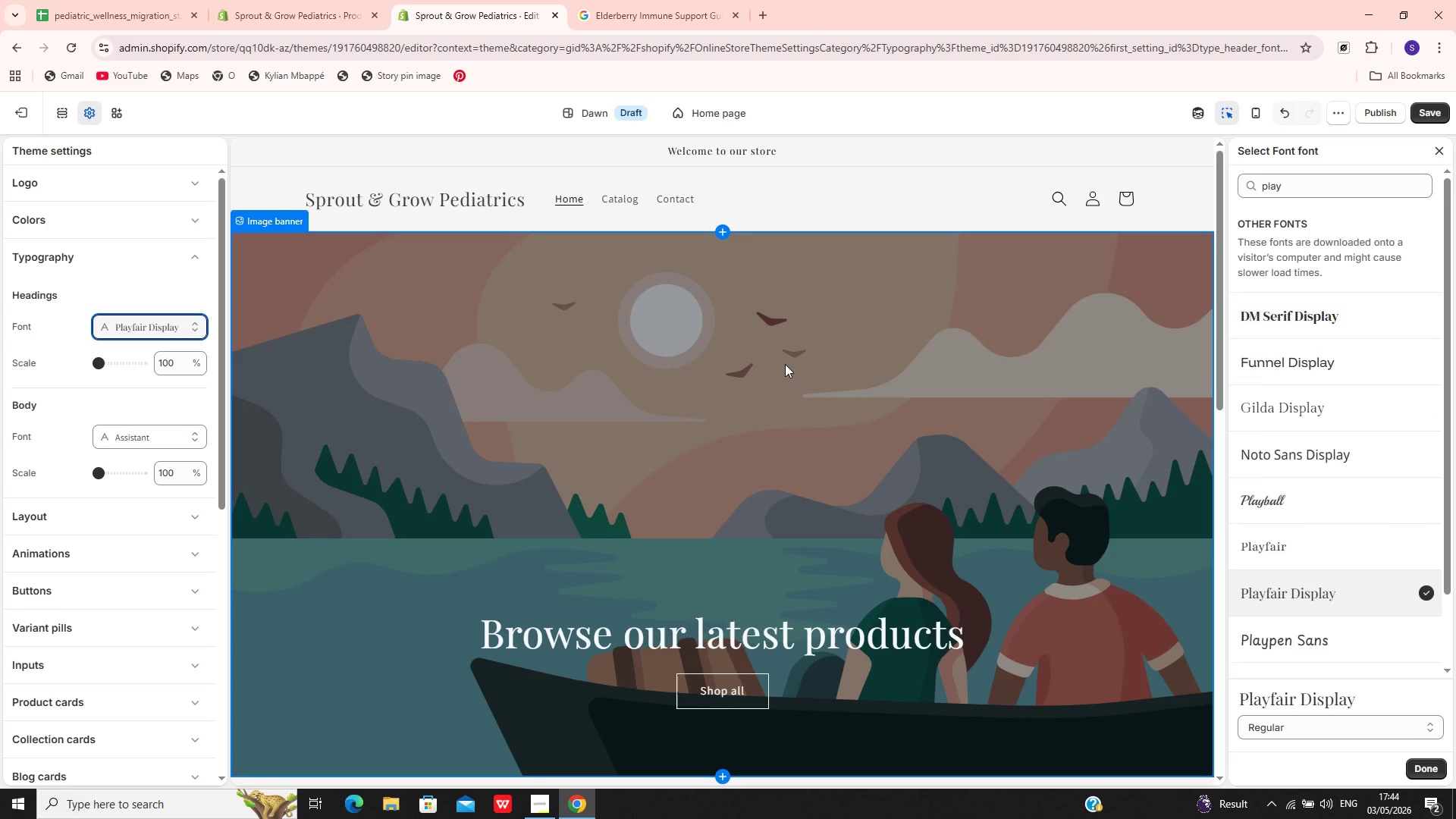 
wait(7.7)
 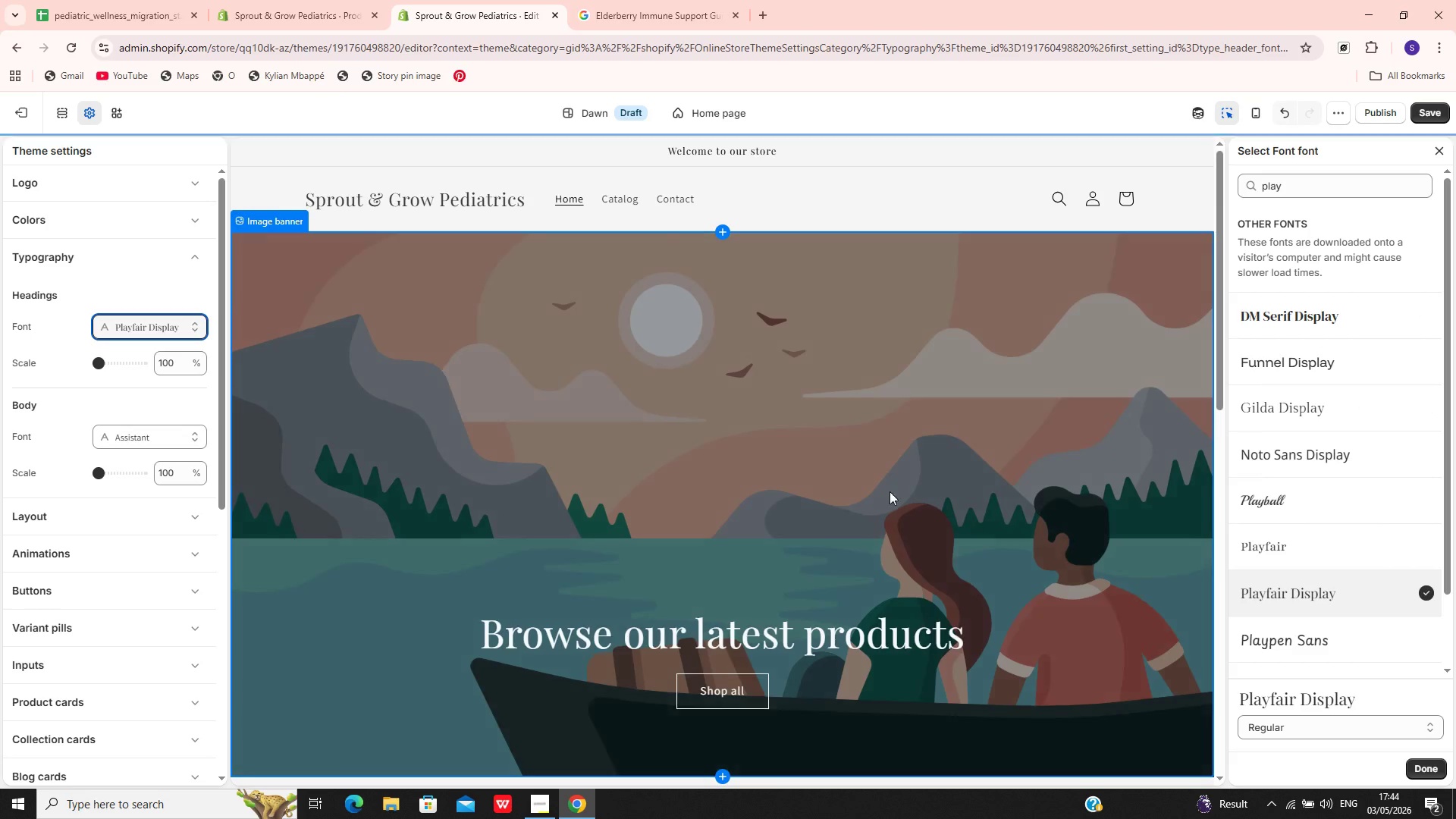 
left_click([1425, 112])
 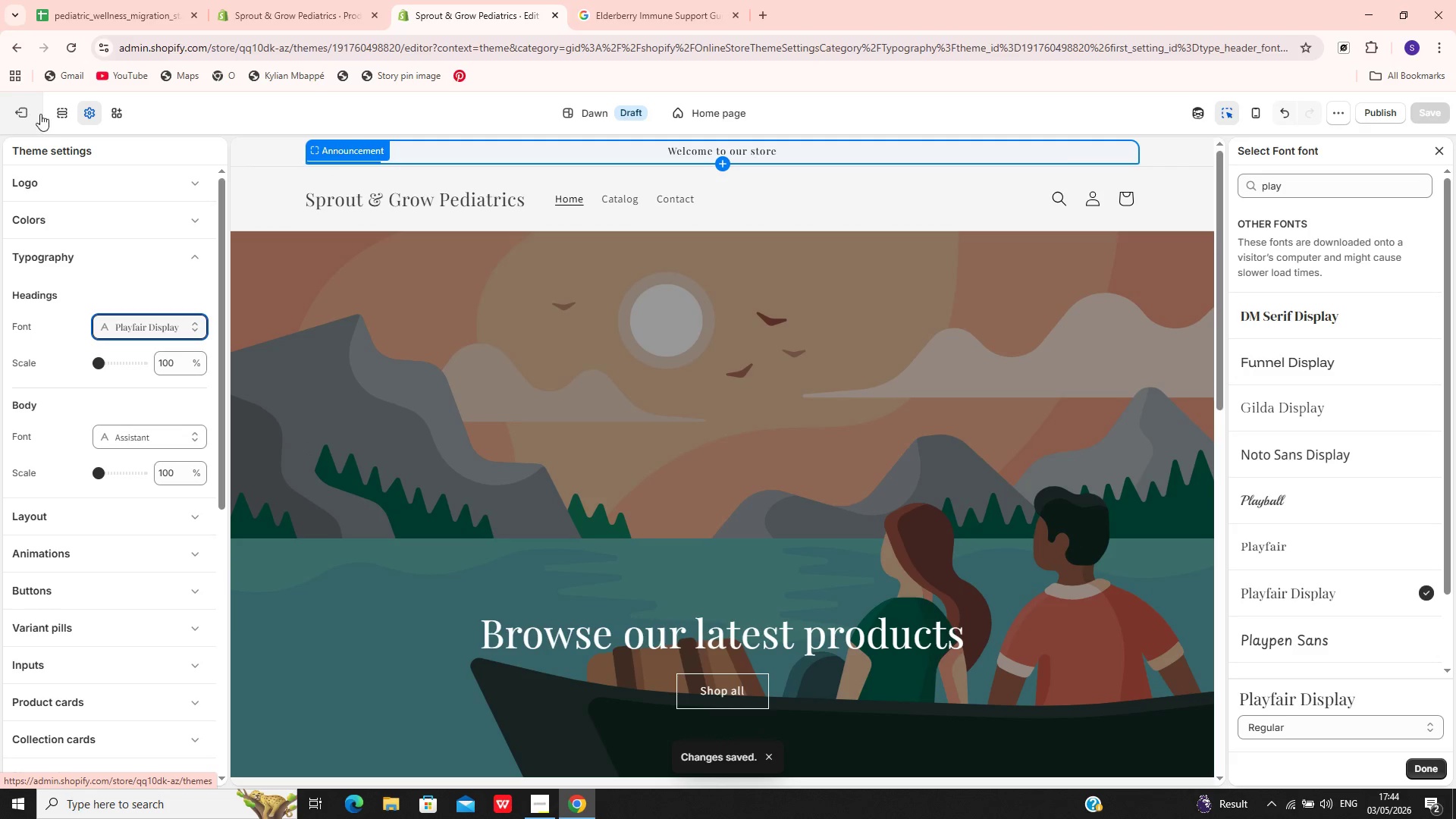 
wait(6.92)
 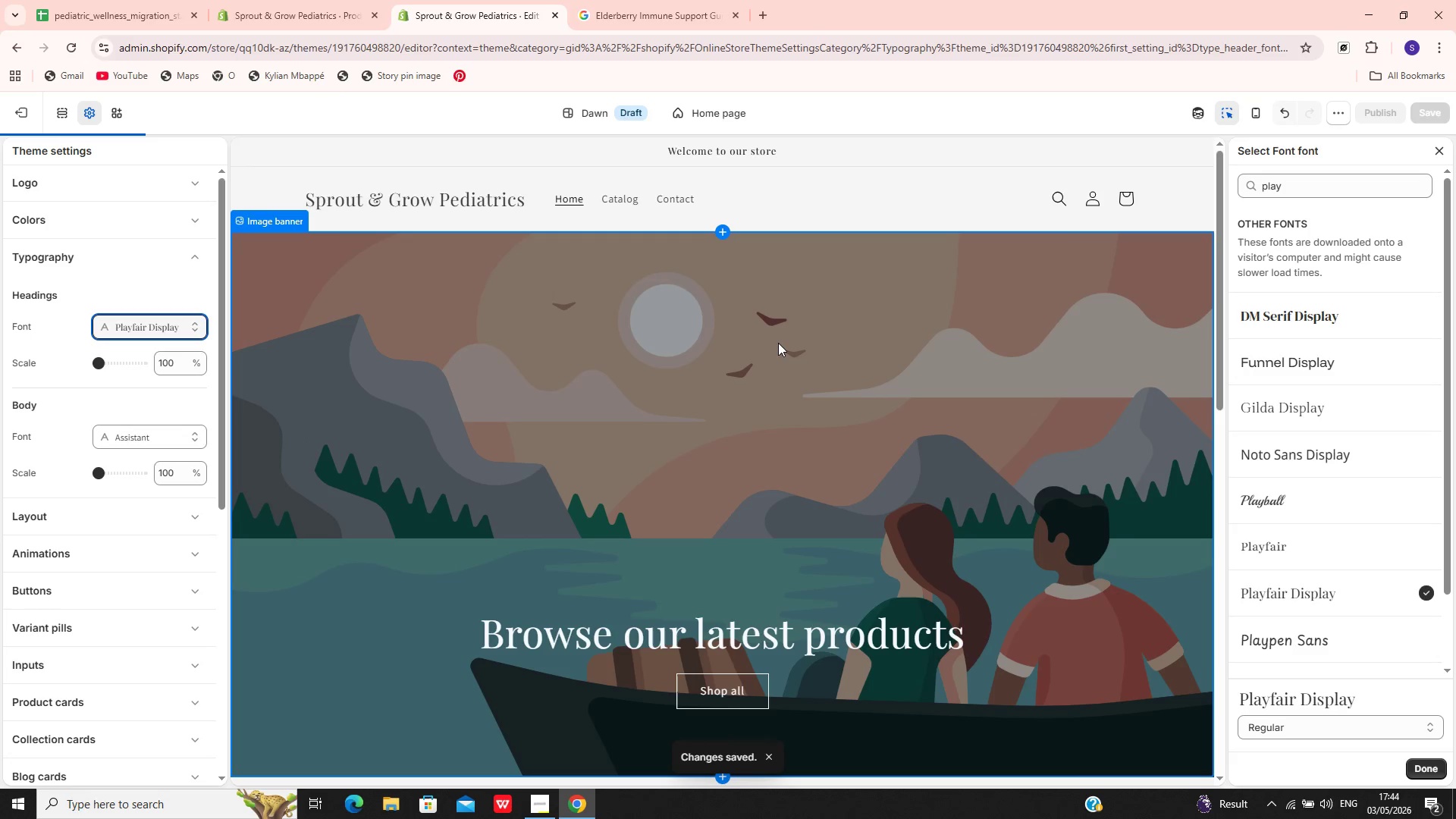 
left_click([1370, 109])
 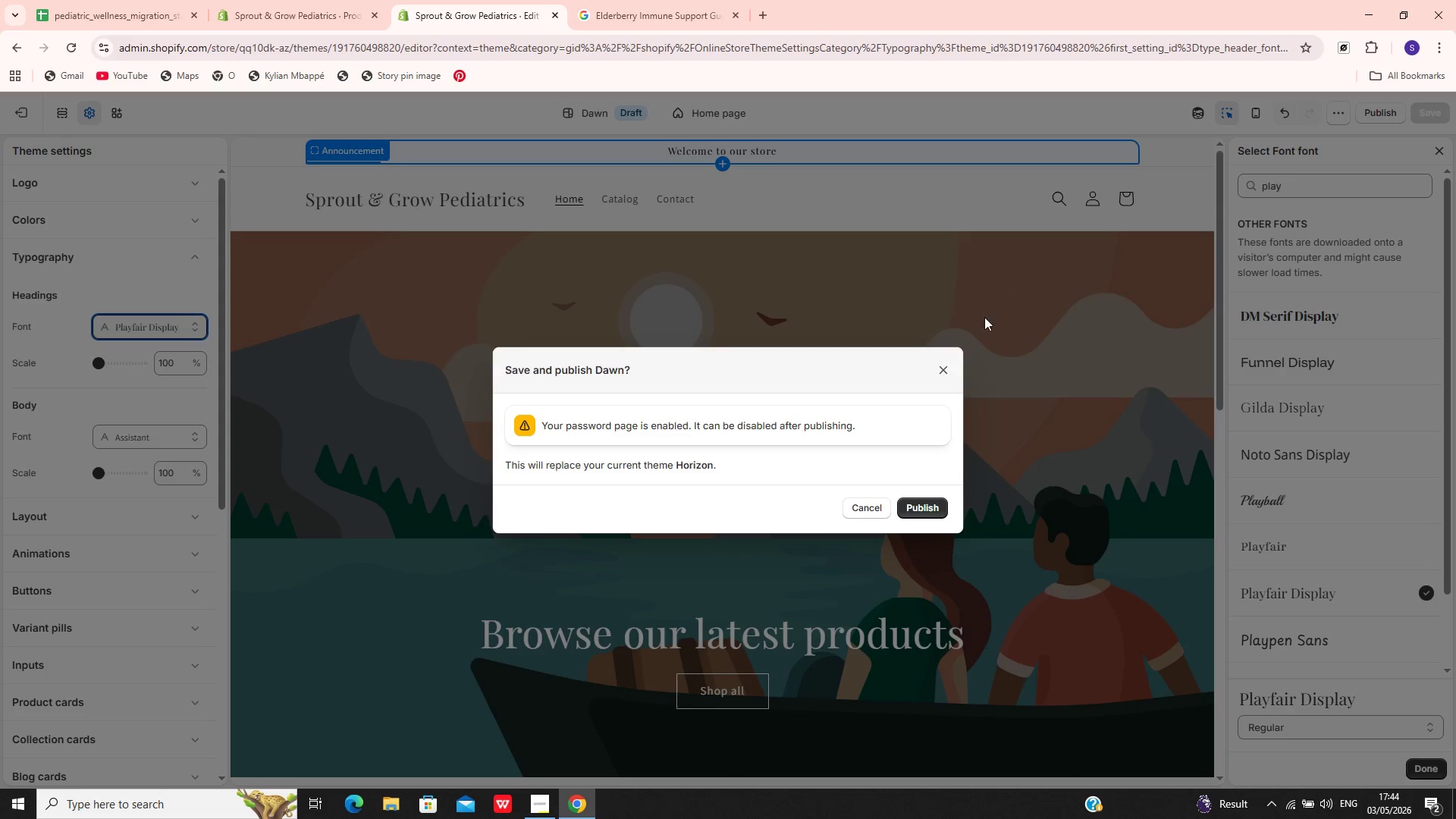 
left_click([867, 502])
 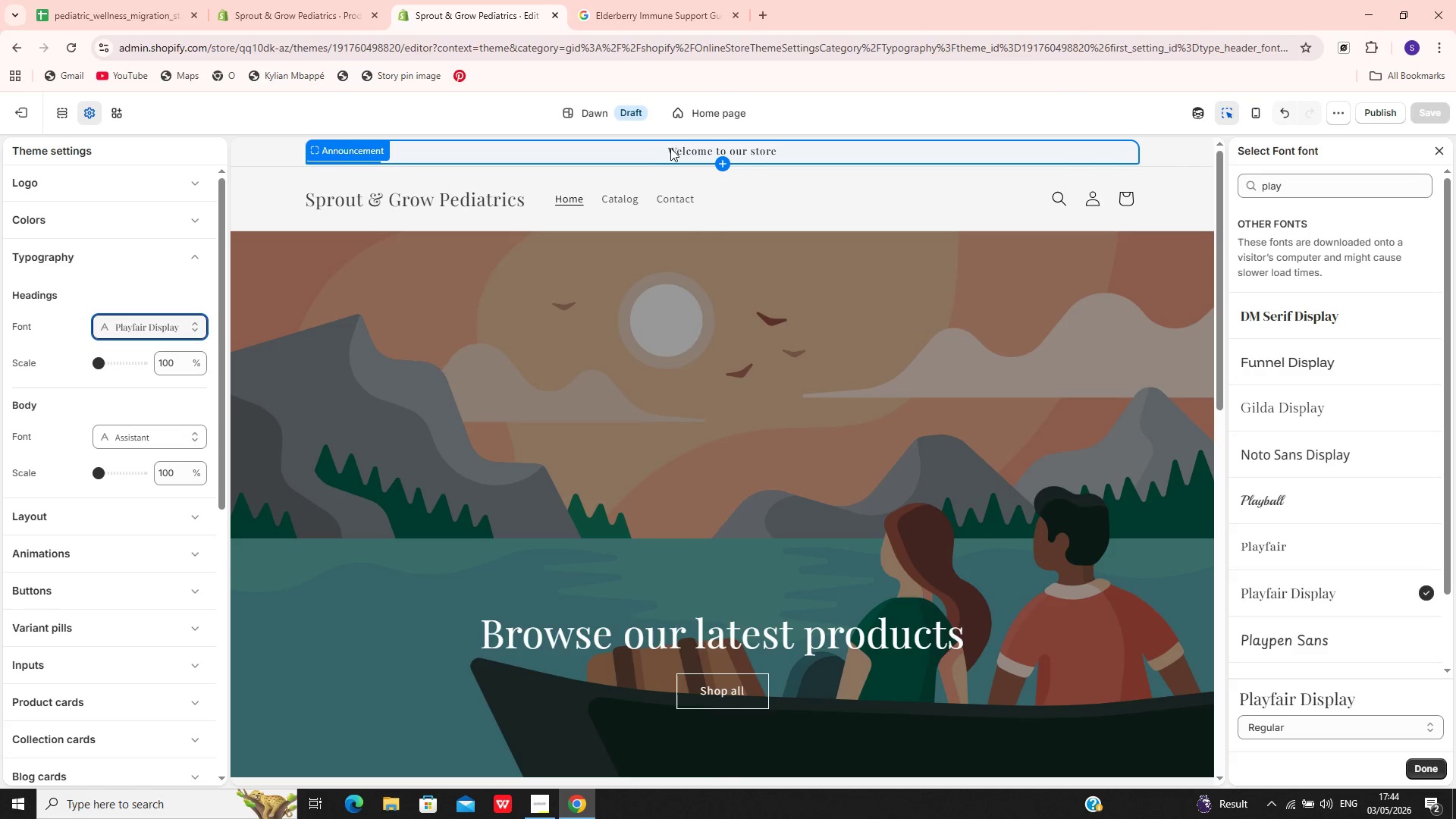 
left_click([554, 291])
 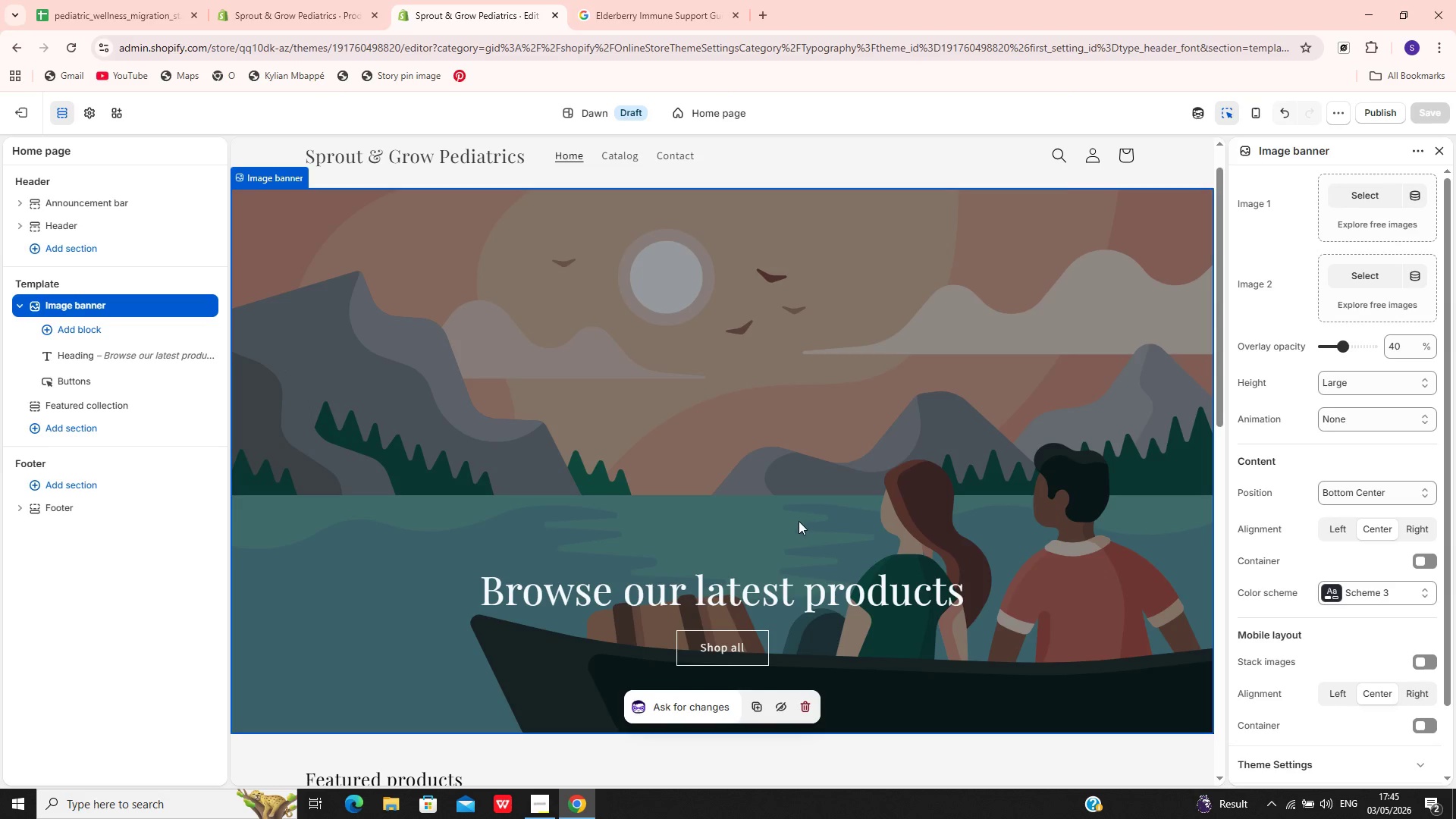 
wait(18.38)
 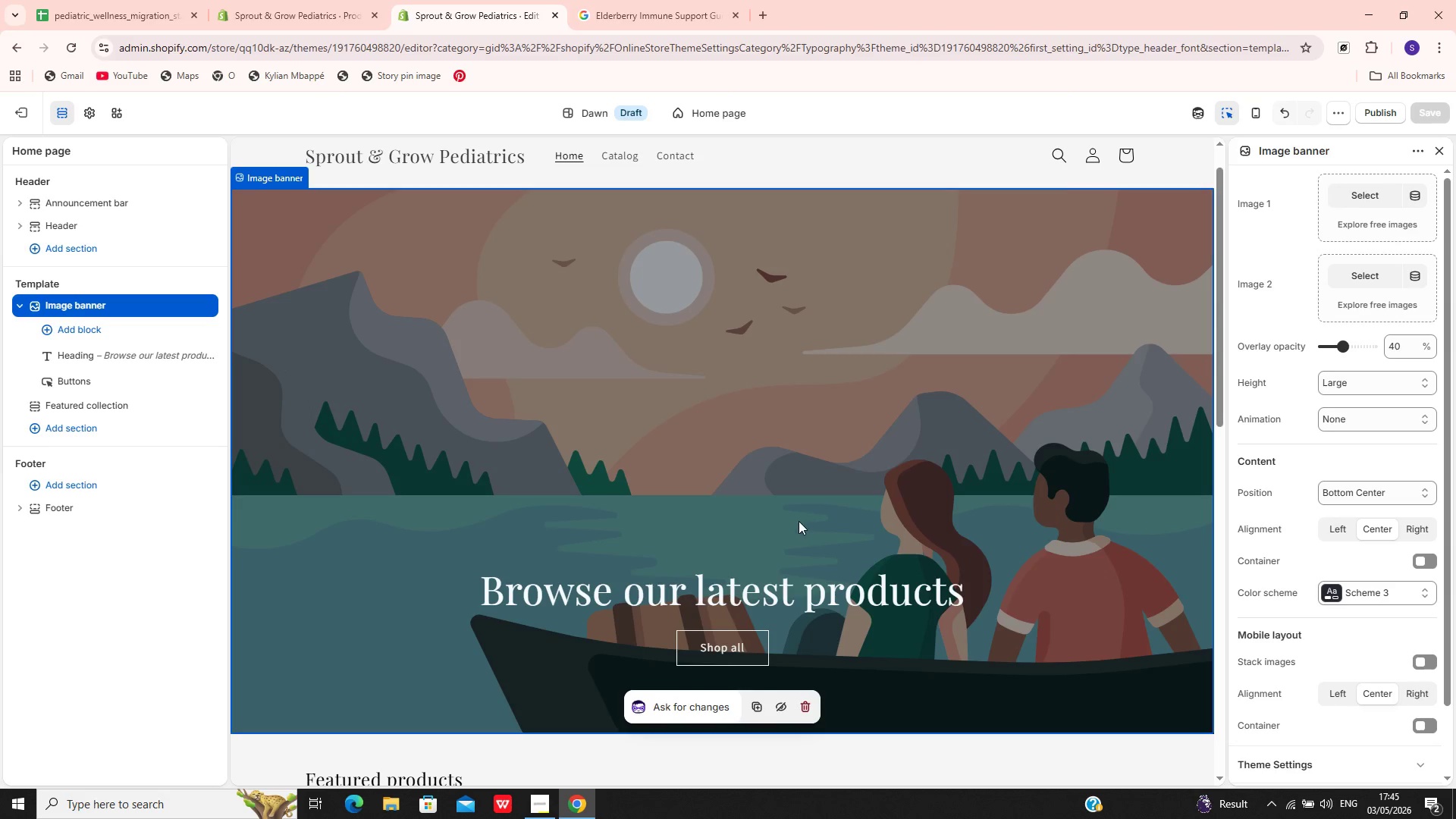 
left_click([804, 590])
 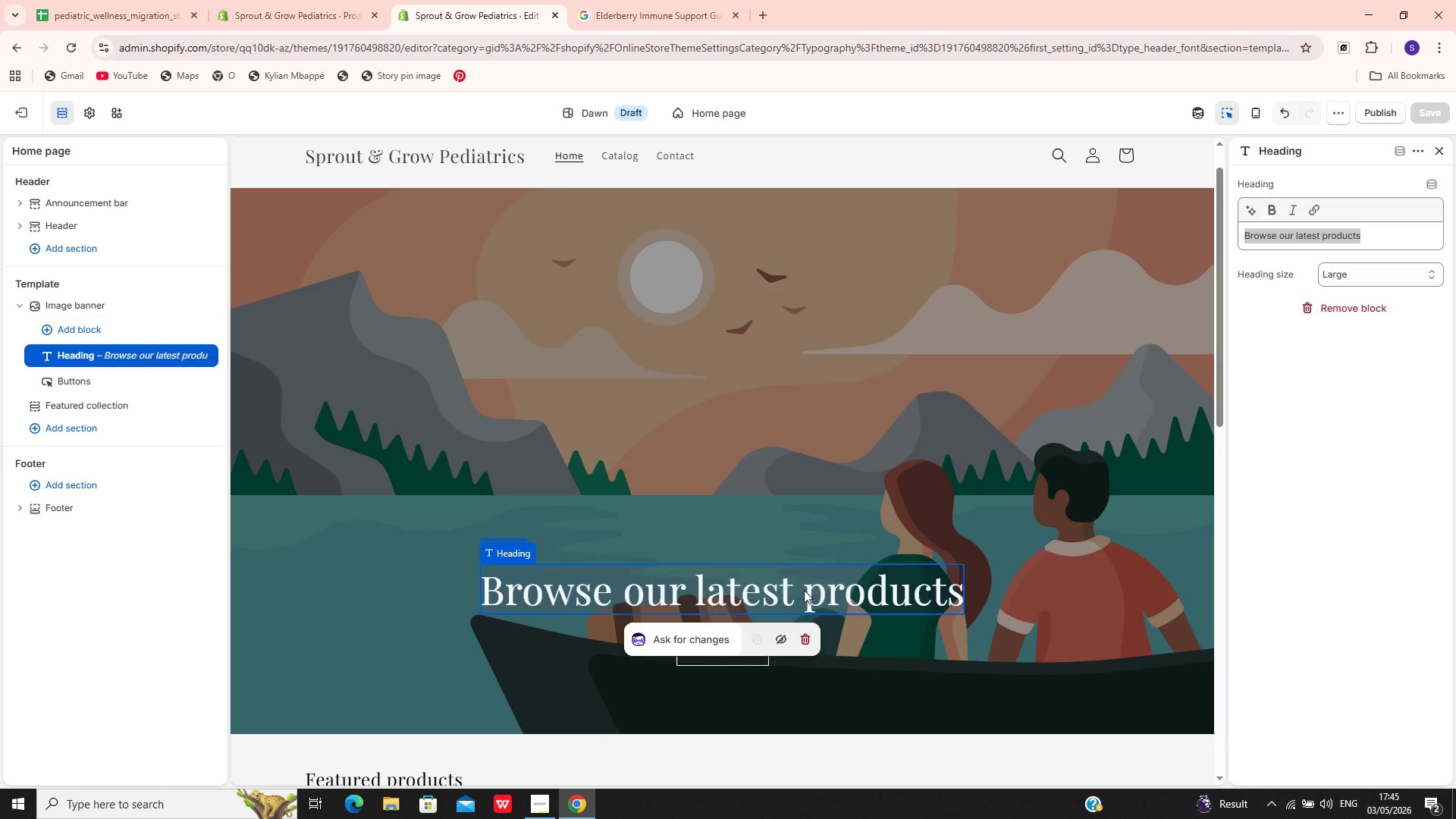 
double_click([804, 590])
 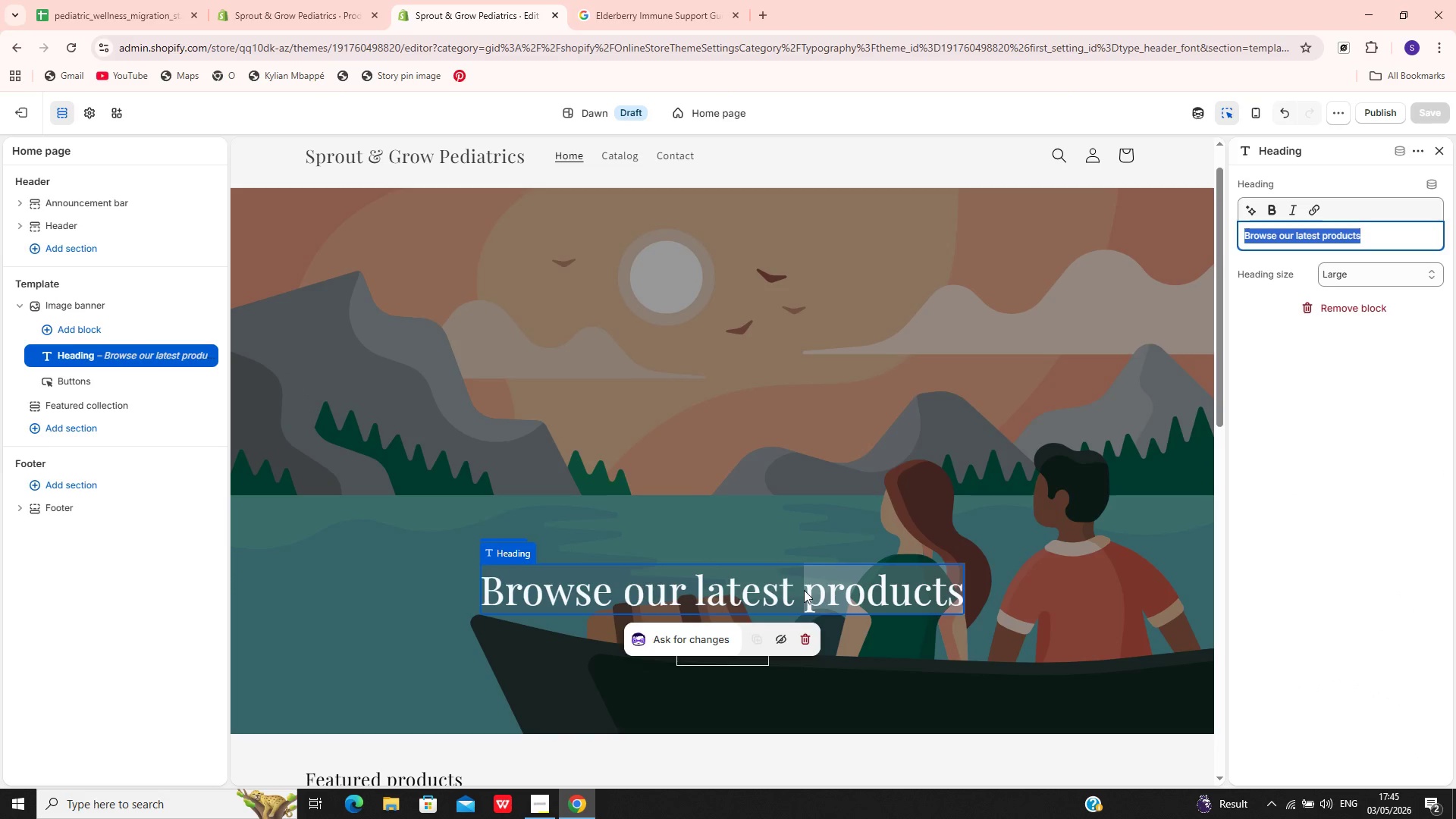 
type(Pediatric Wellness Essentials)
 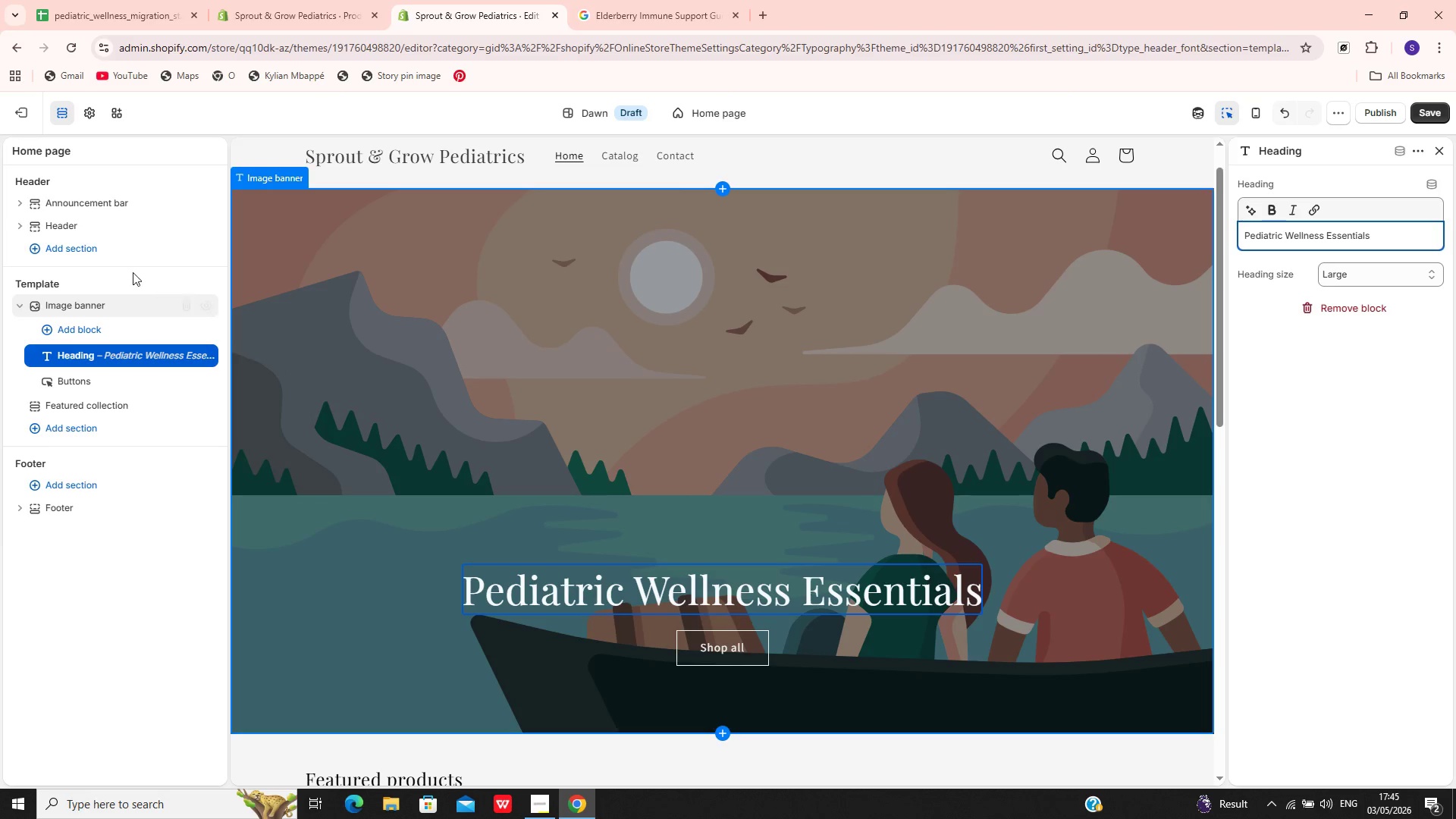 
wait(5.34)
 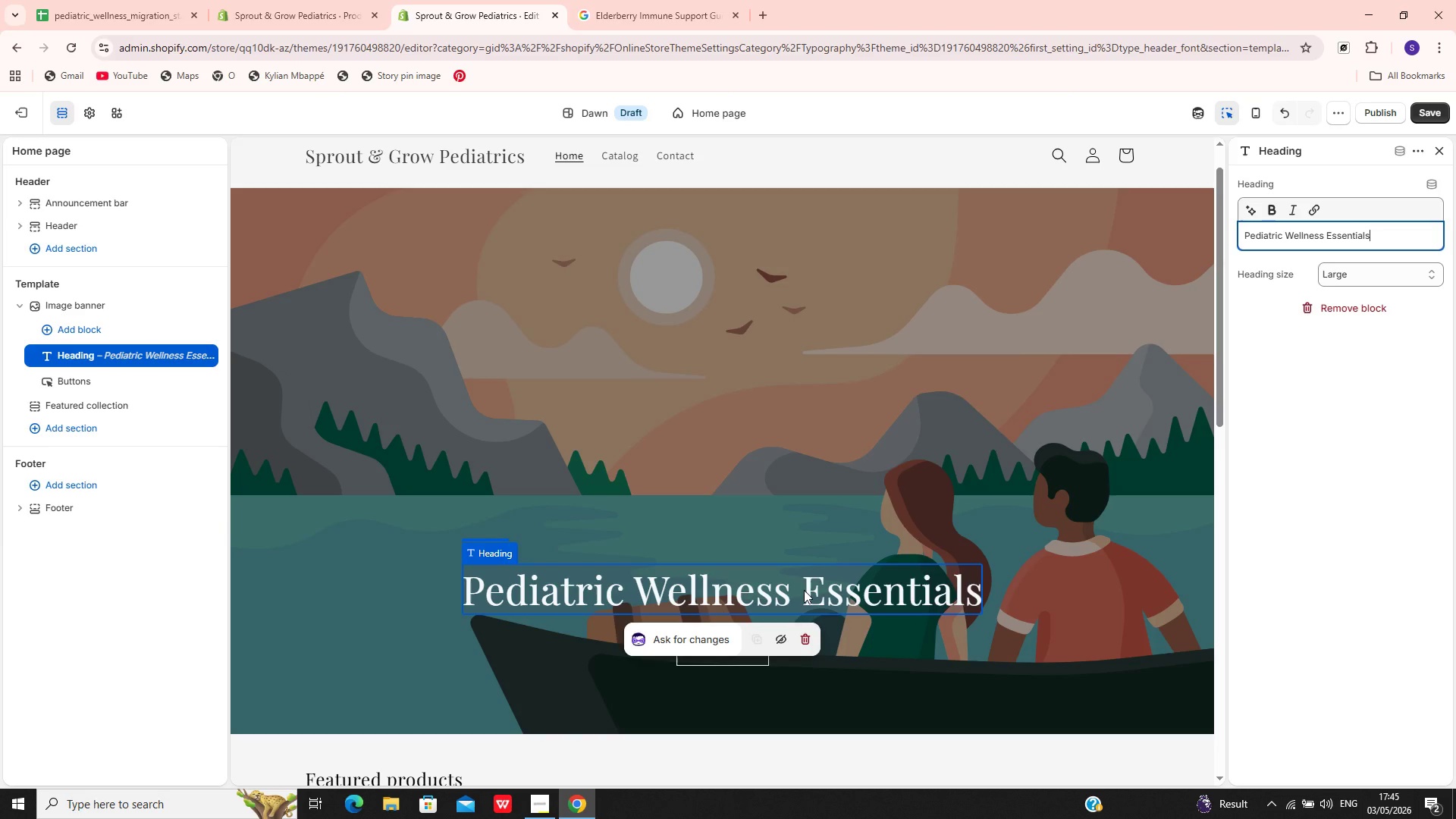 
left_click([90, 328])
 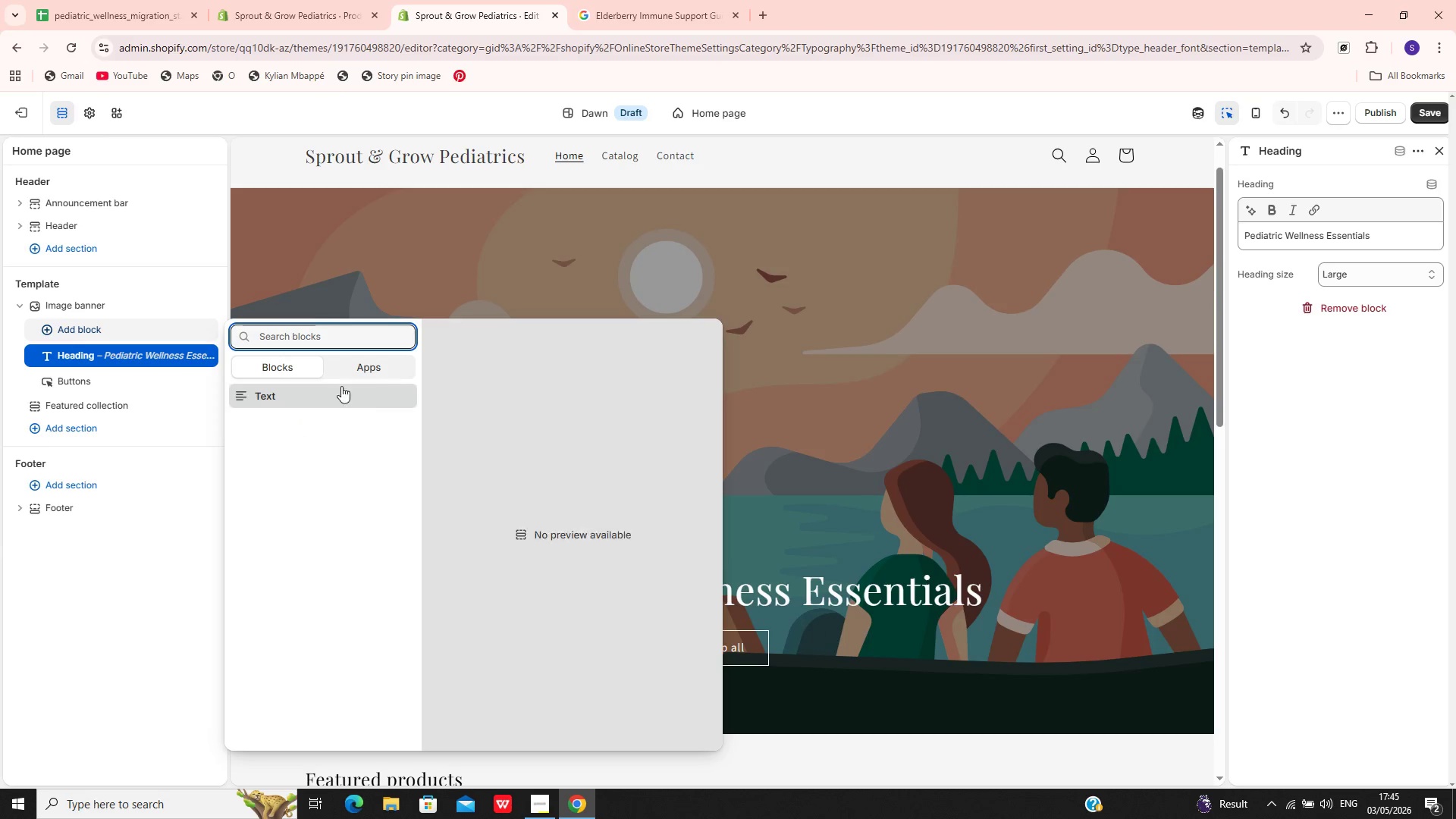 
left_click([291, 391])
 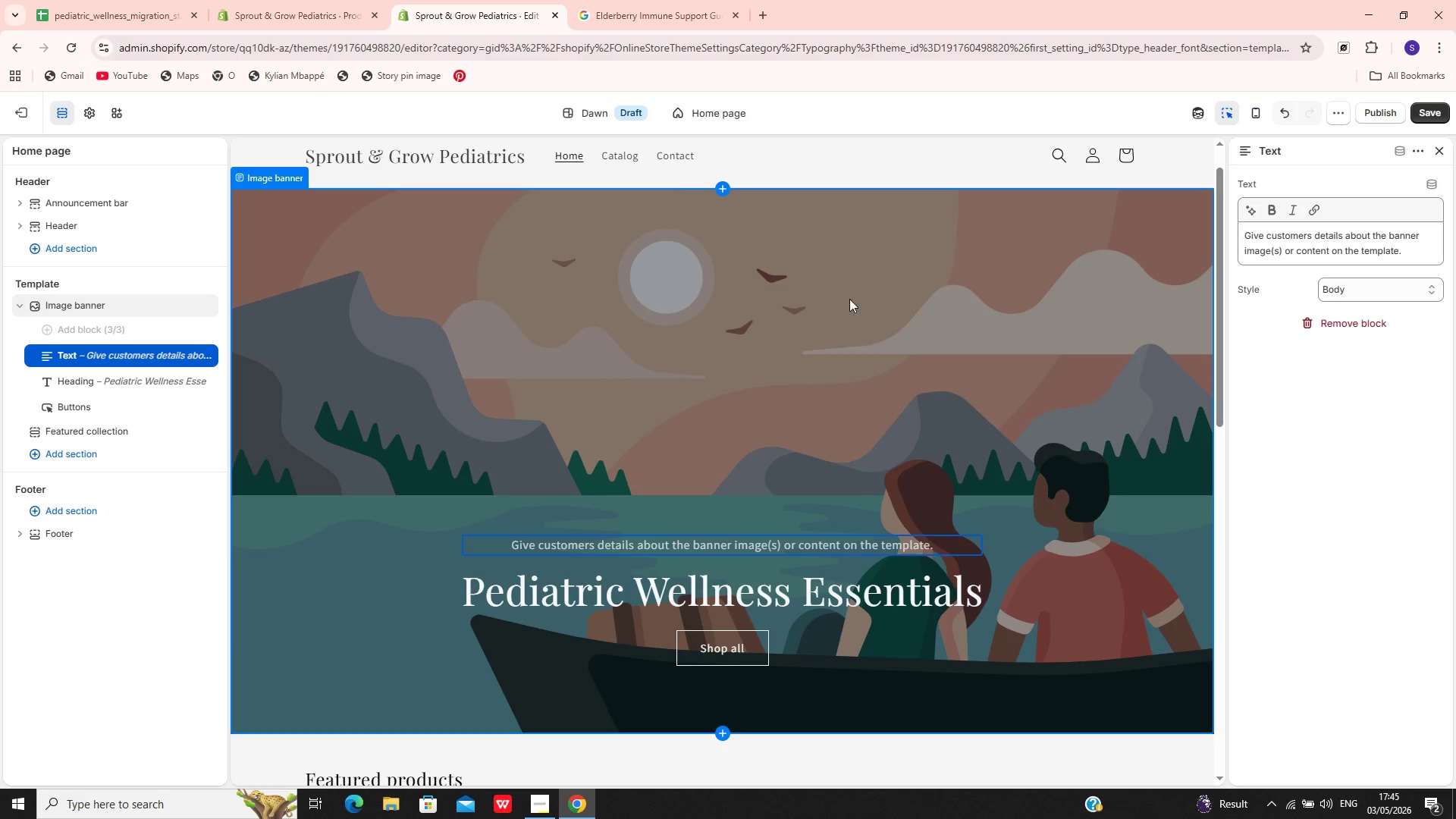 
left_click([1341, 246])
 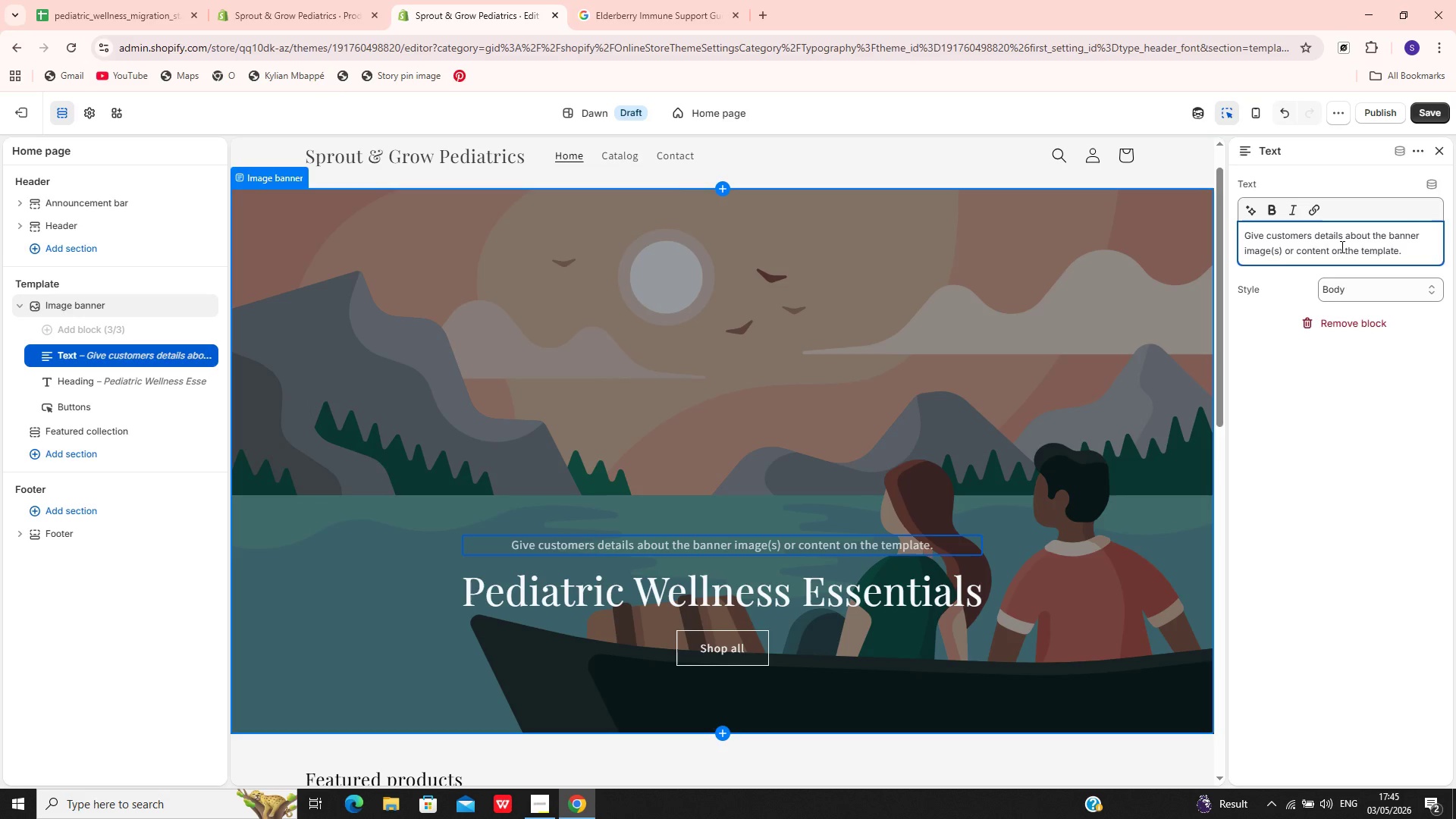 
key(Control+A)
 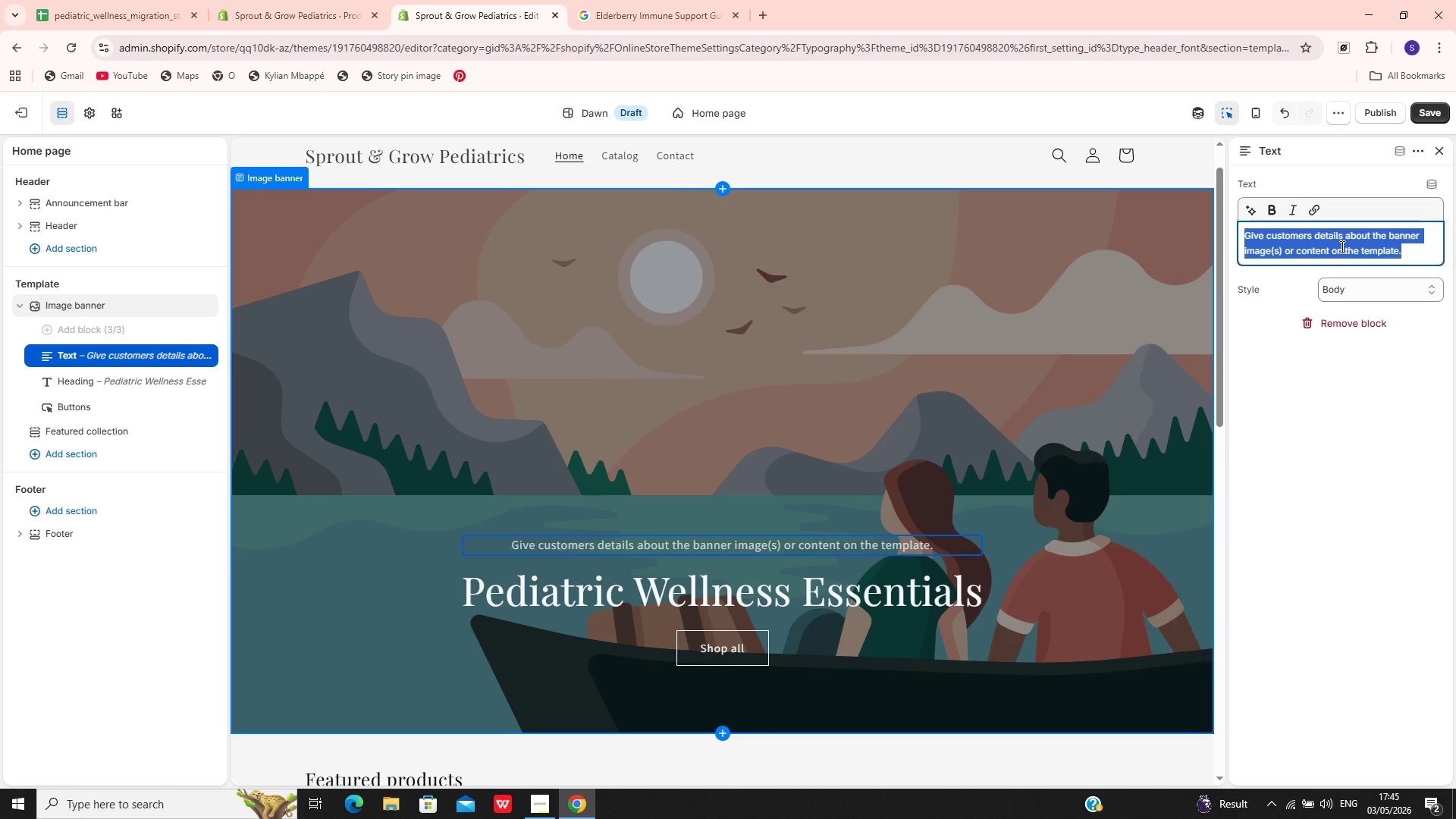 
type(Doctor)
 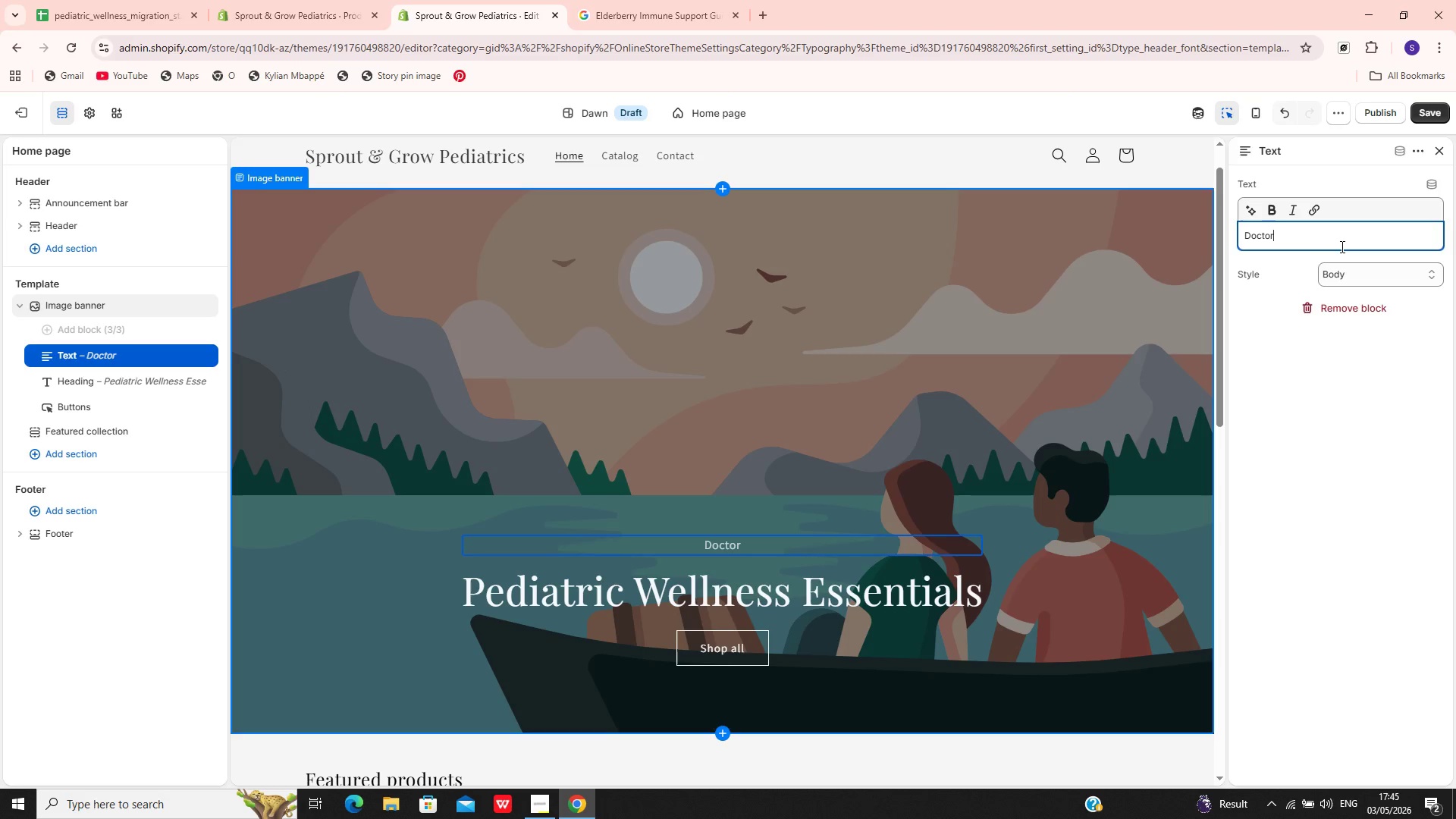 
type(-recomen)
 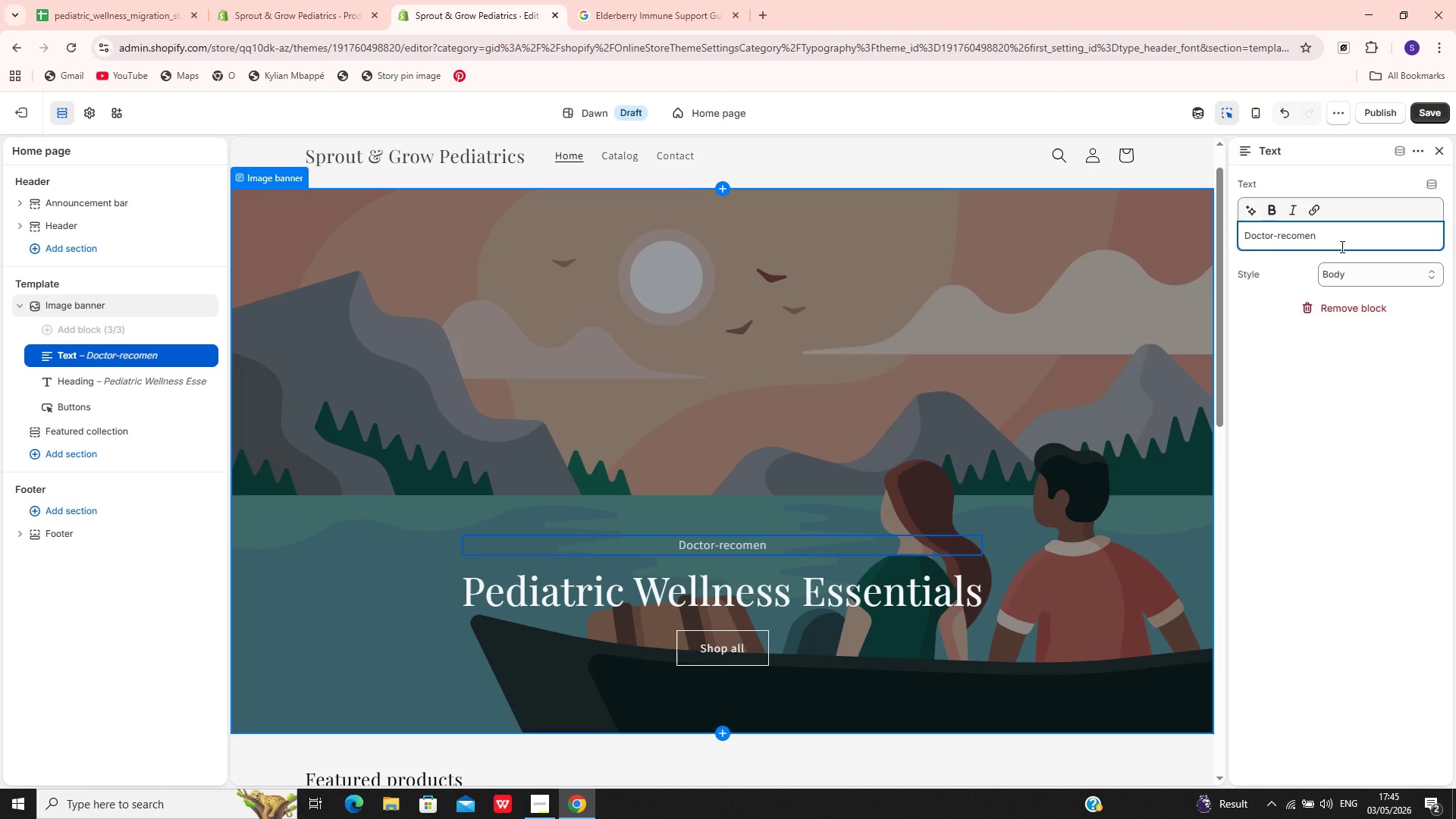 
hold_key(key=Backspace, duration=1.02)
 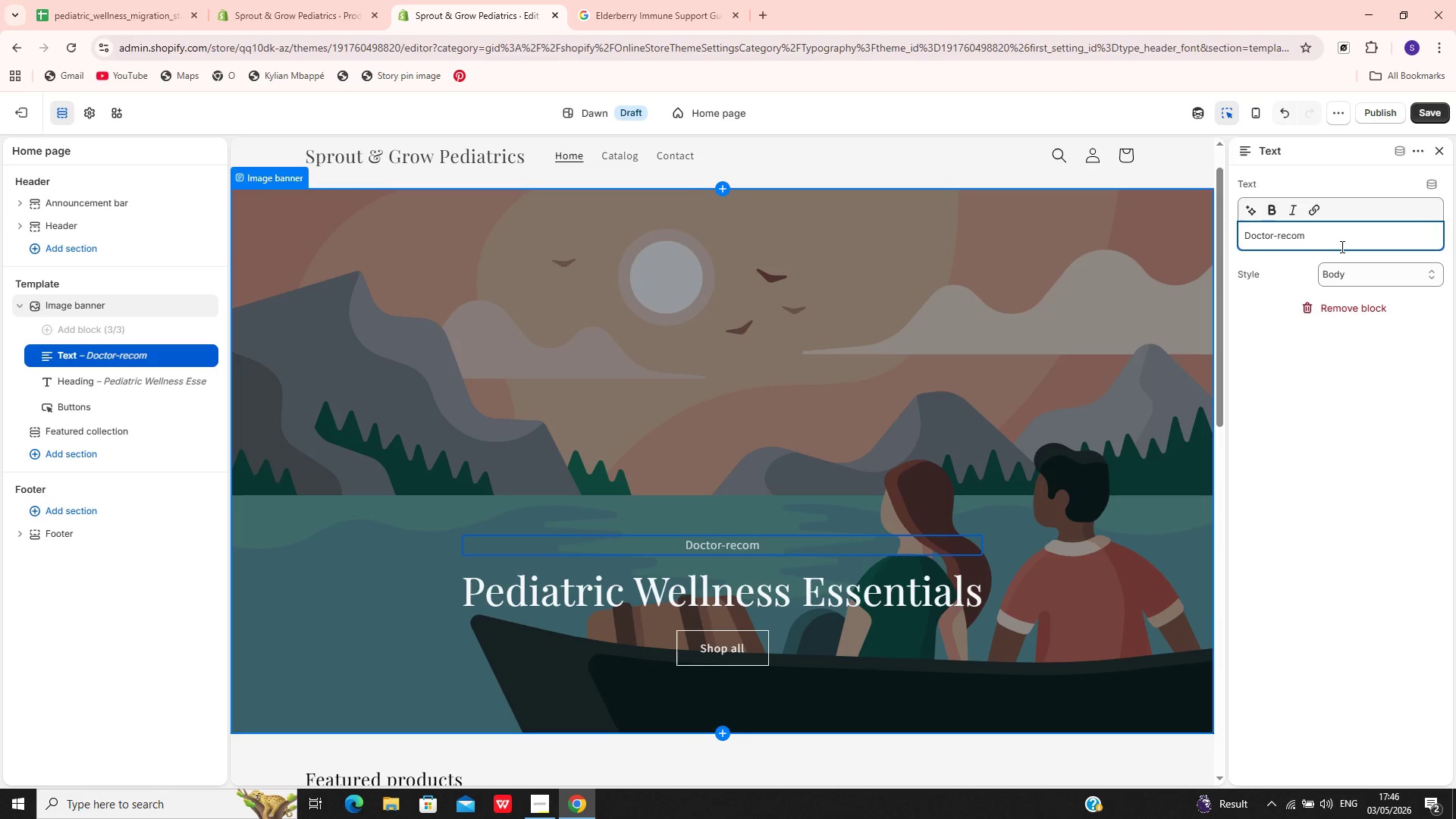 
type(mended immune support and allergy care for growing families.)
 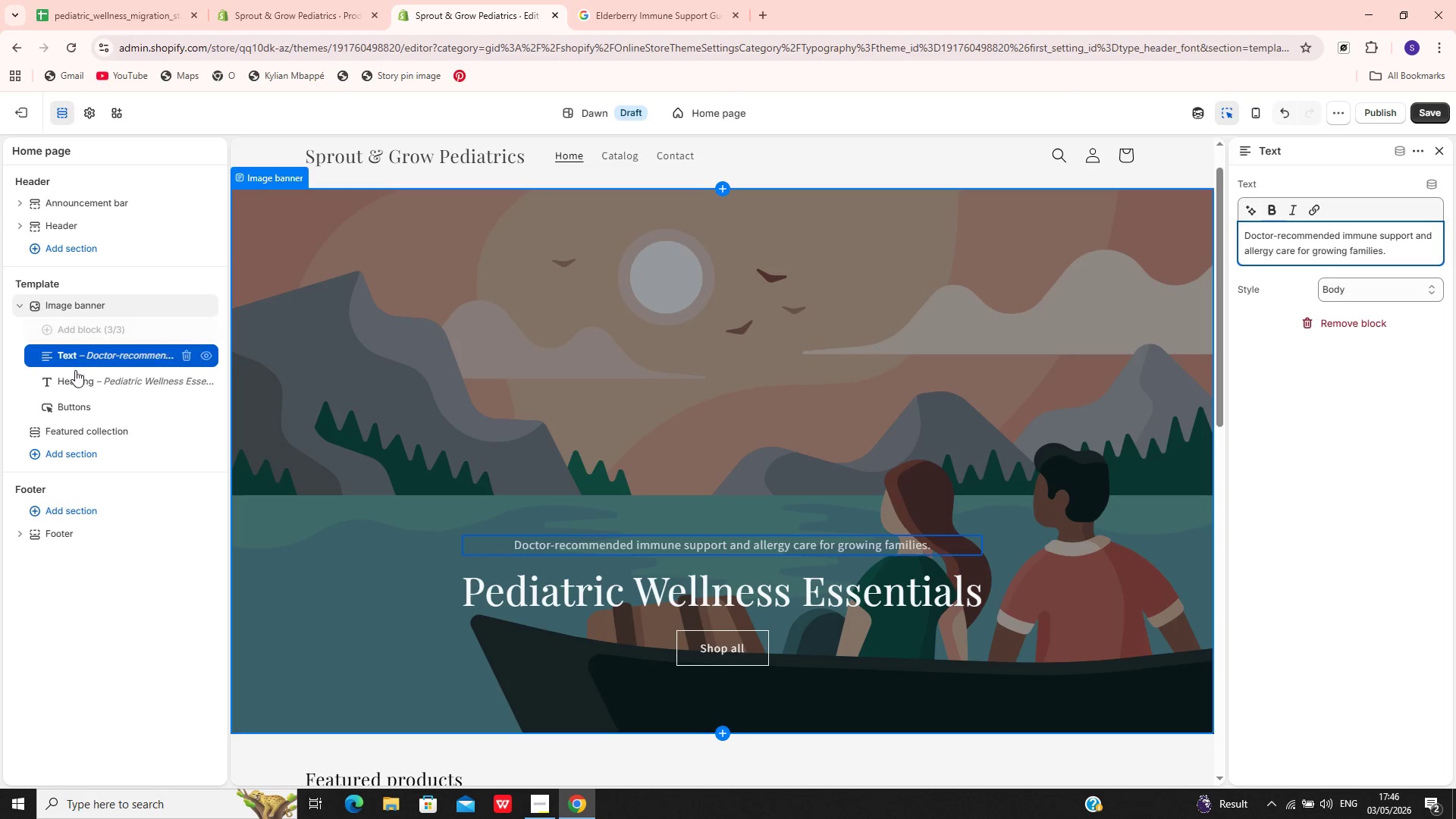 
left_click_drag(start_coordinate=[46, 353], to_coordinate=[51, 391])
 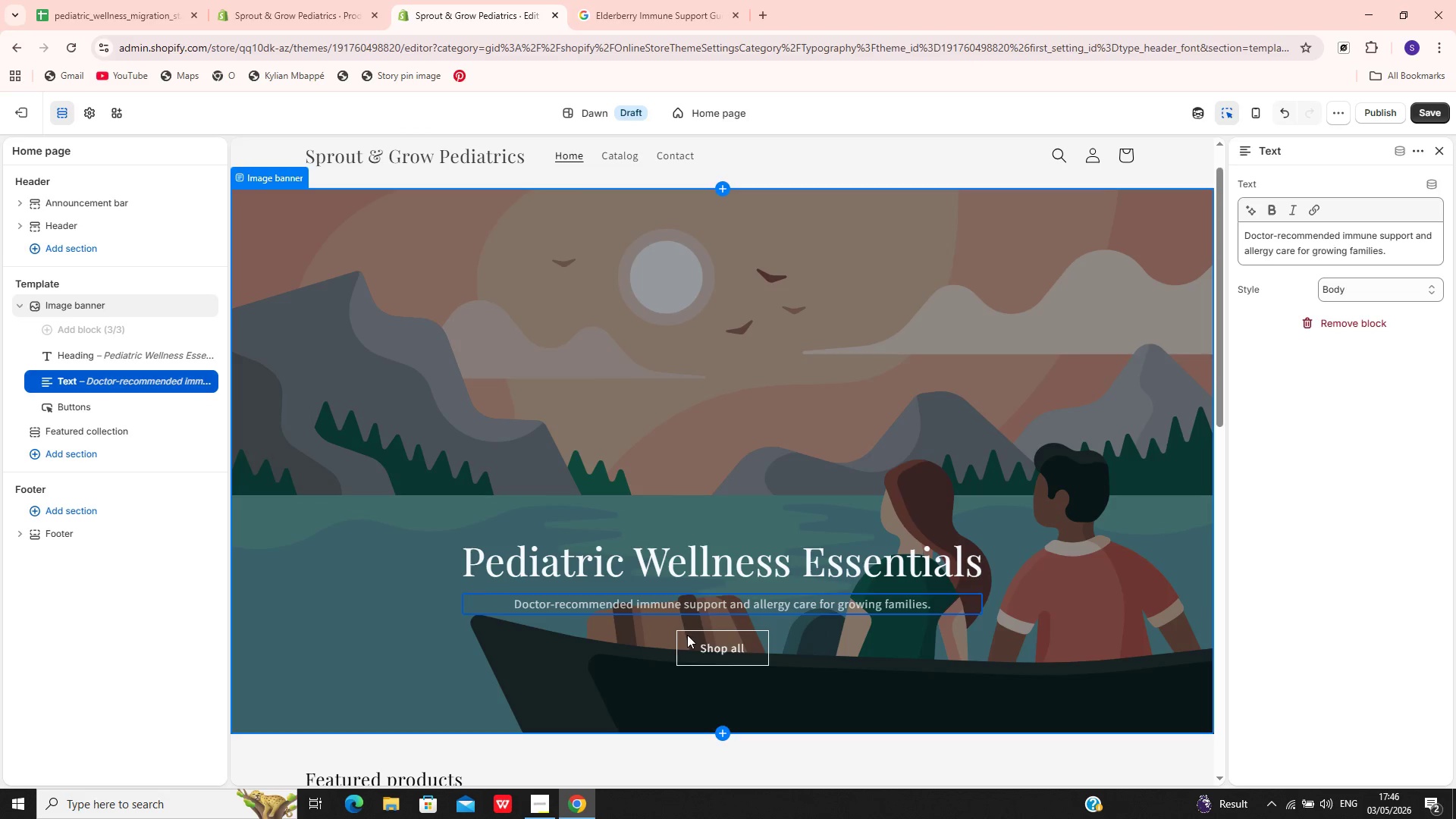 
left_click([720, 648])
 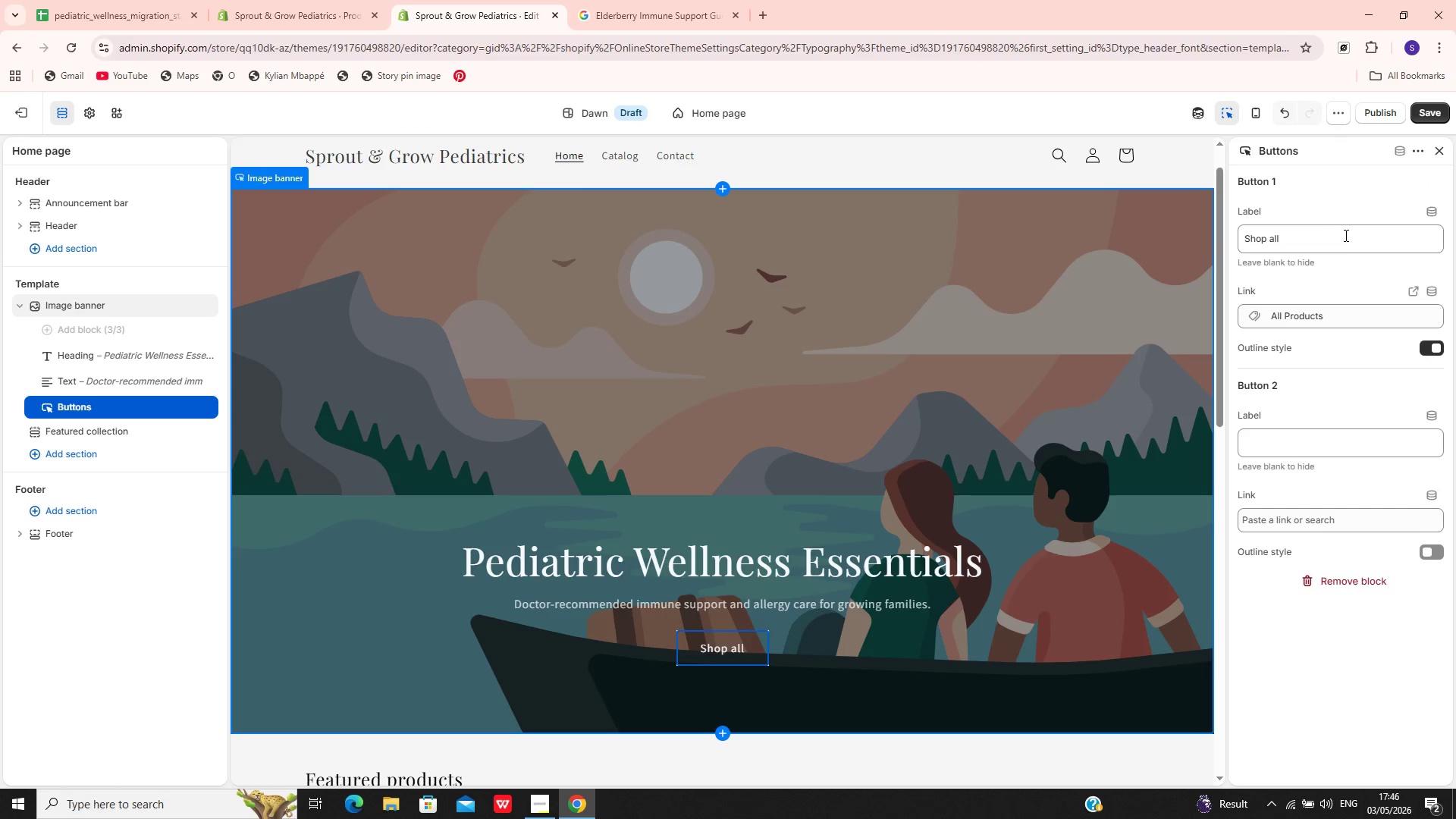 
left_click([1329, 243])
 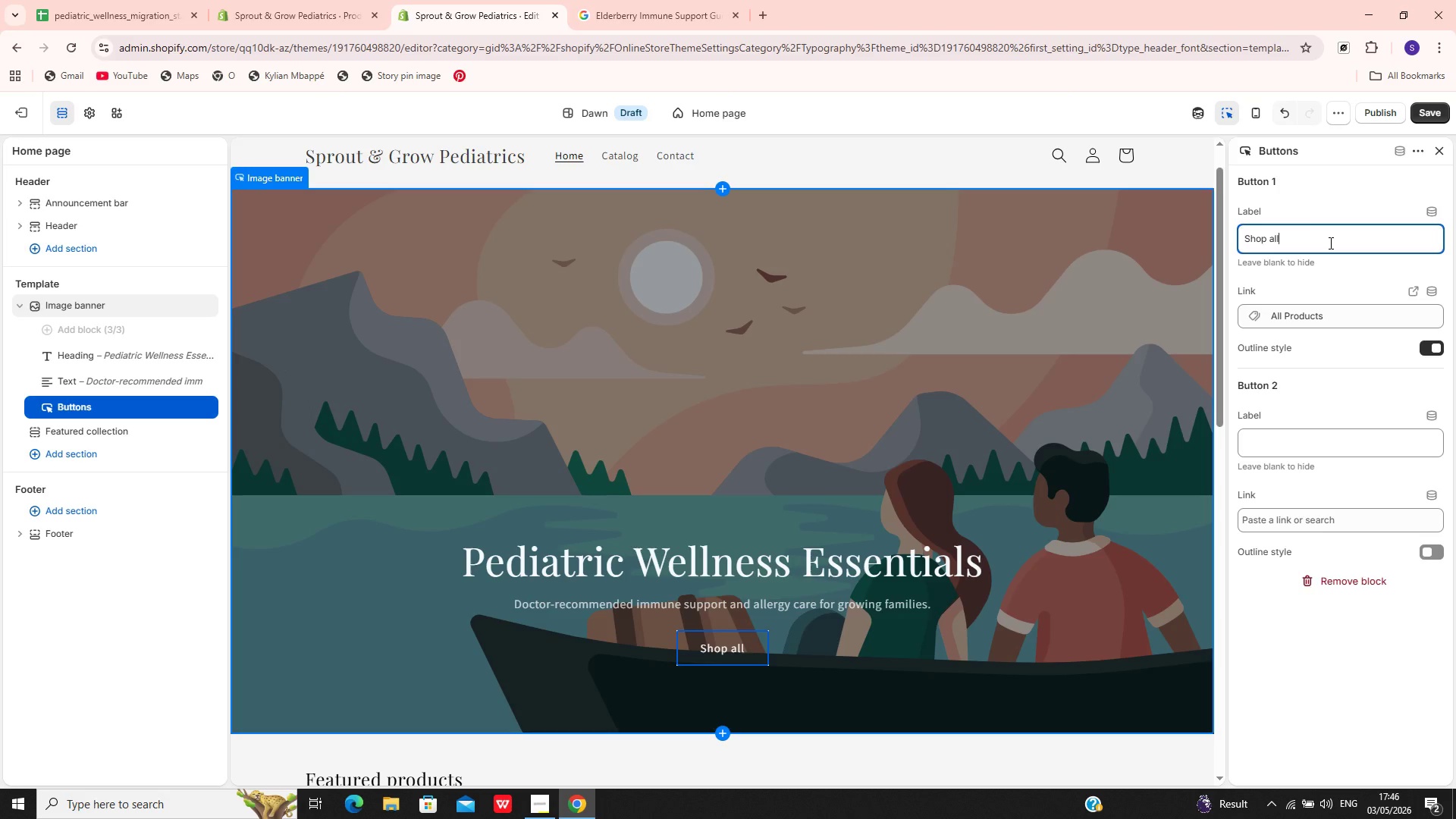 
key(Backspace)
key(Backspace)
key(Backspace)
type(Immune Support)
 